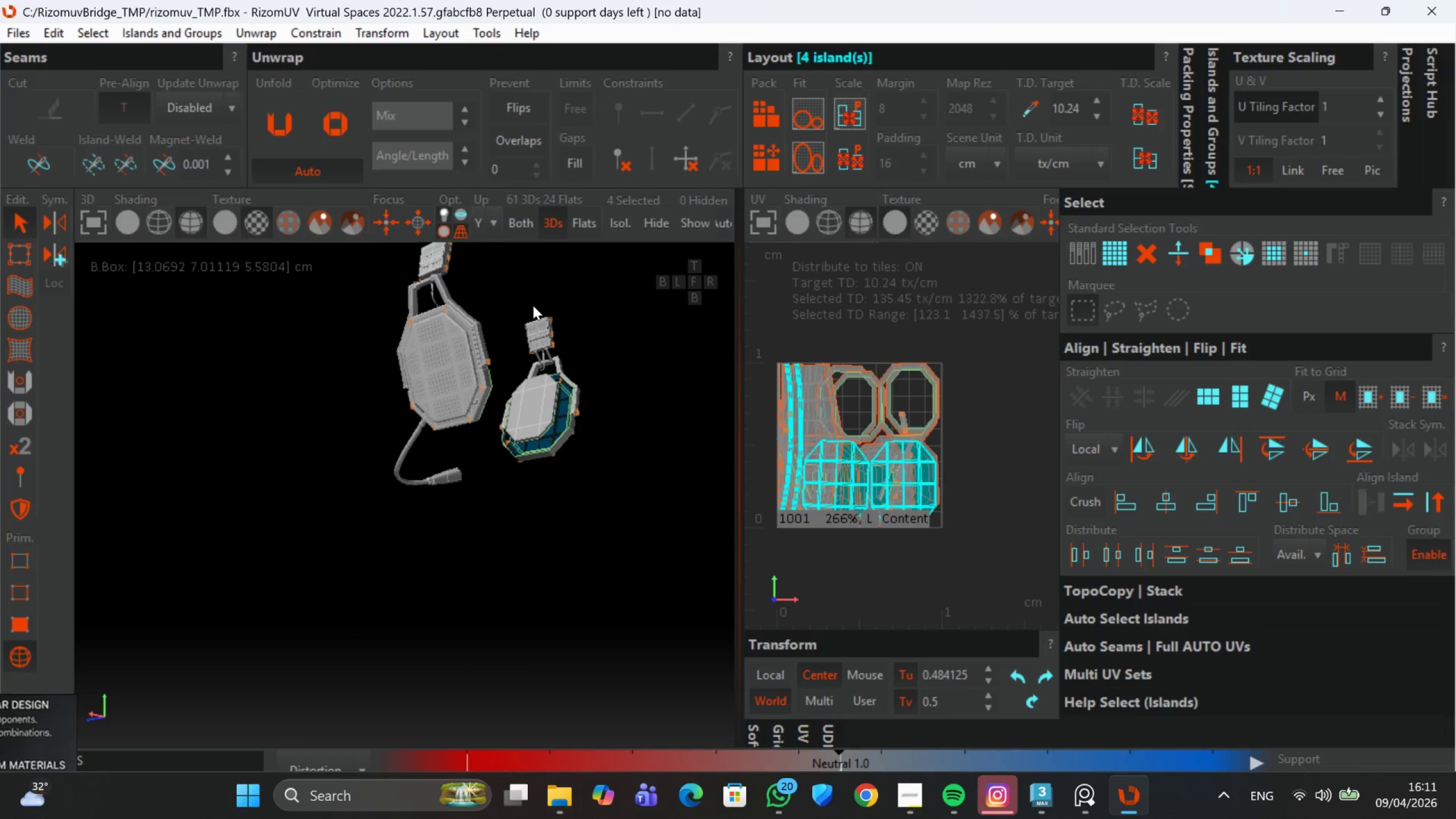 
hold_key(key=AltLeft, duration=0.43)
 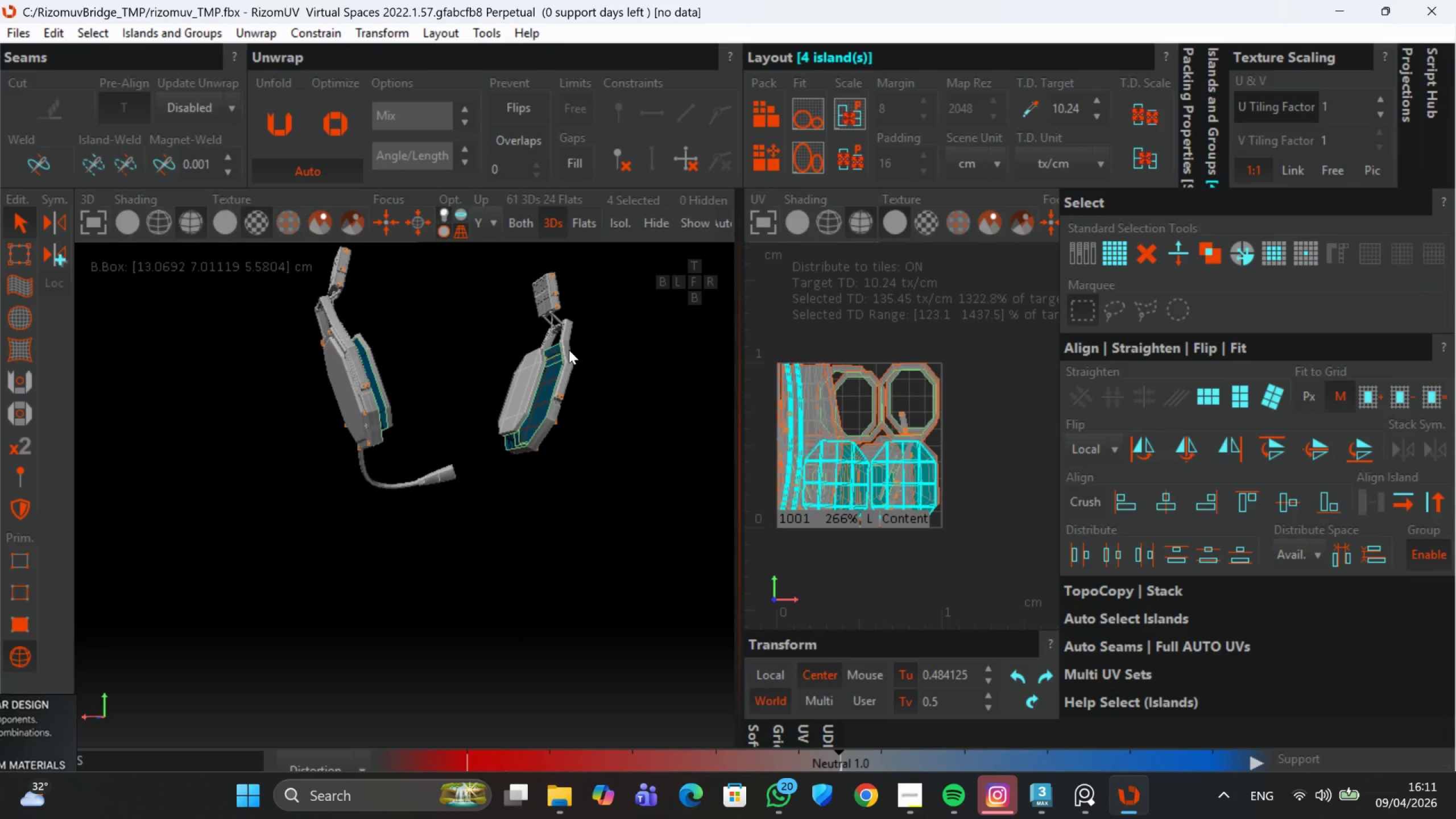 
hold_key(key=AltLeft, duration=0.46)
 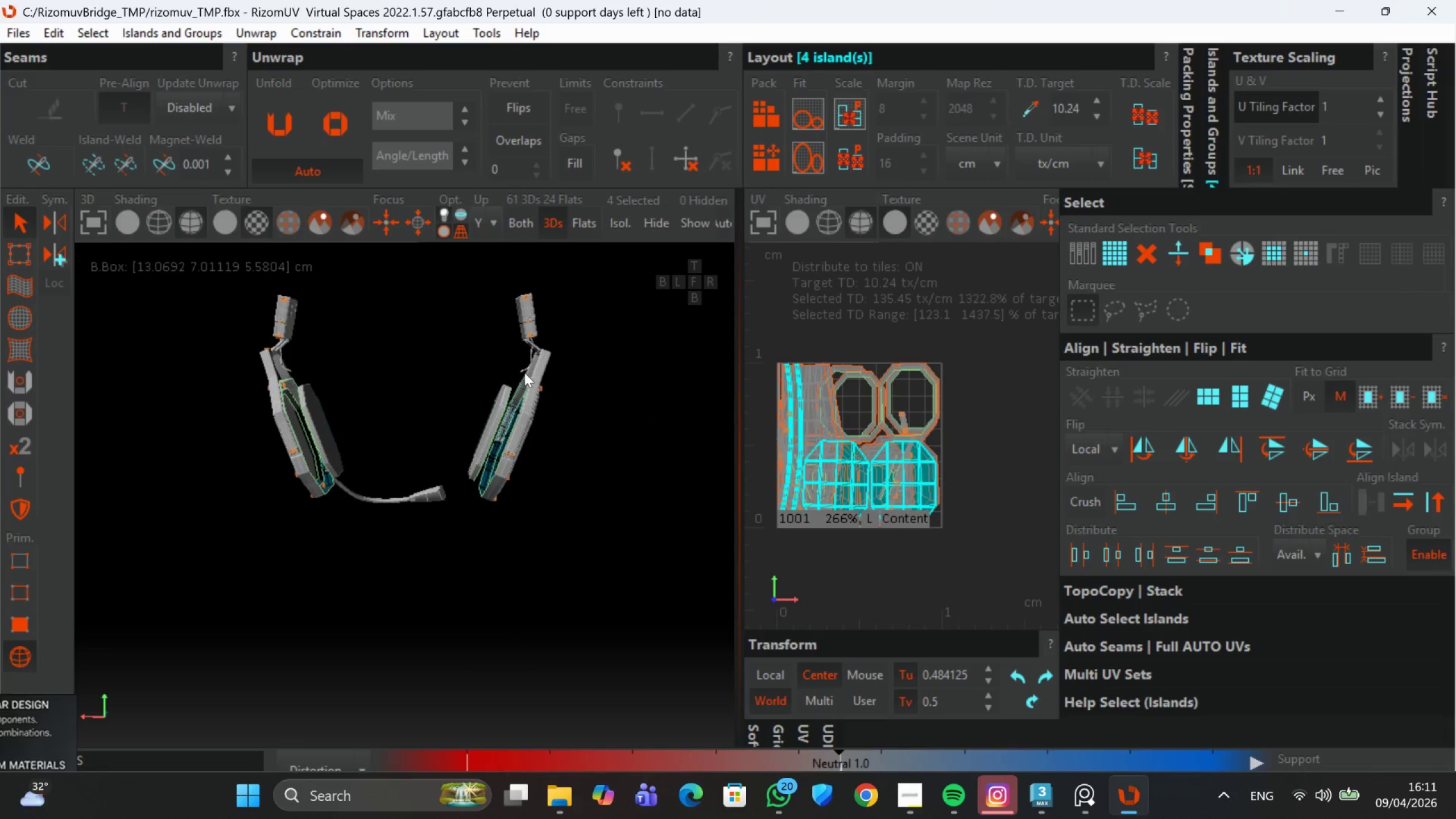 
hold_key(key=AltLeft, duration=0.78)
 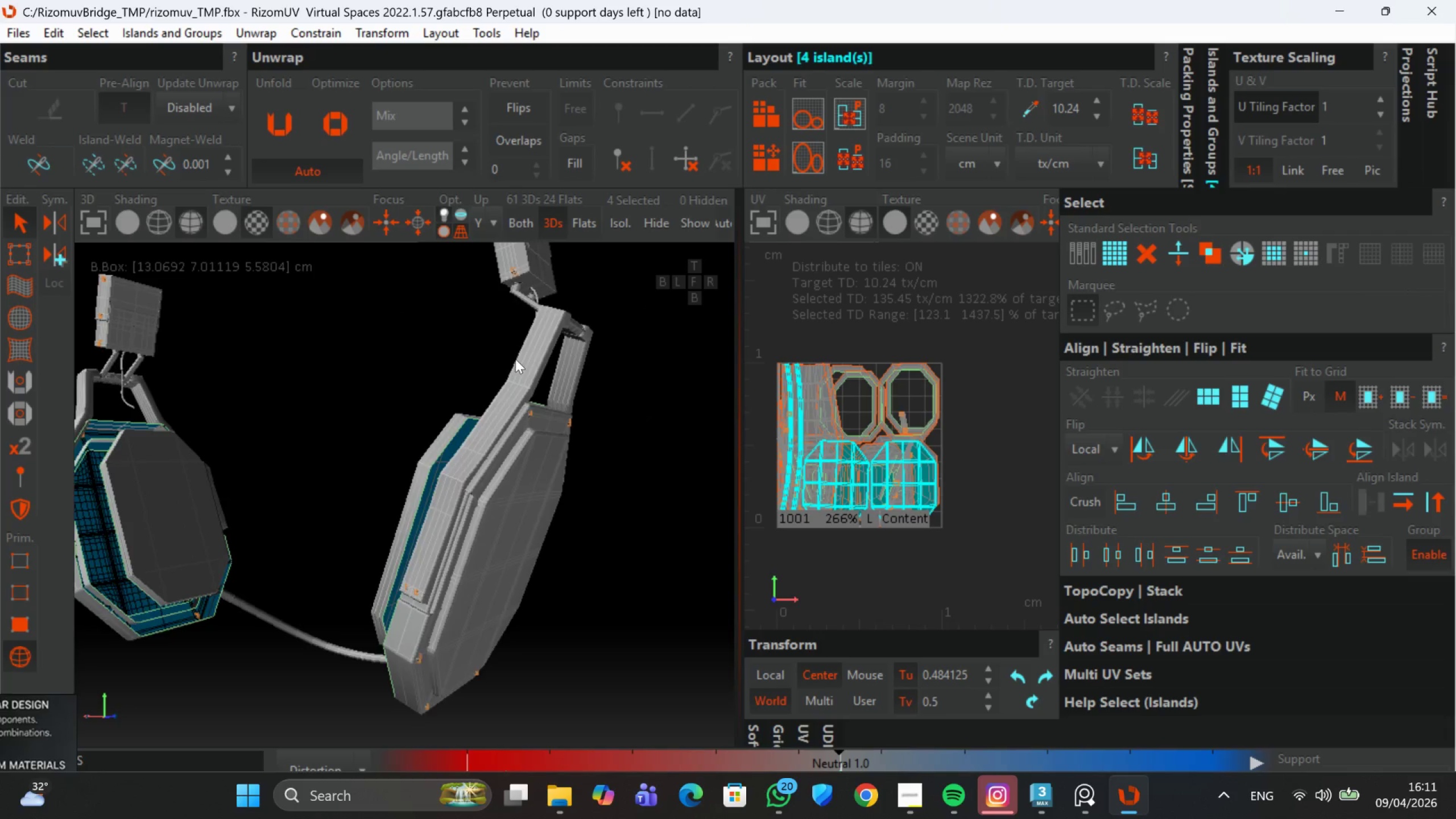 
scroll: coordinate [531, 365], scroll_direction: up, amount: 2.0
 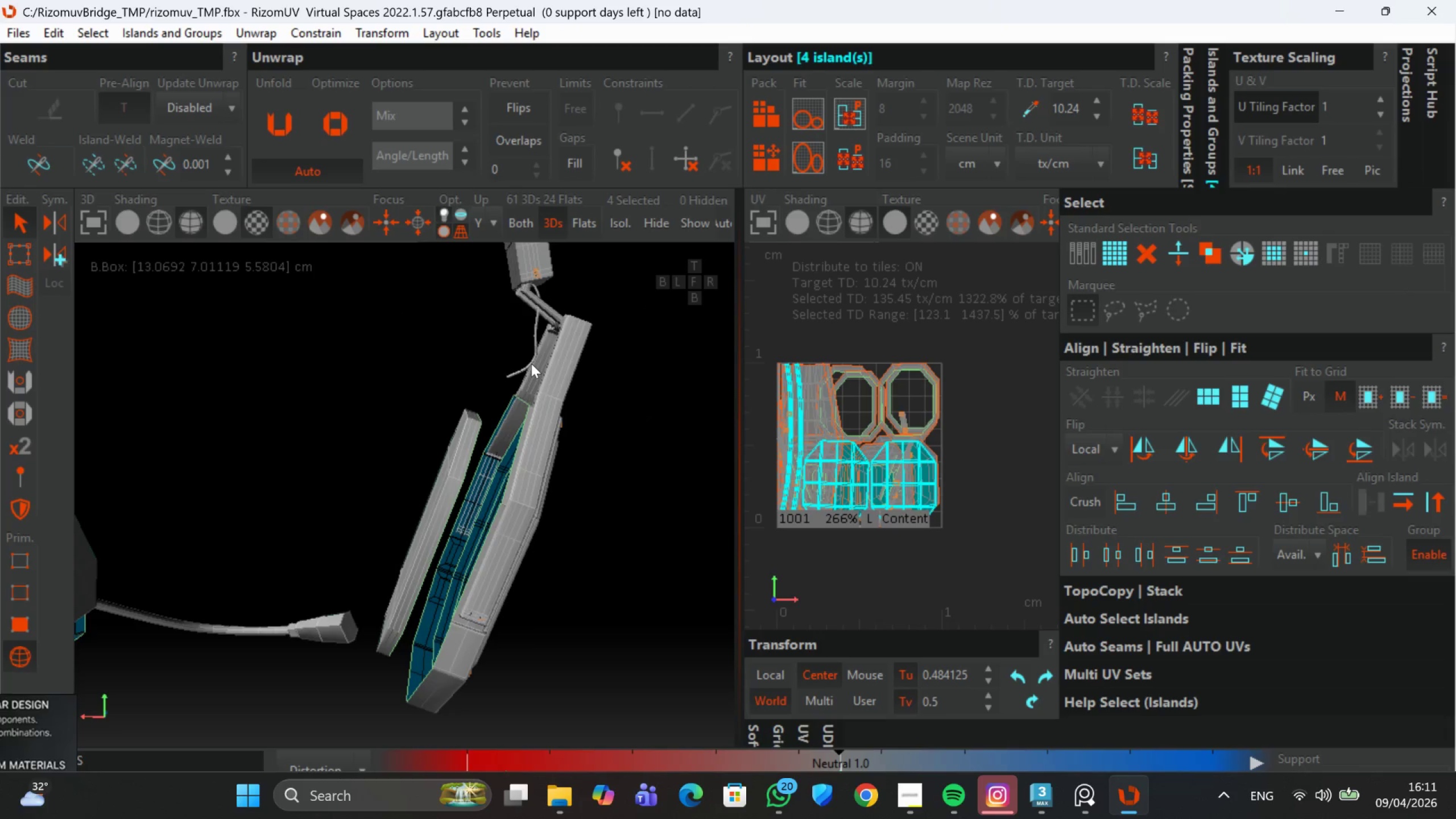 
scroll: coordinate [529, 363], scroll_direction: down, amount: 2.0
 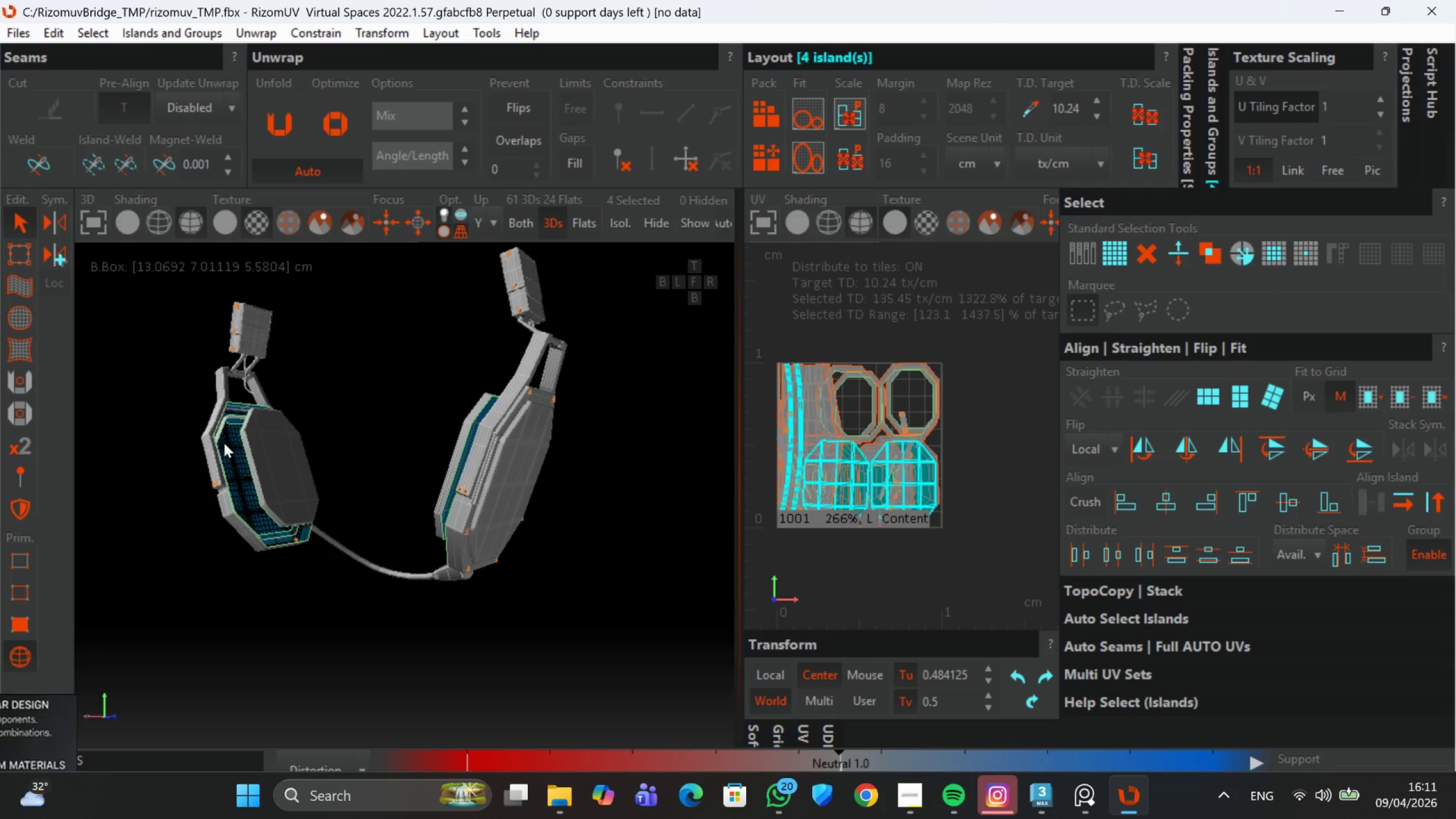 
left_click([205, 441])
 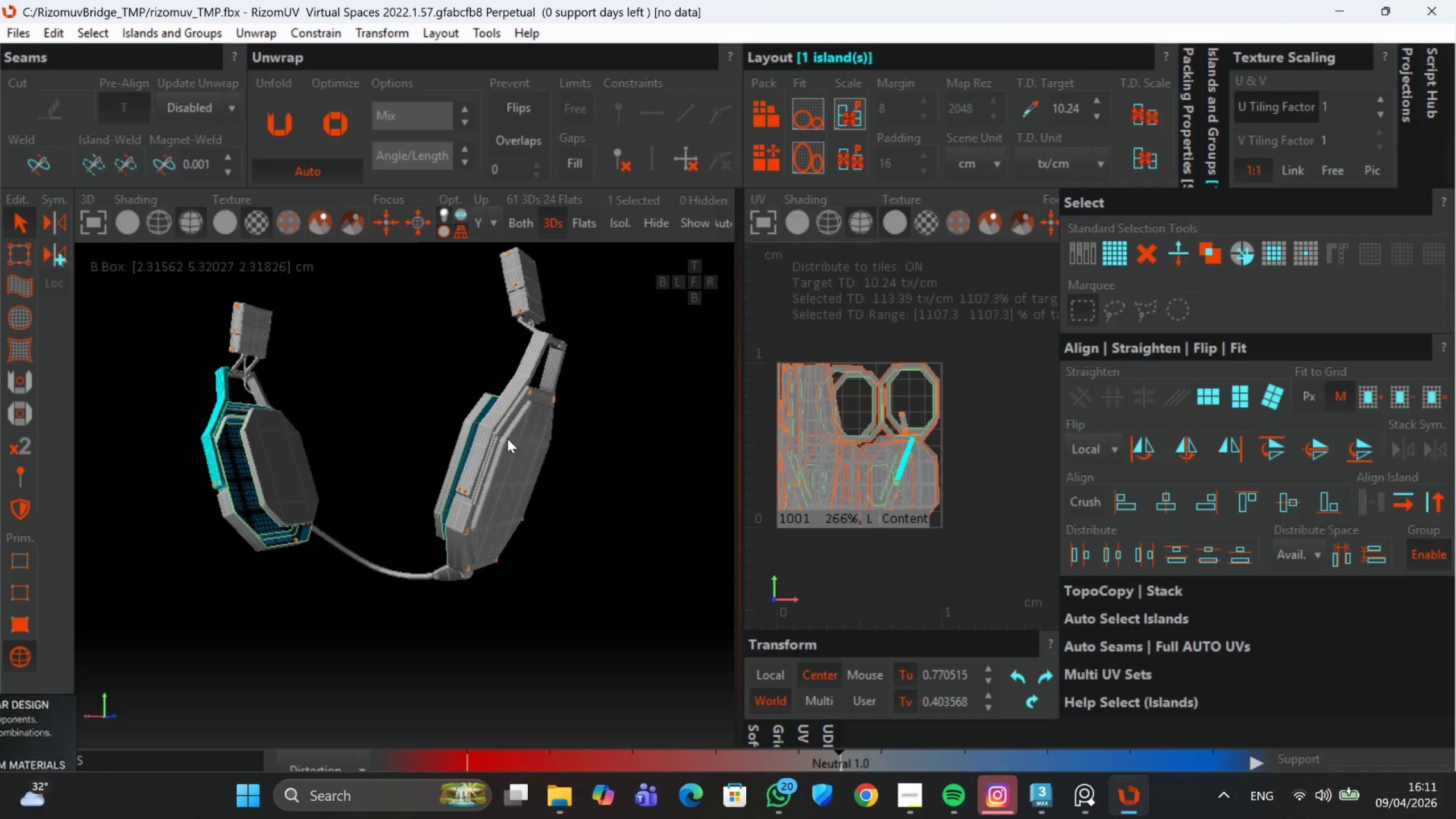 
hold_key(key=ControlLeft, duration=0.85)
left_click([516, 390])
 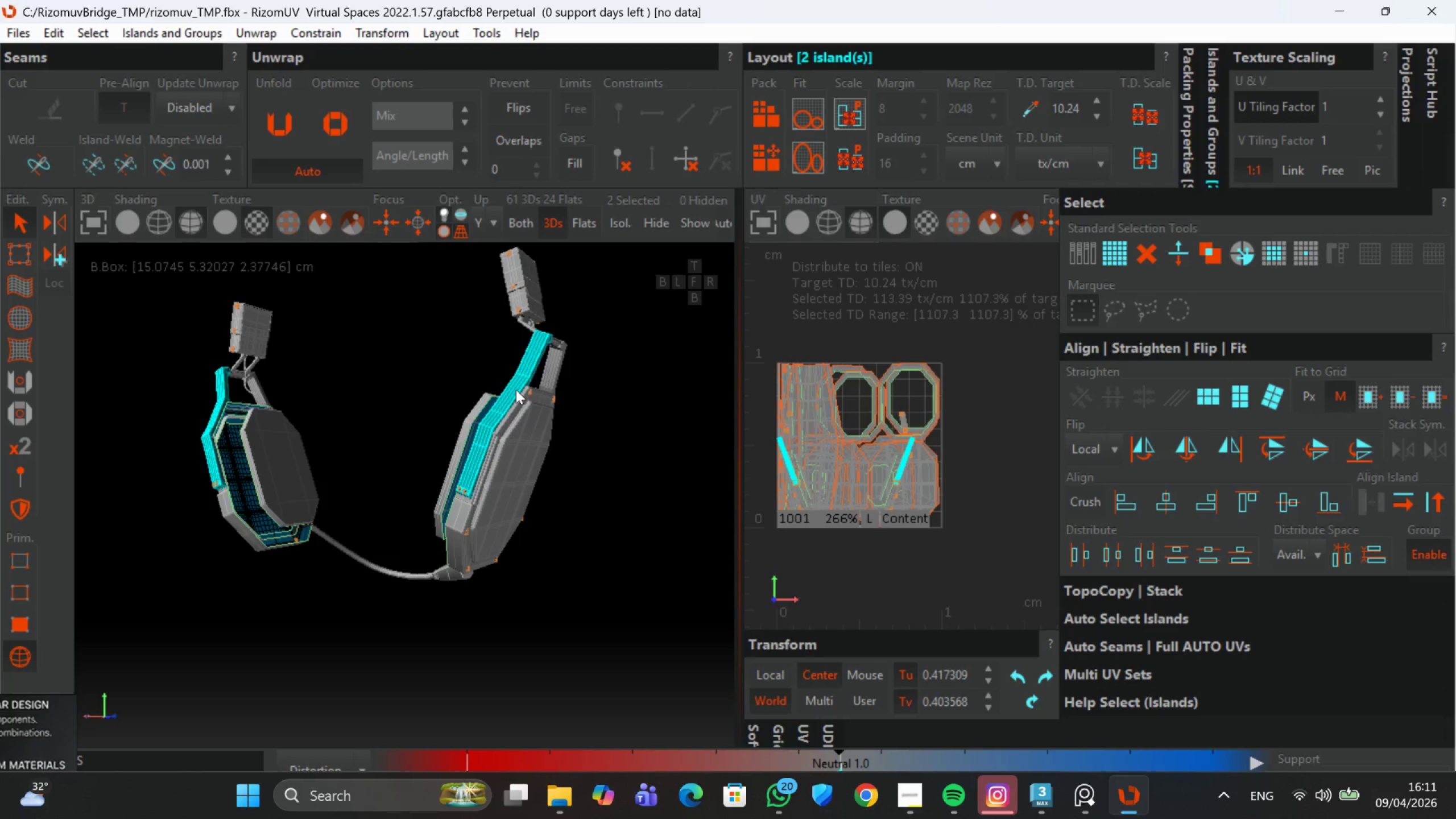 
hold_key(key=AltLeft, duration=0.69)
 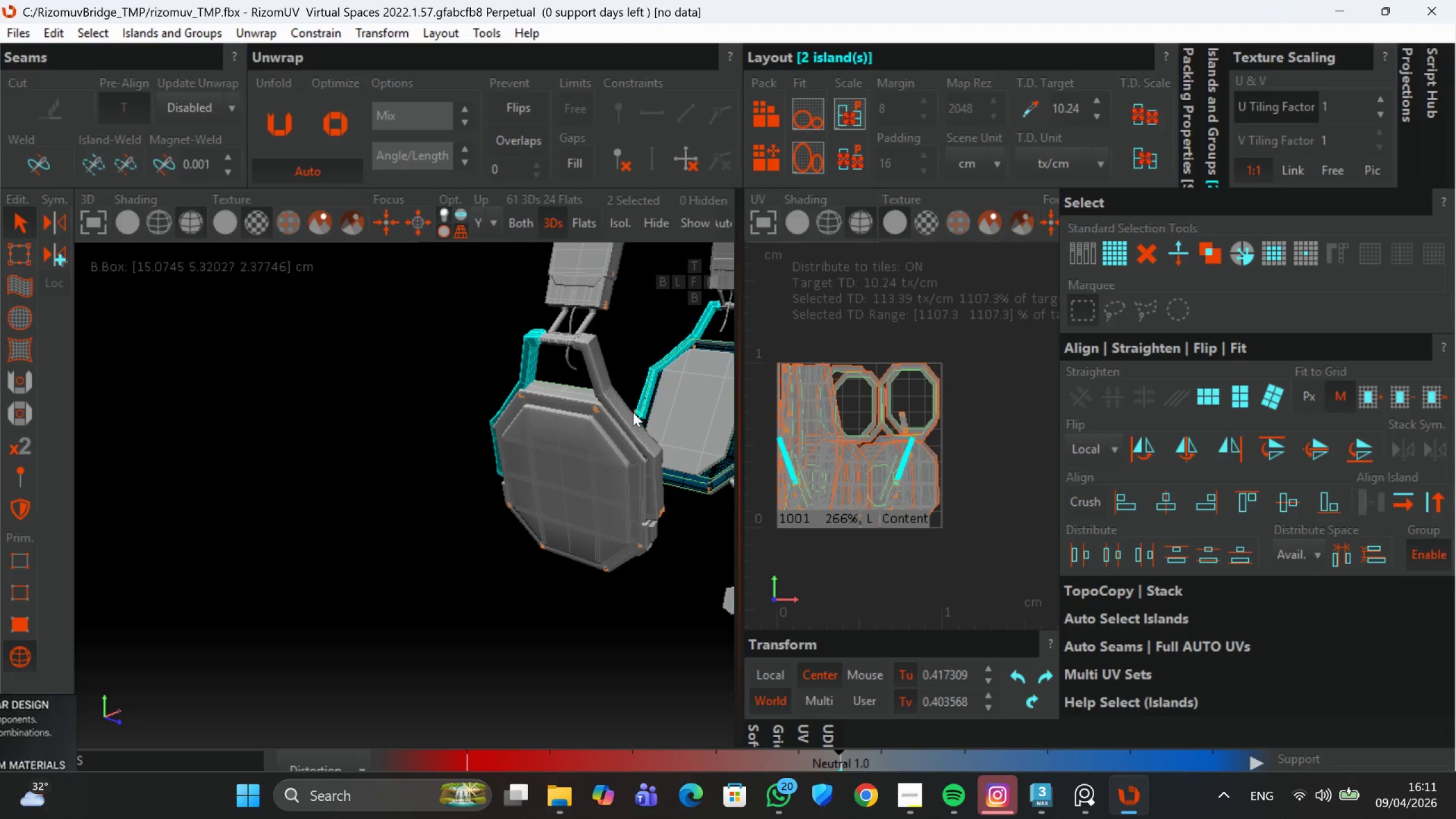 
hold_key(key=ControlLeft, duration=0.73)
 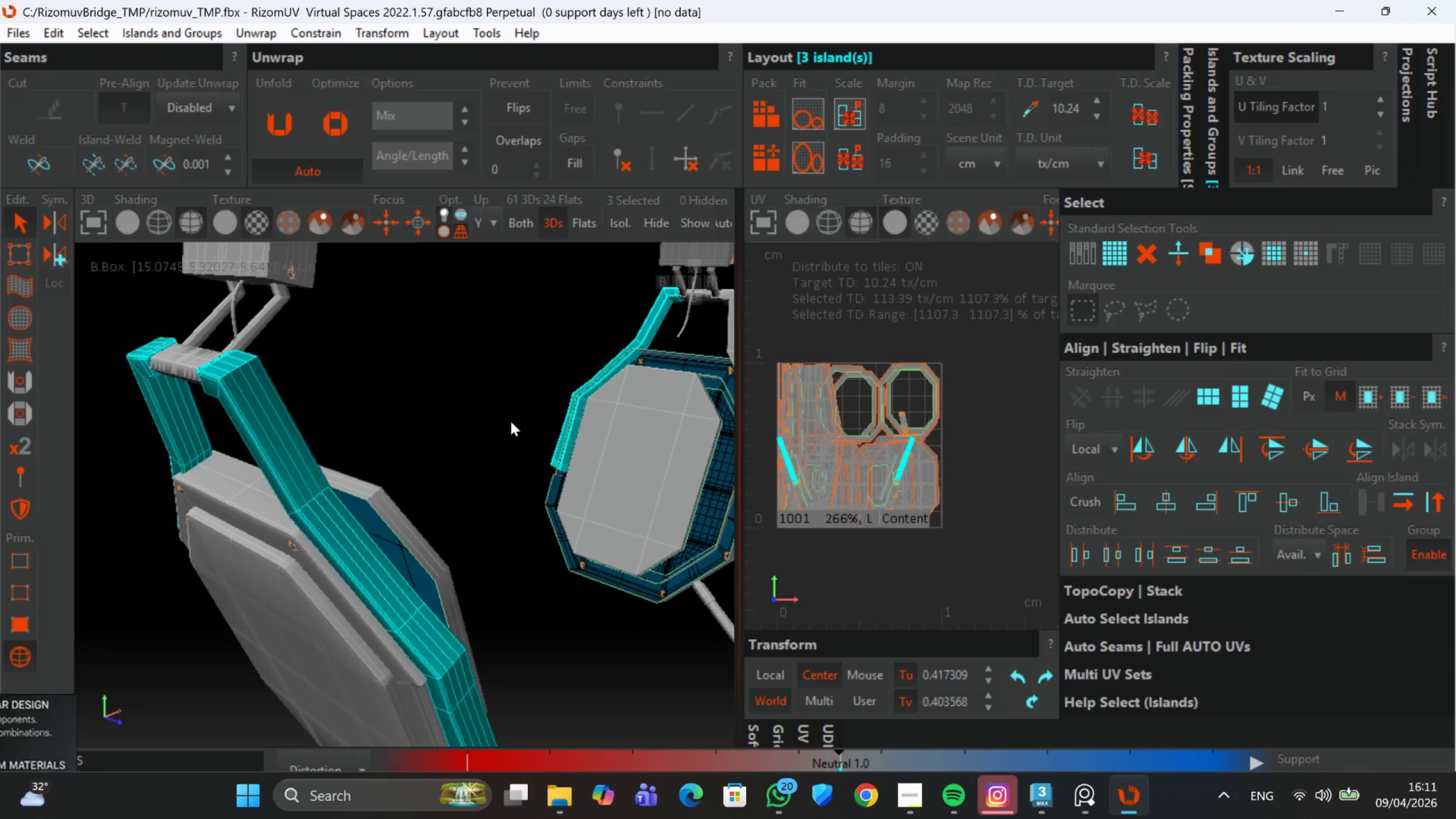 
scroll: coordinate [633, 411], scroll_direction: up, amount: 1.0
 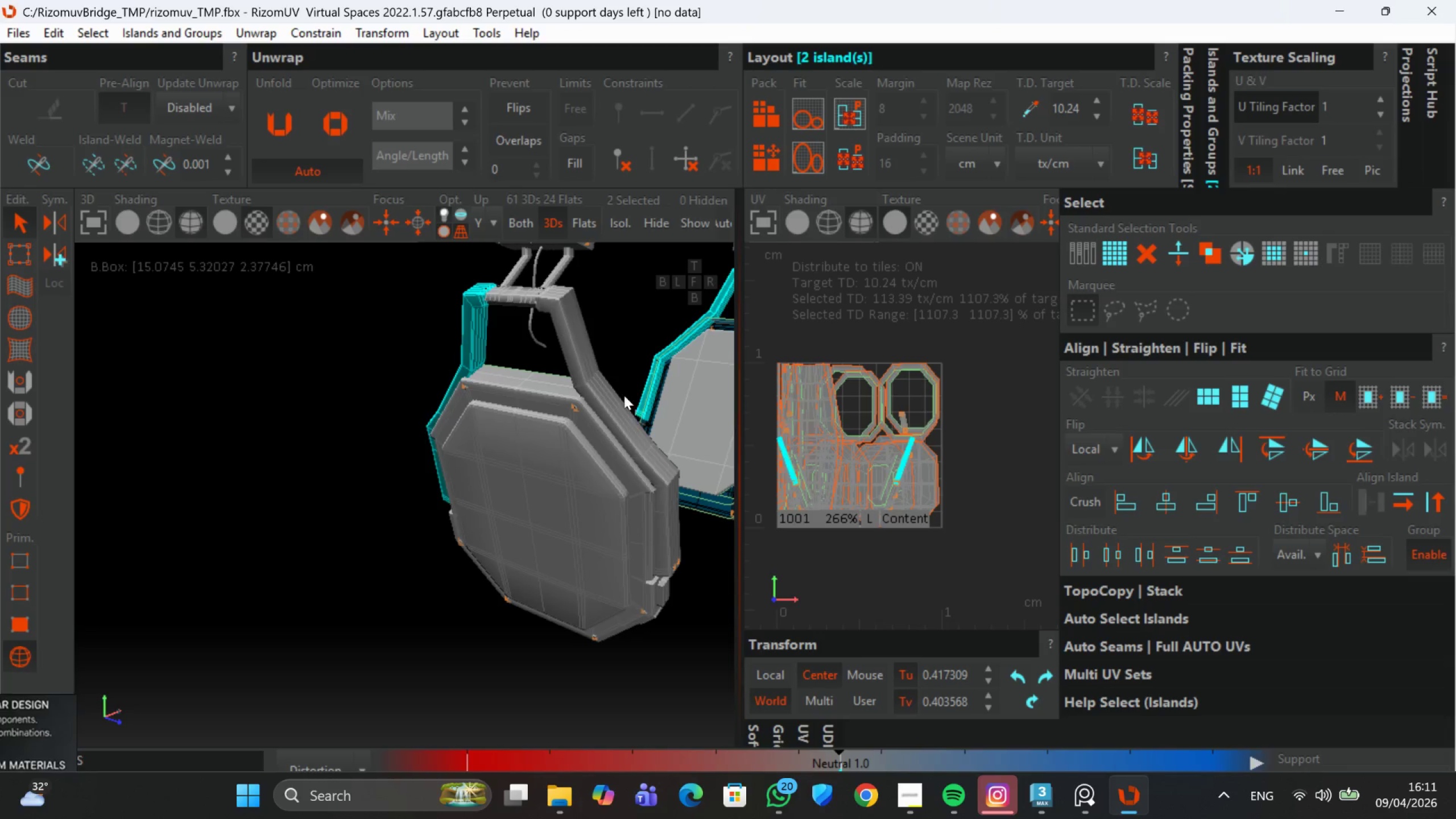 
left_click([581, 374])
 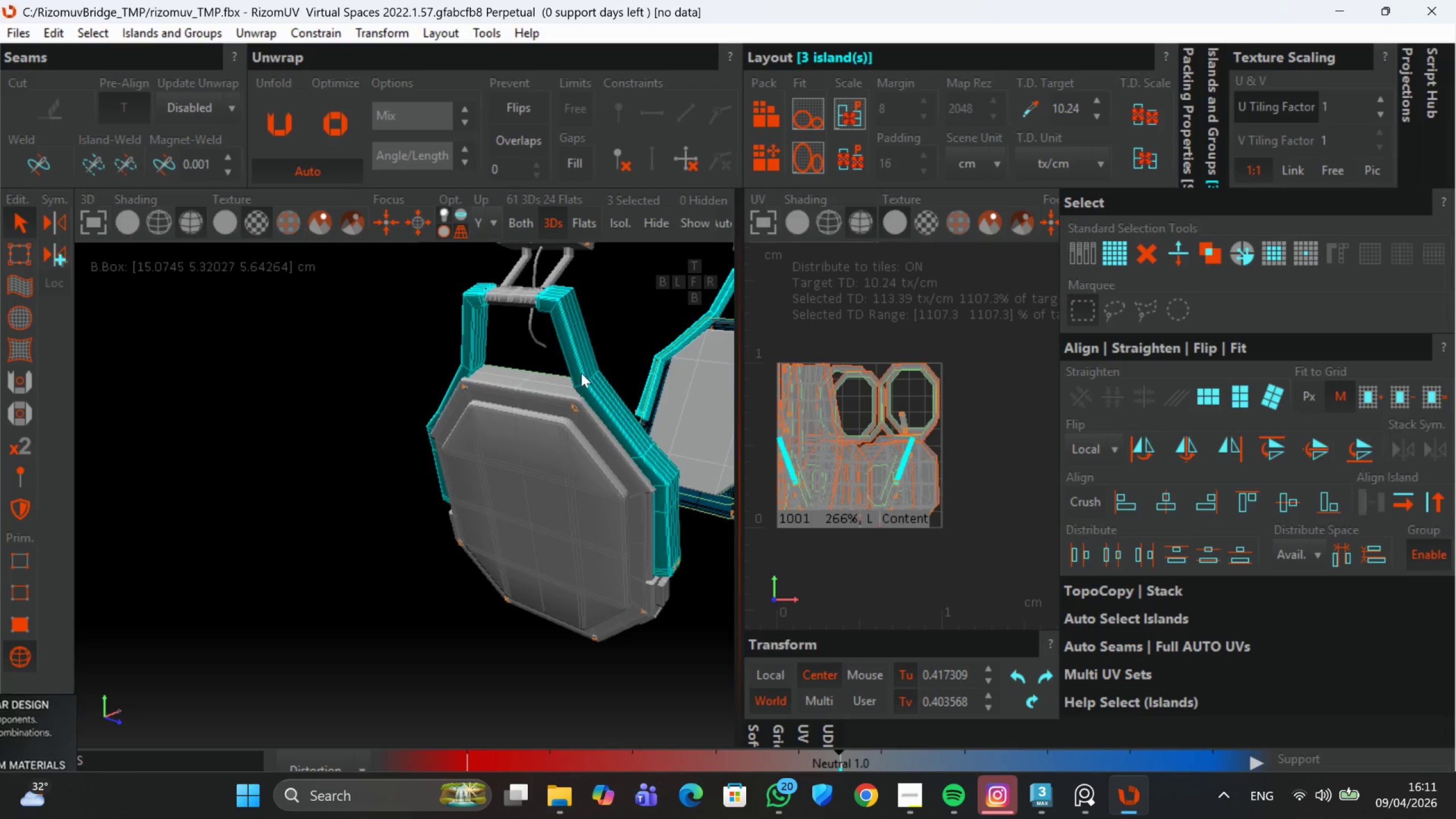 
scroll: coordinate [581, 373], scroll_direction: up, amount: 1.0
 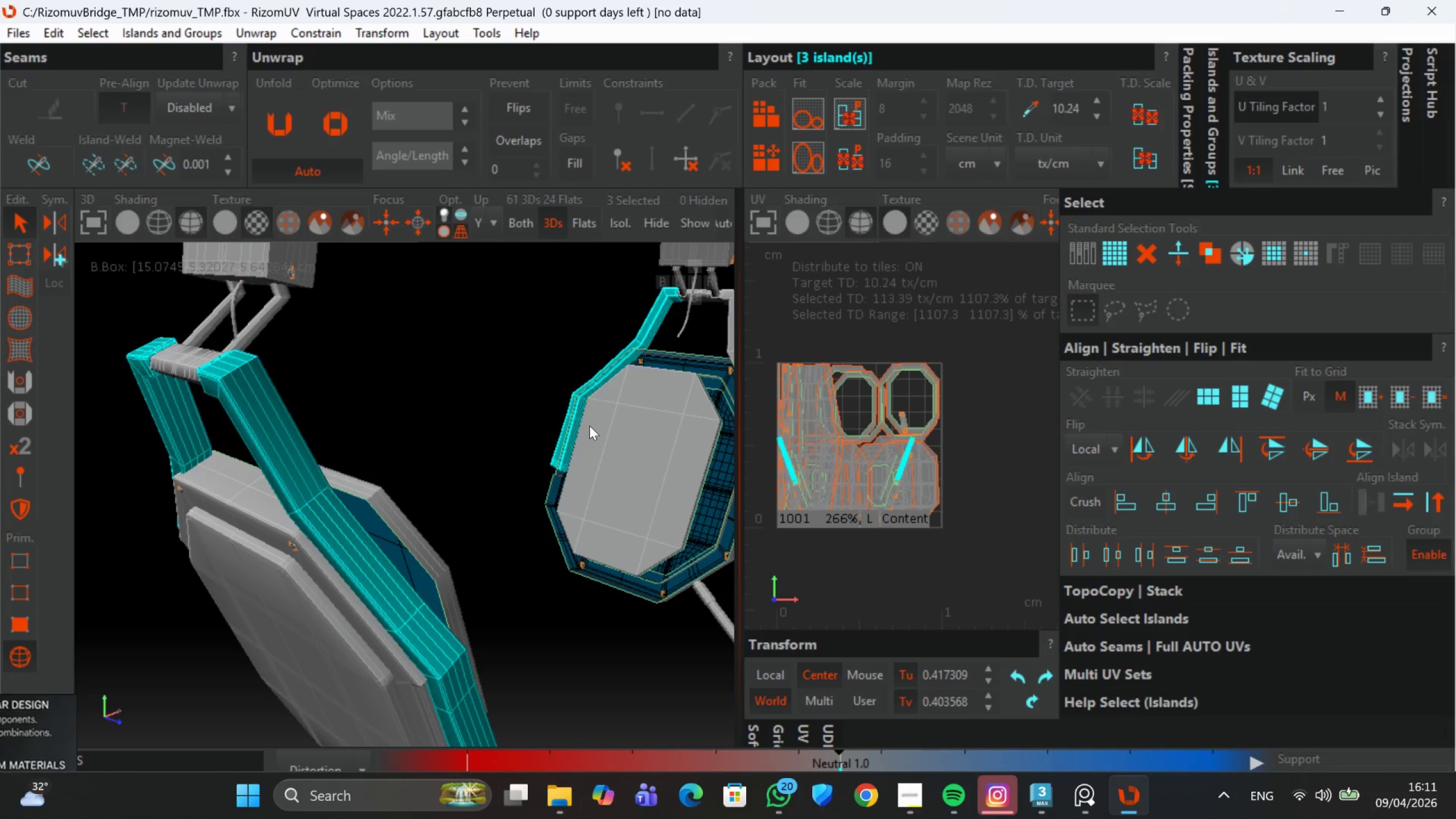 
hold_key(key=AltLeft, duration=0.64)
 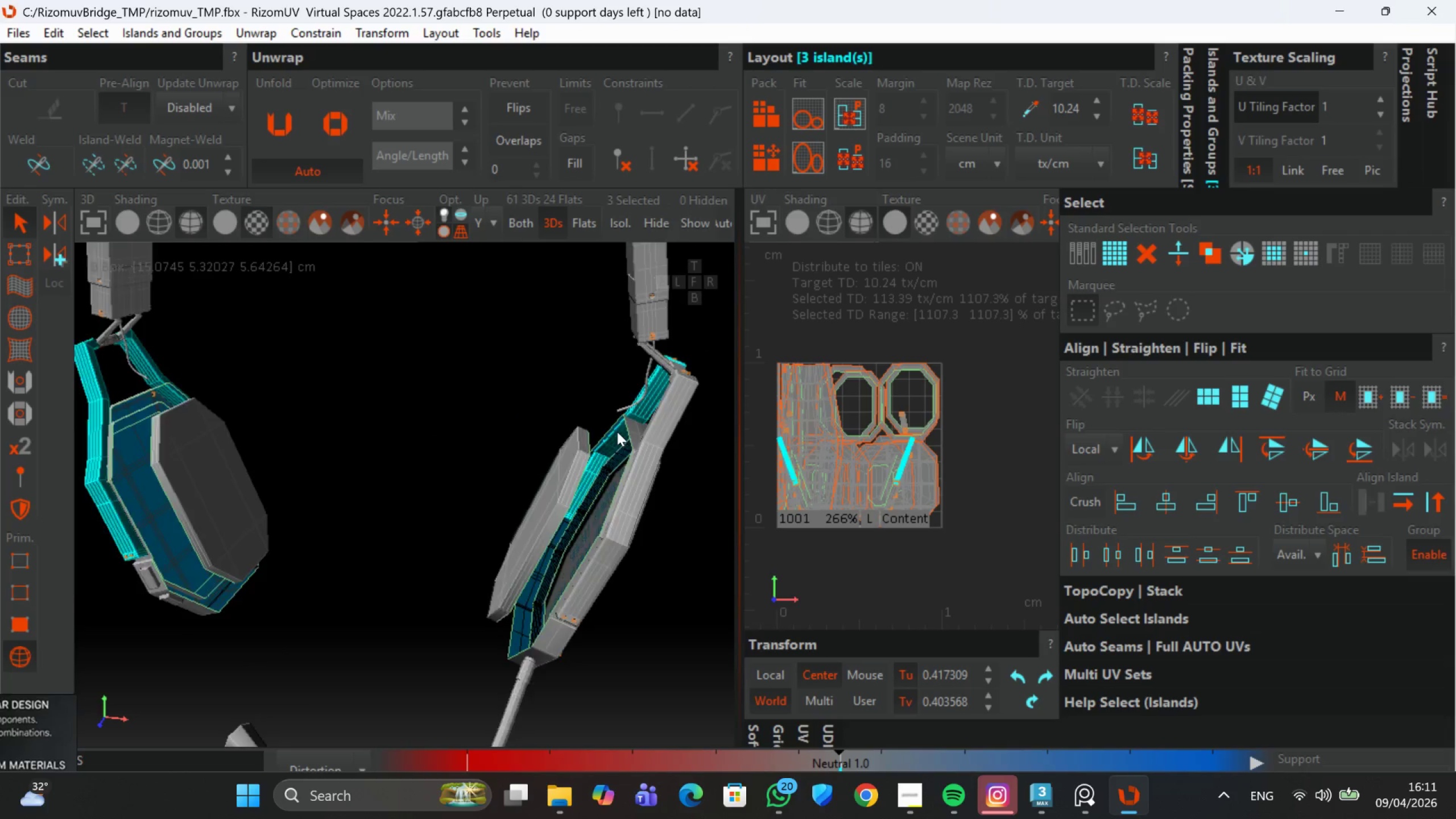 
hold_key(key=ControlLeft, duration=0.96)
left_click([602, 433])
 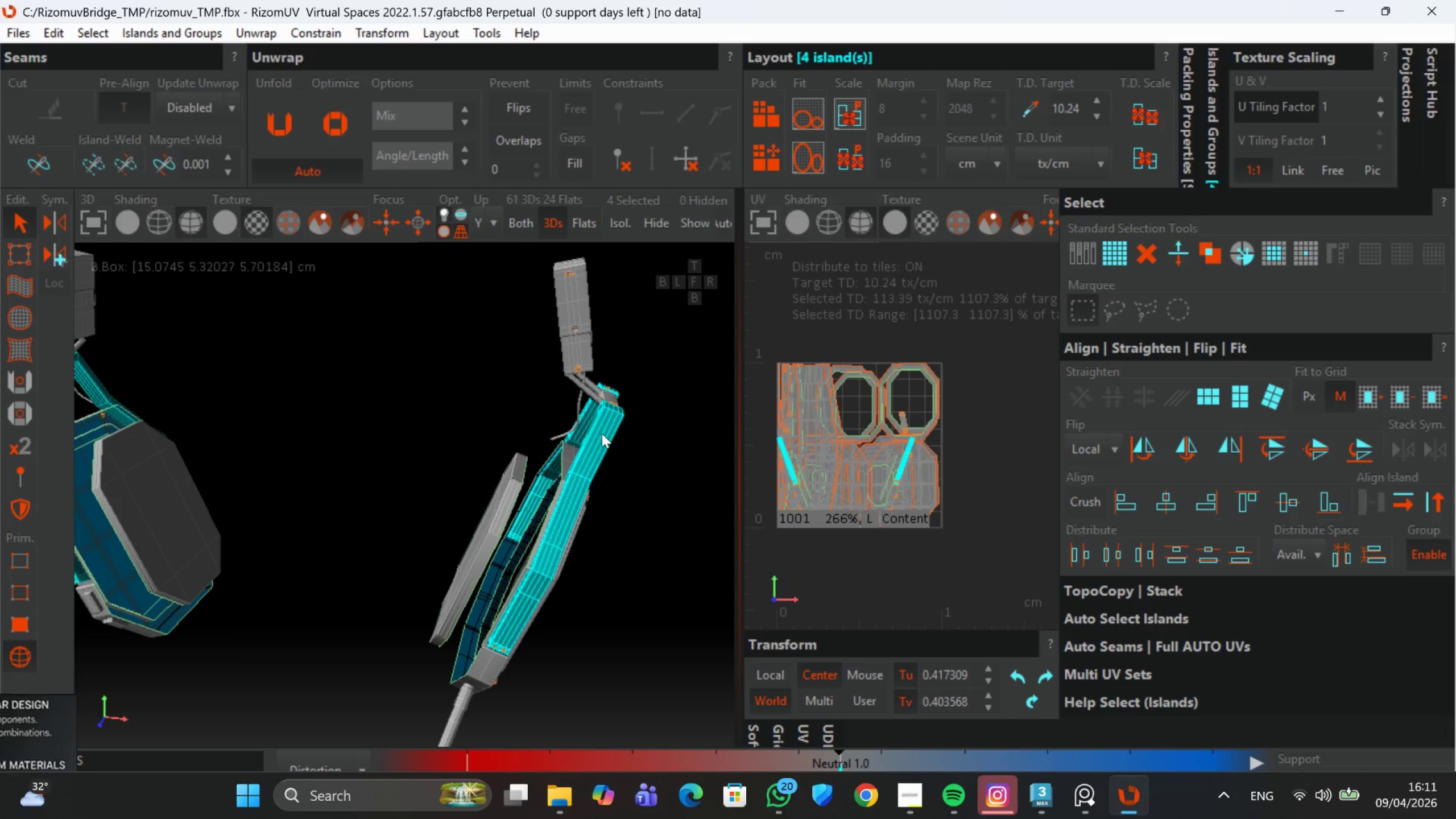 
hold_key(key=AltLeft, duration=0.46)
 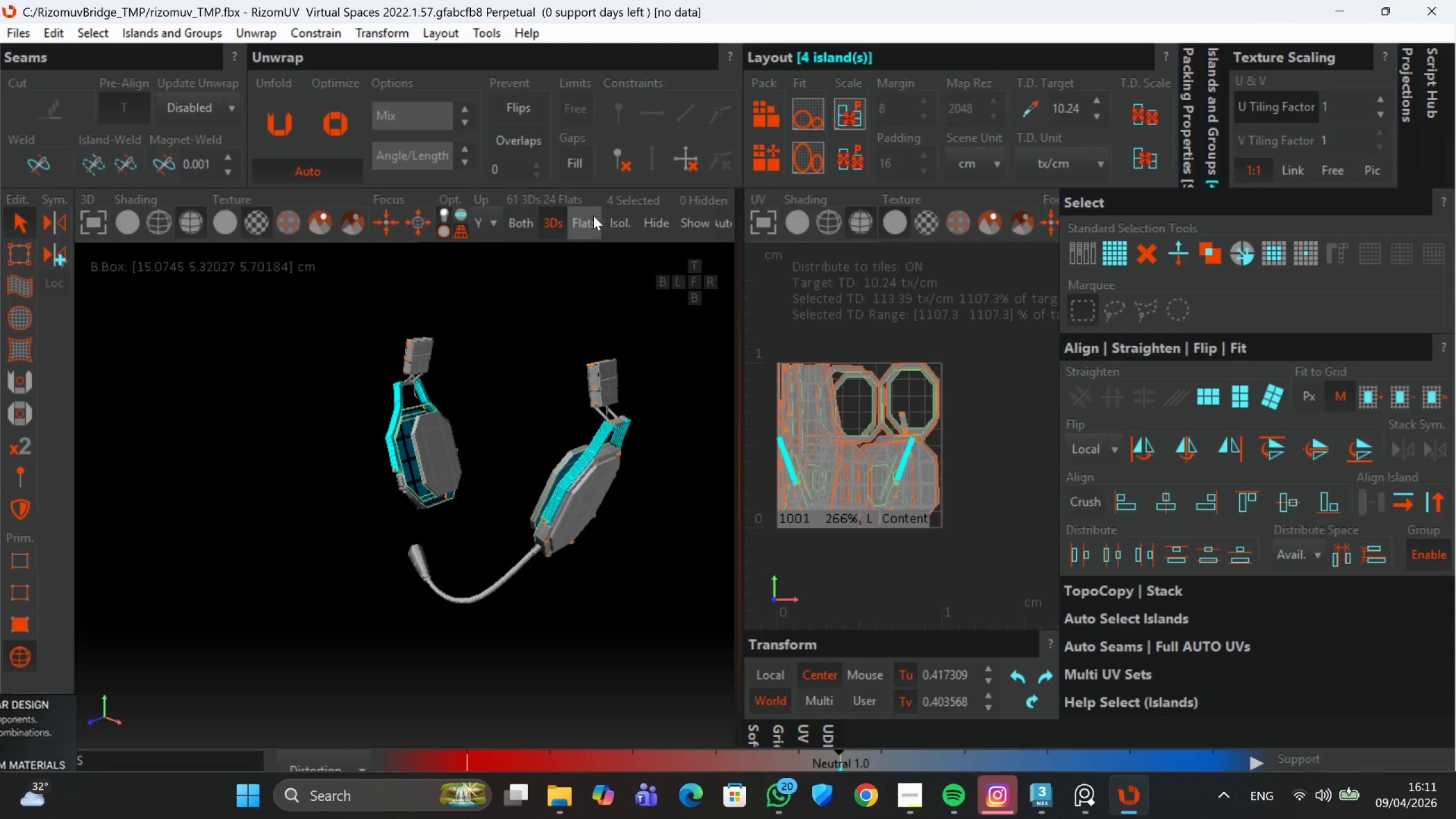 
scroll: coordinate [602, 433], scroll_direction: down, amount: 3.0
 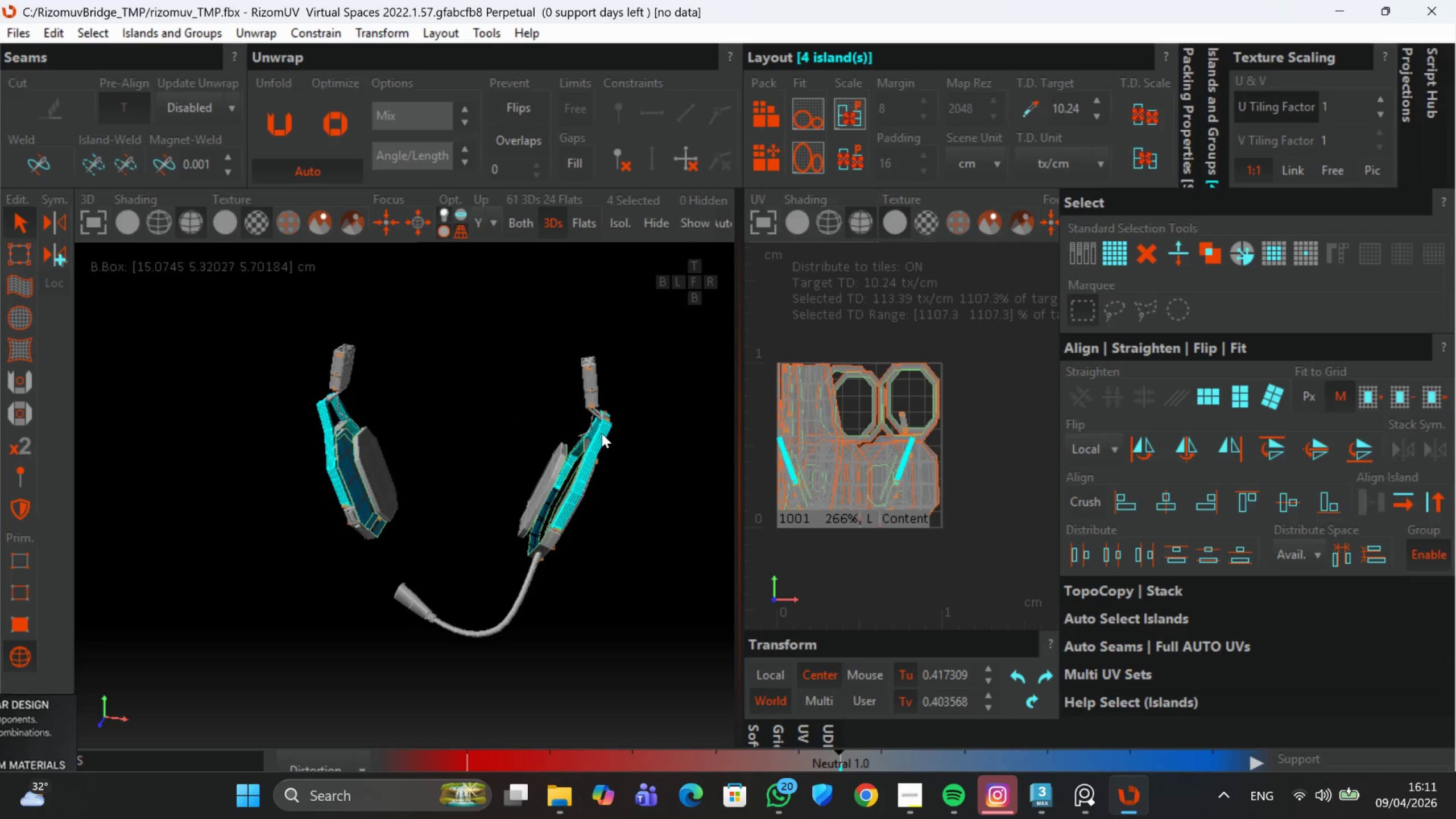 
left_click([613, 219])
 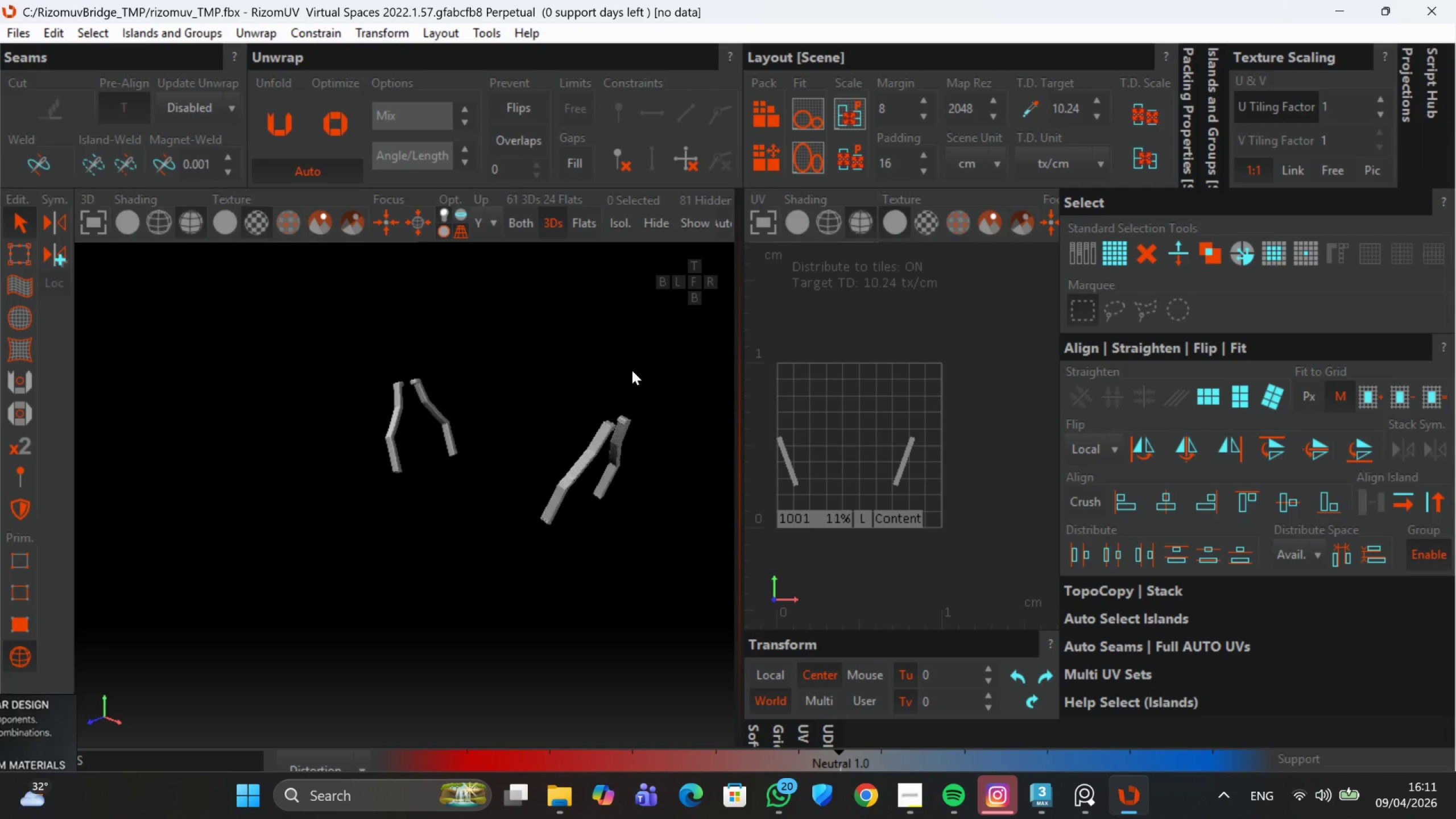 
hold_key(key=AltLeft, duration=0.54)
scroll: coordinate [602, 394], scroll_direction: none, amount: 0.0
 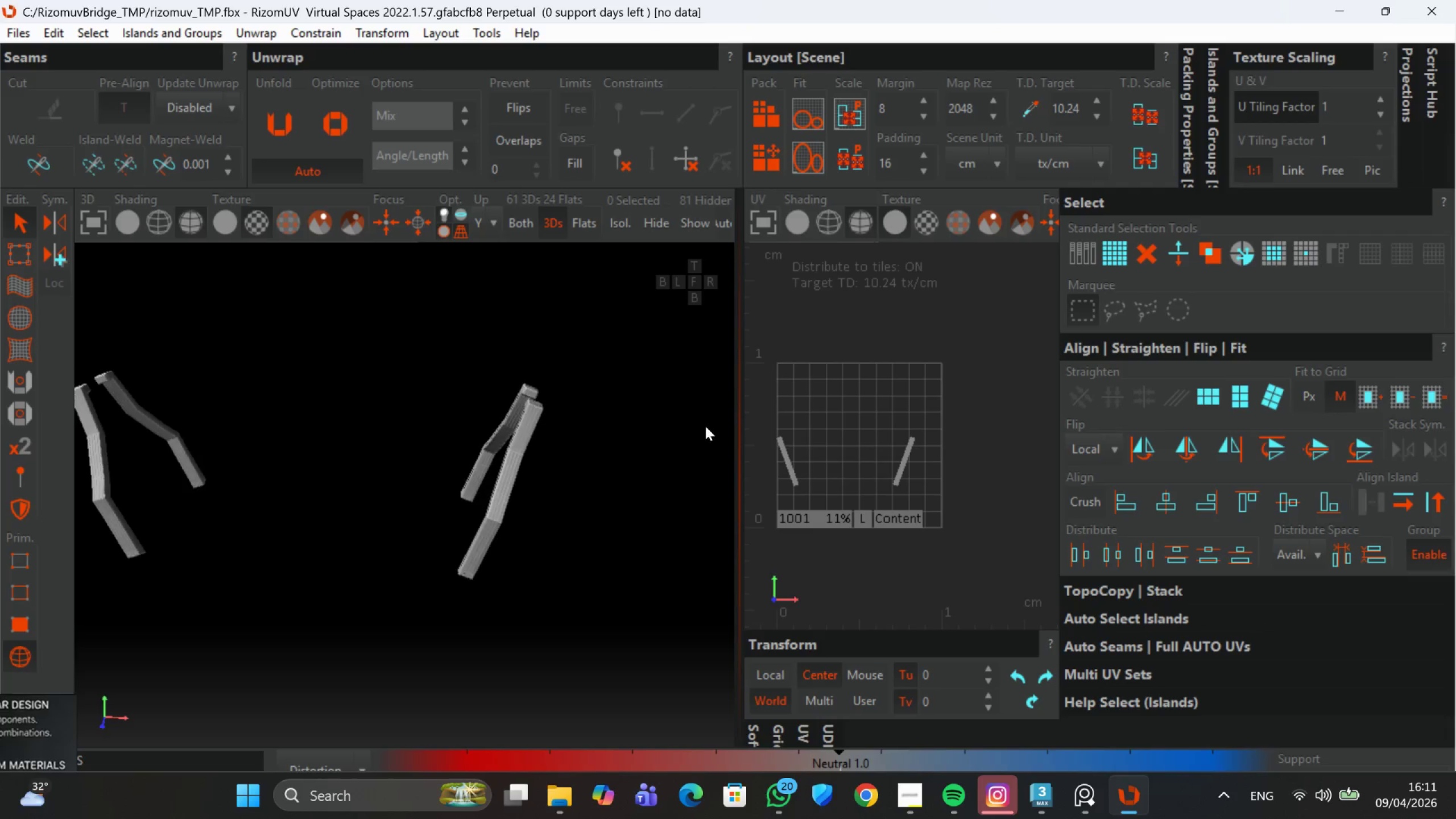 
hold_key(key=AltLeft, duration=0.35)
 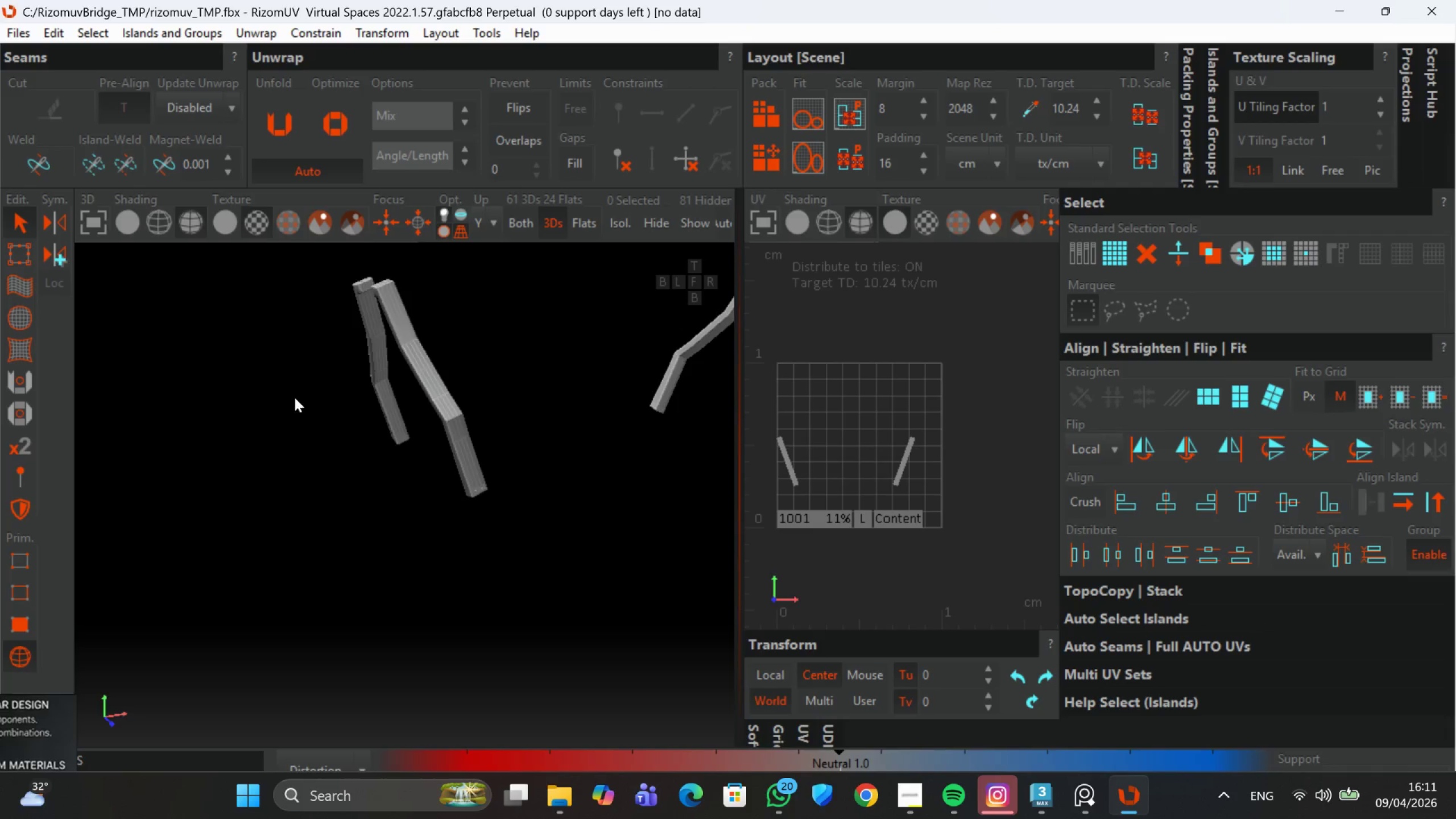 
hold_key(key=AltLeft, duration=0.46)
 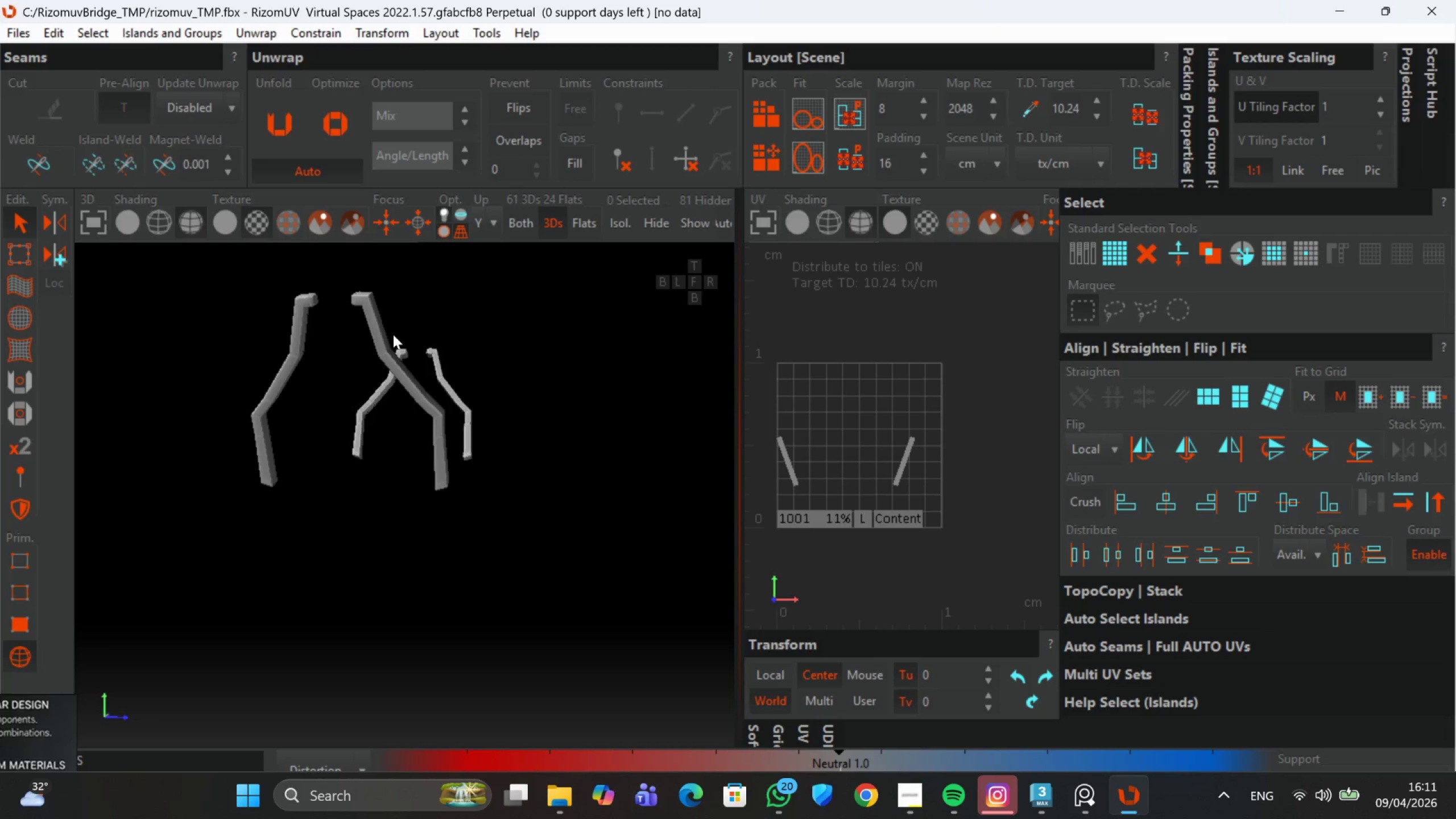 
hold_key(key=AltLeft, duration=0.39)
 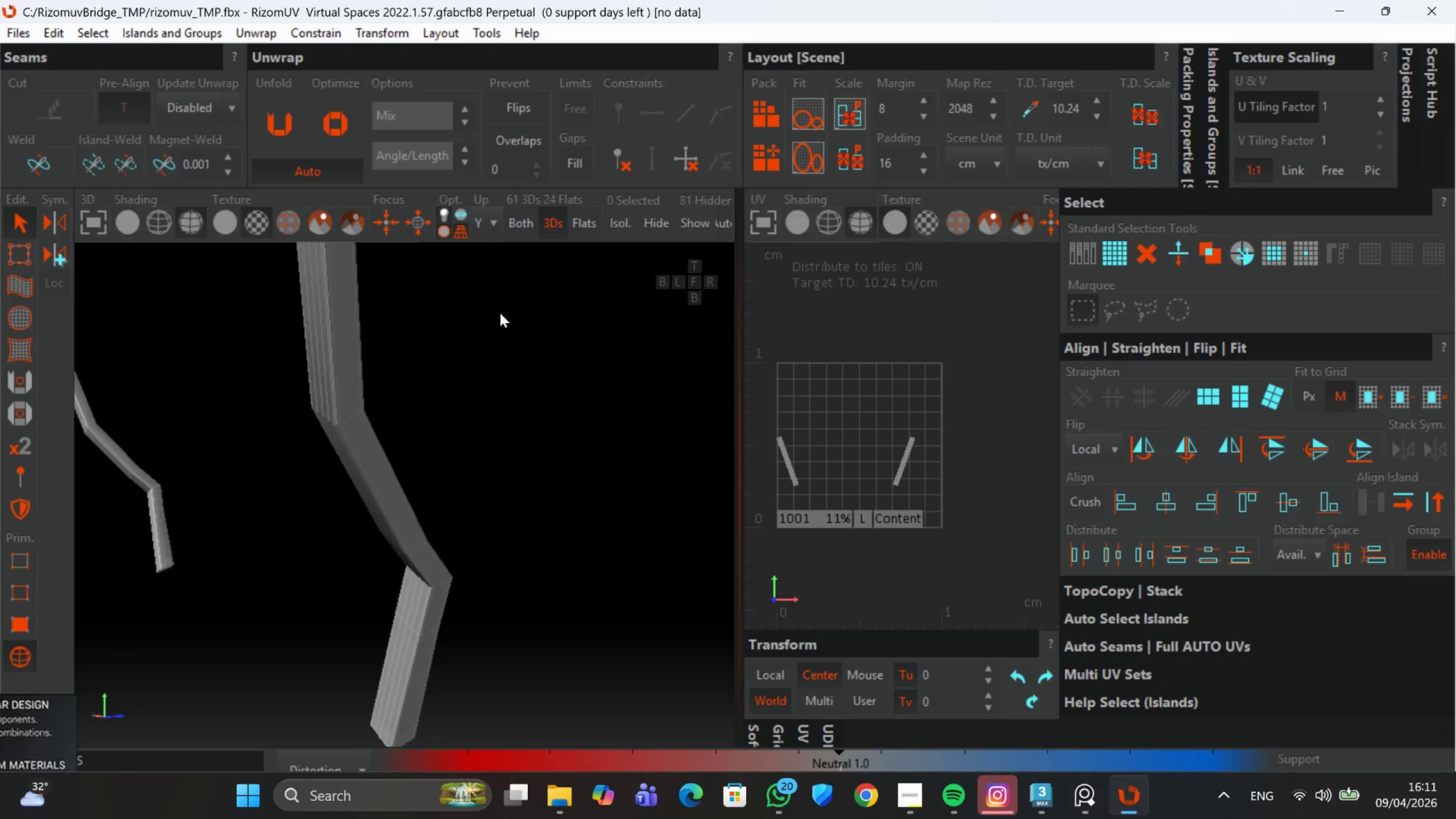 
scroll: coordinate [388, 318], scroll_direction: up, amount: 3.0
 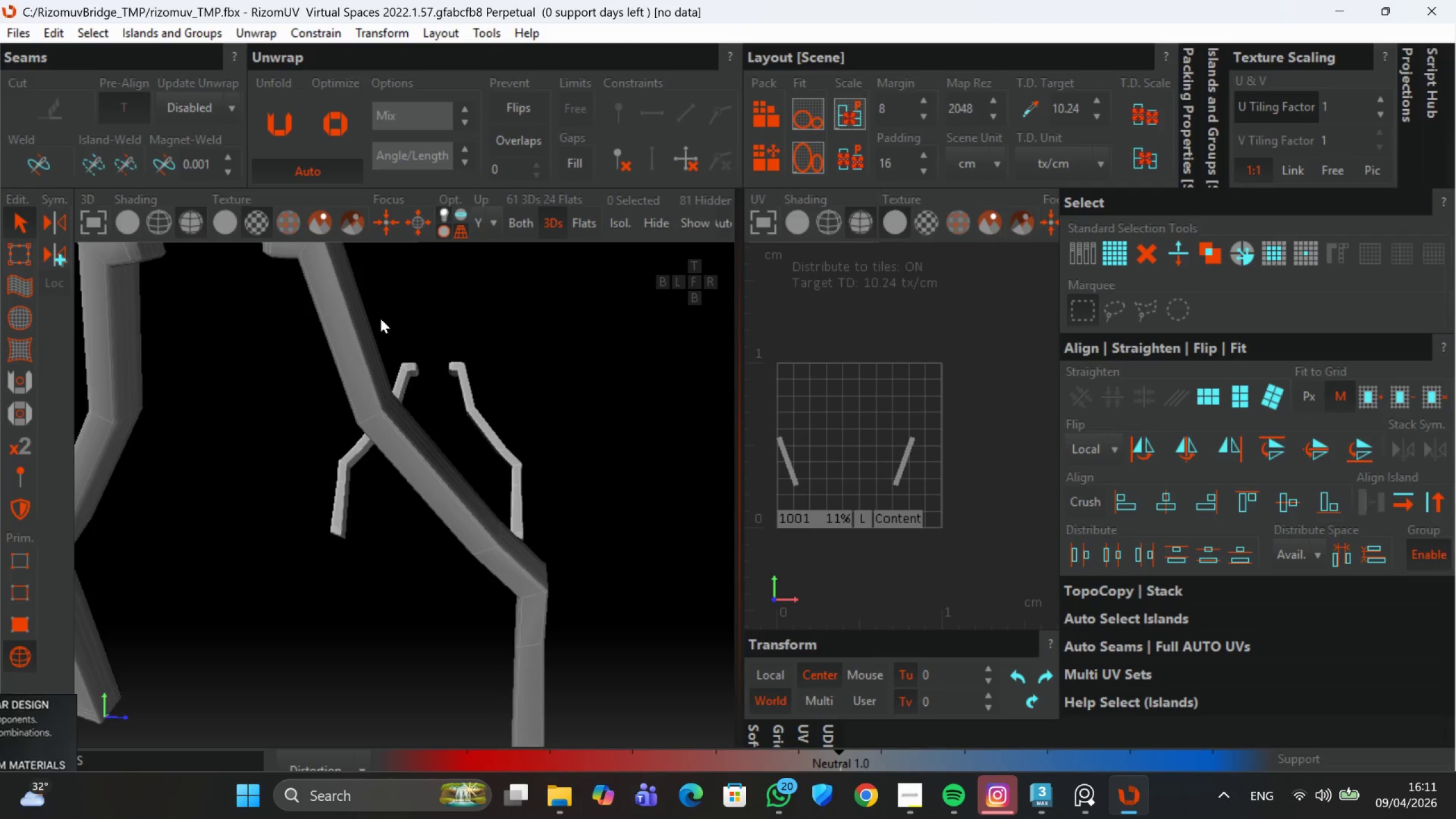 
hold_key(key=AltLeft, duration=0.34)
 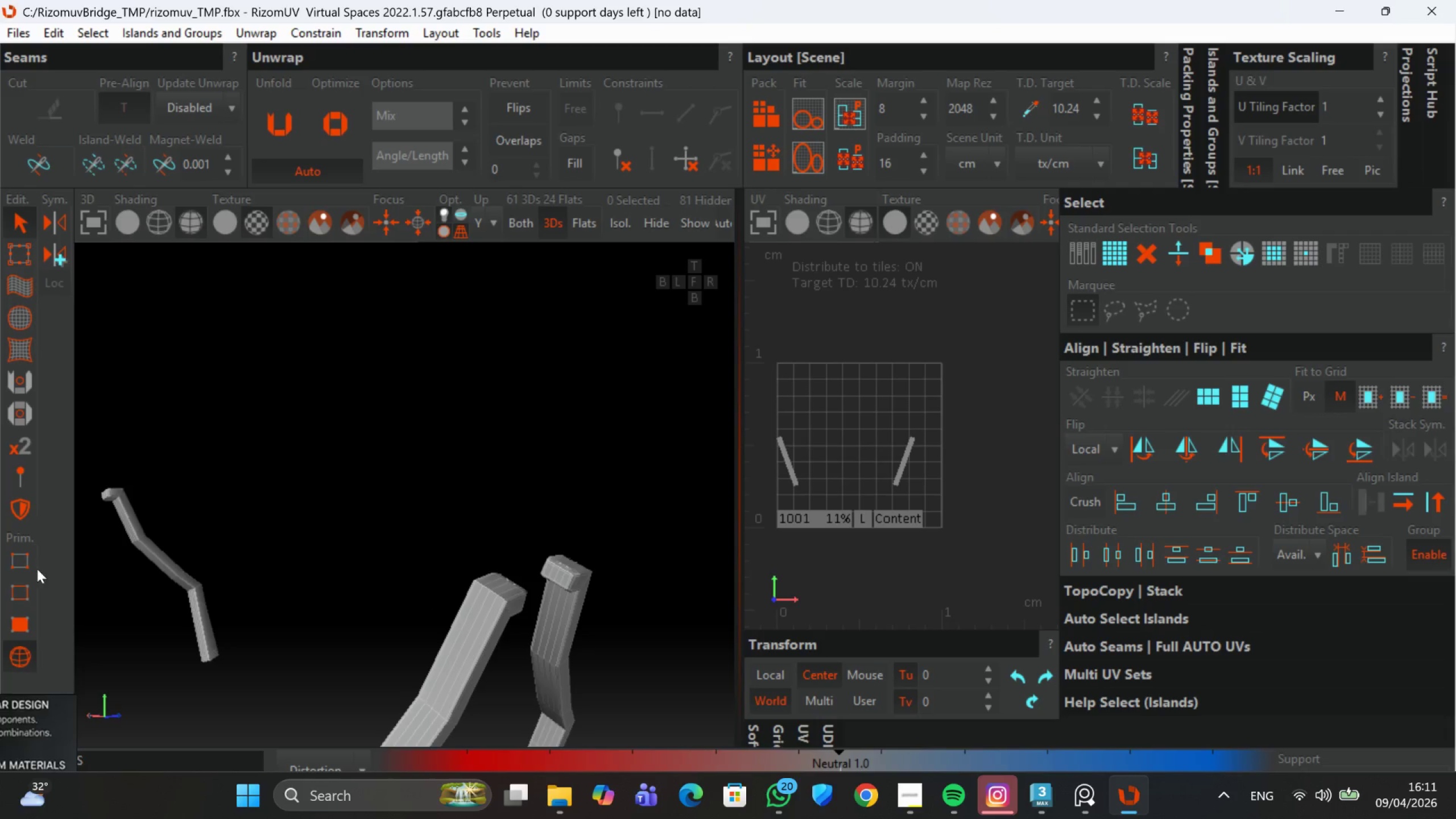 
scroll: coordinate [509, 341], scroll_direction: down, amount: 2.0
 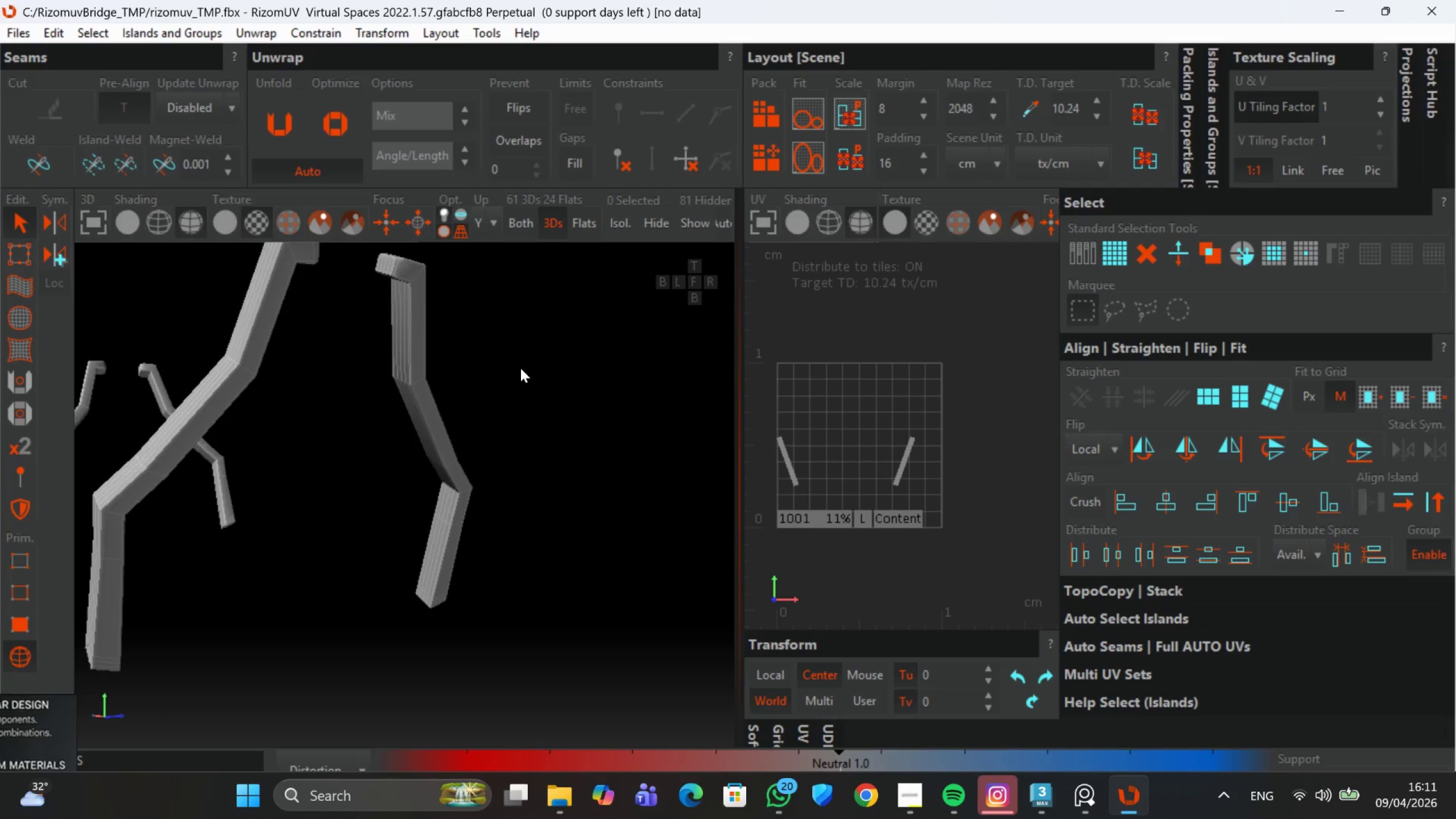 
left_click_drag(start_coordinate=[27, 582], to_coordinate=[31, 583])
 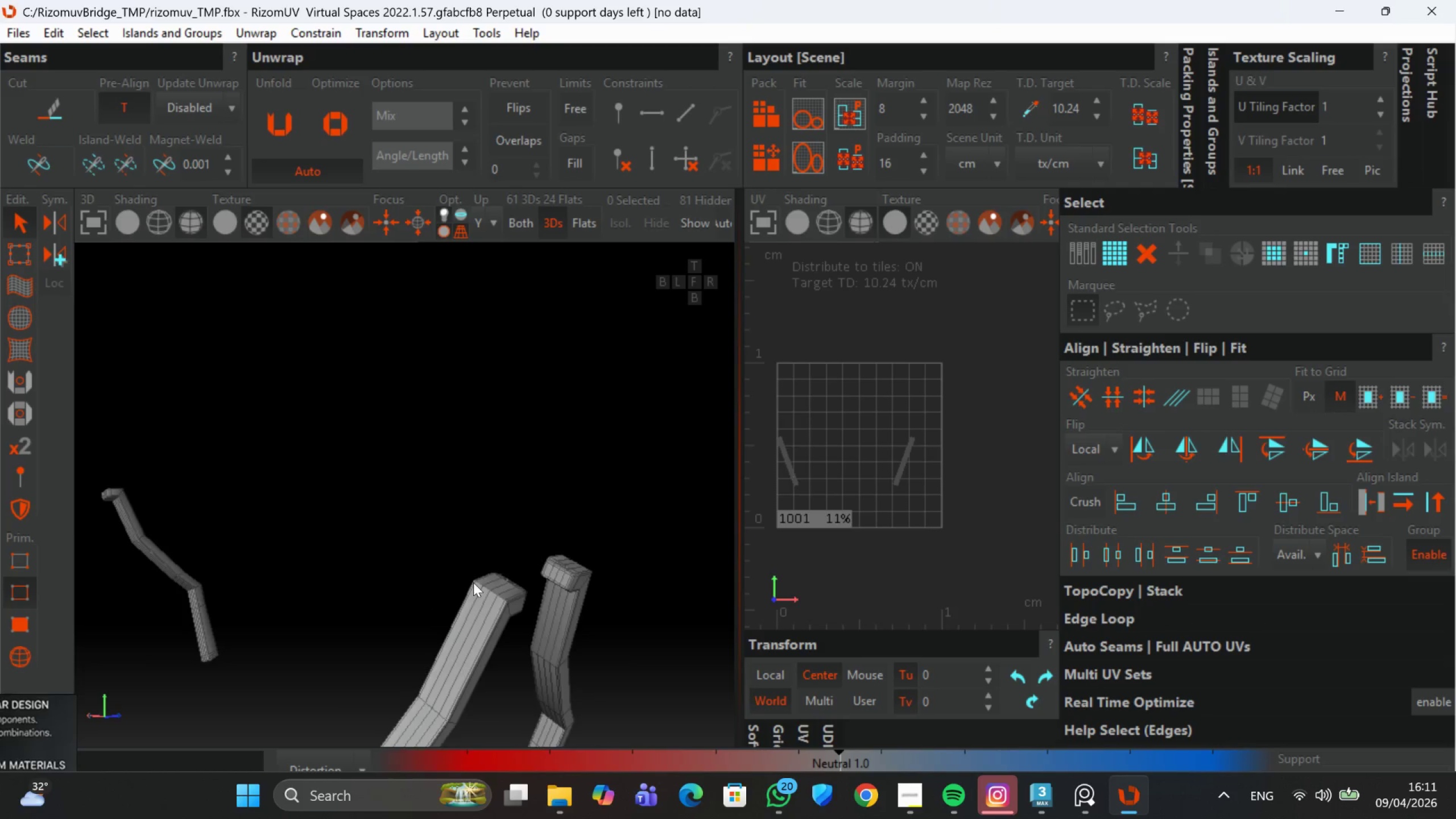 
scroll: coordinate [560, 570], scroll_direction: up, amount: 2.0
 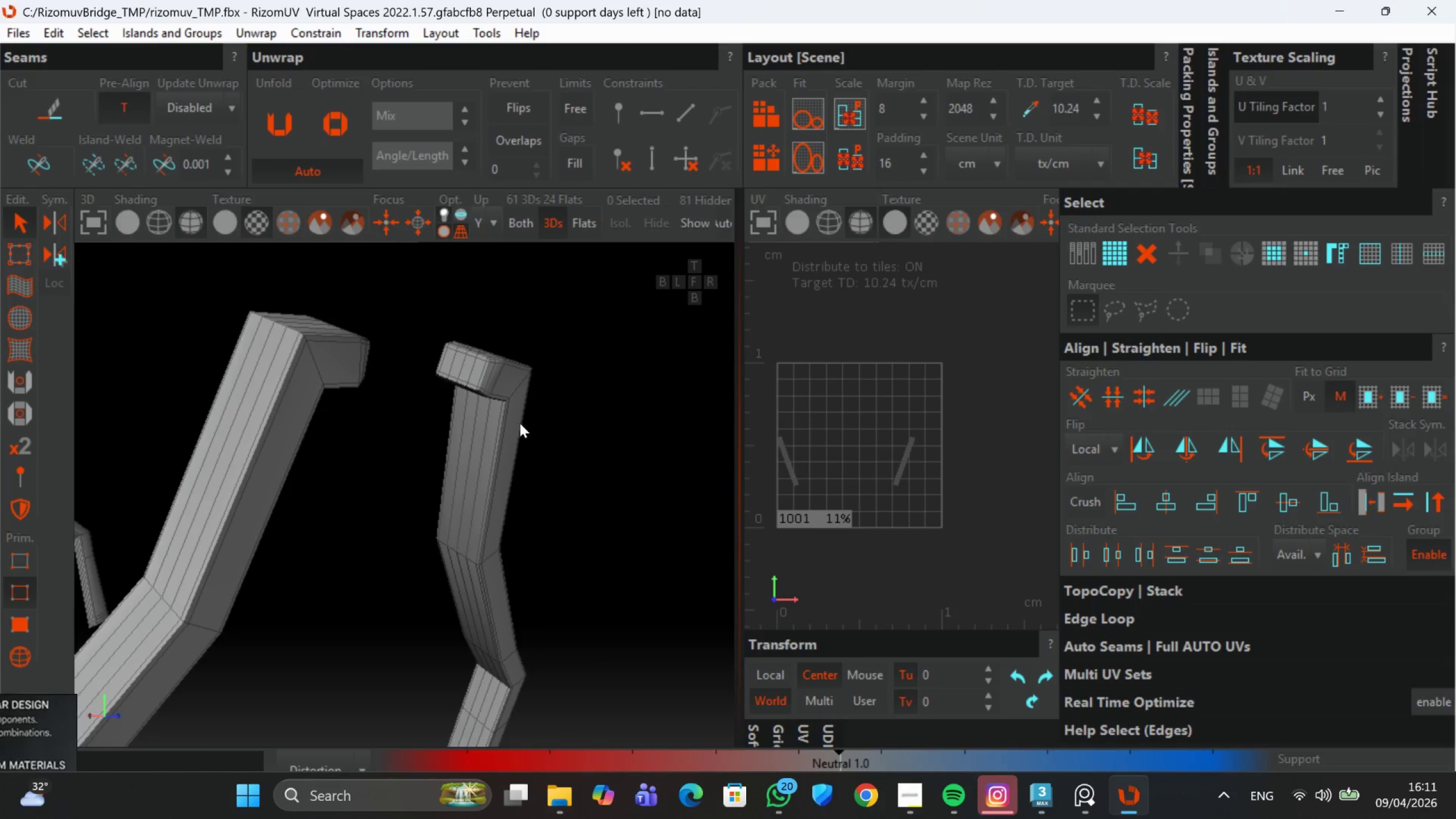 
hold_key(key=AltLeft, duration=0.58)
 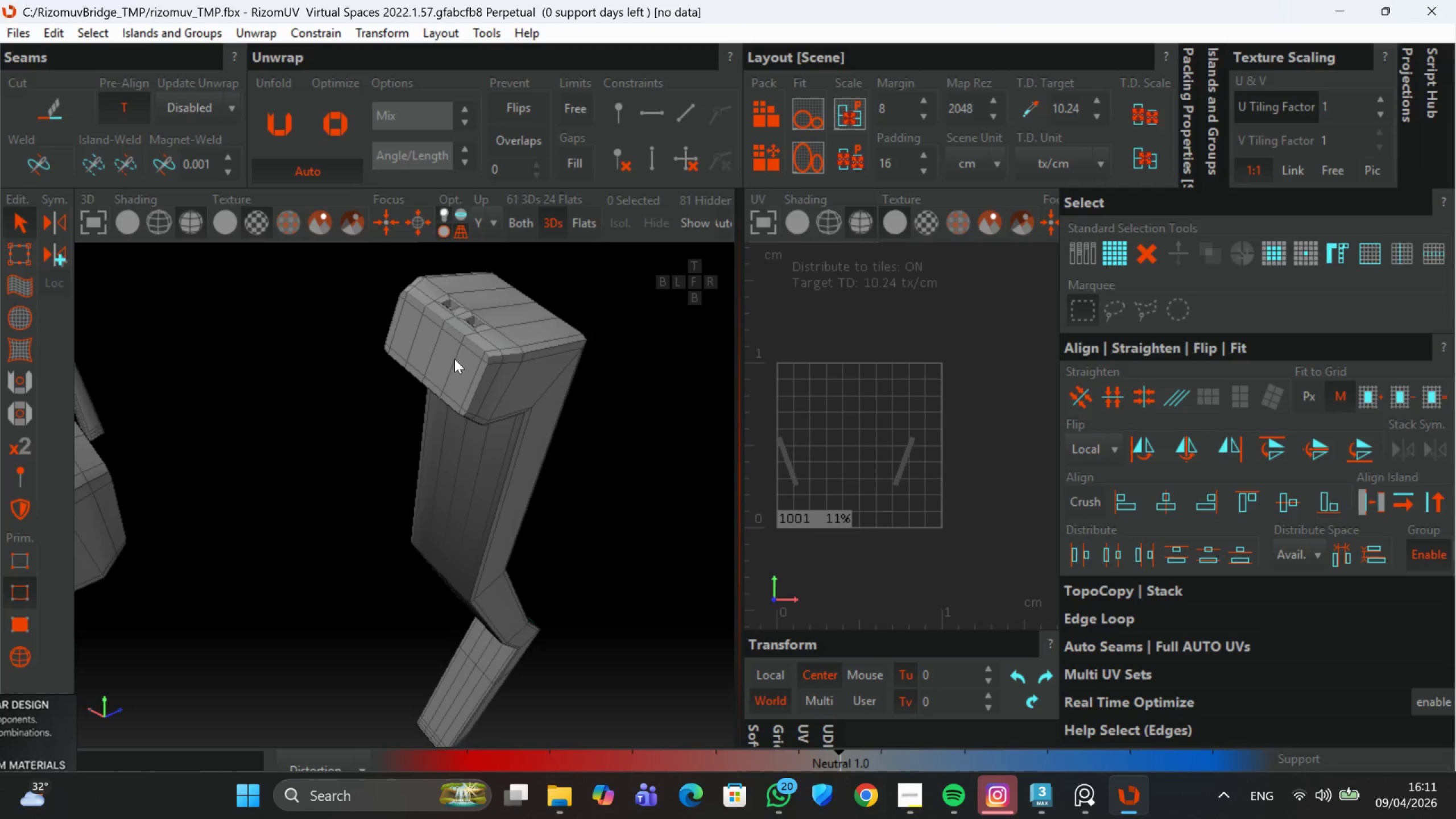 
scroll: coordinate [491, 341], scroll_direction: up, amount: 4.0
 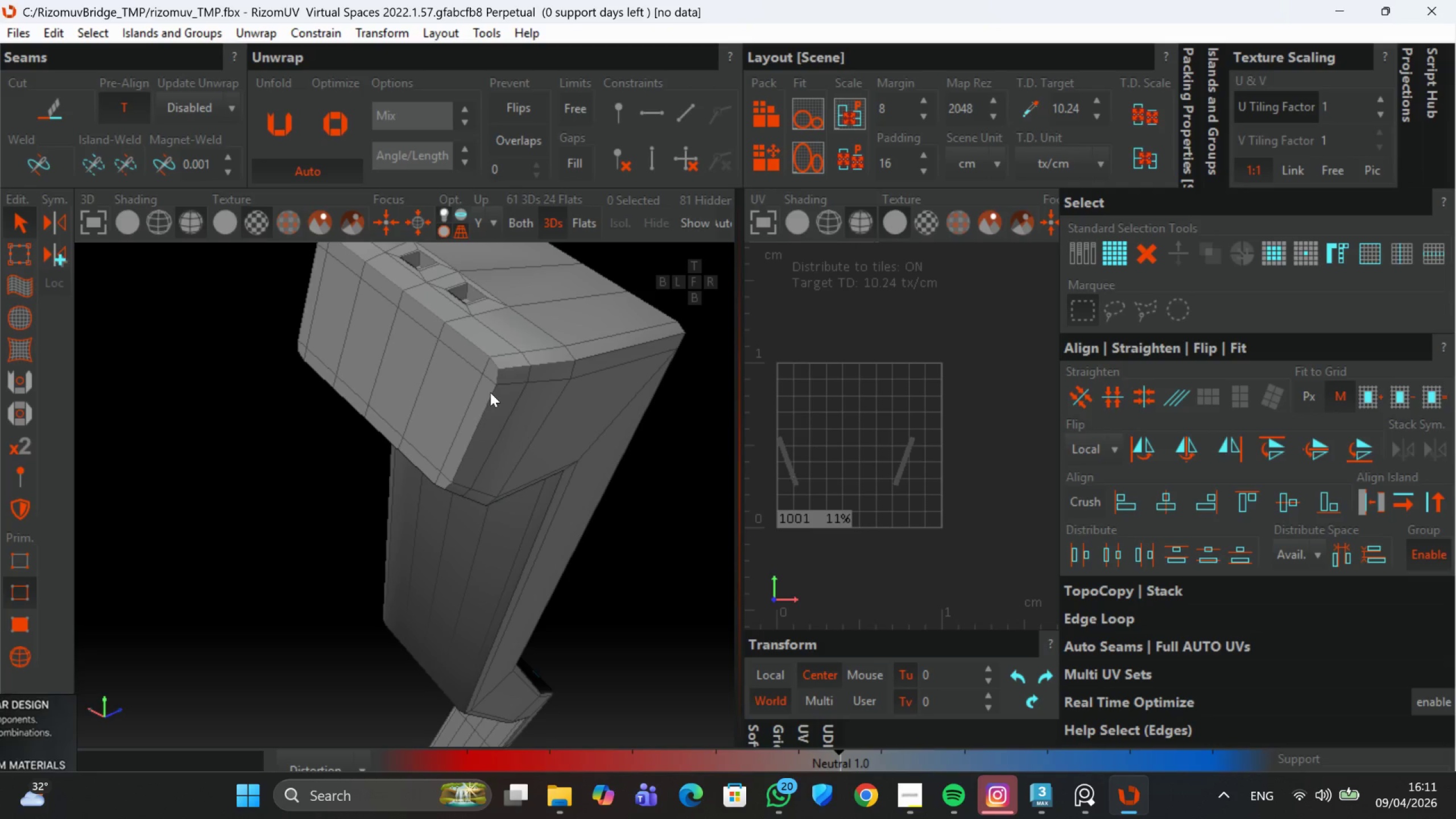 
double_click([490, 392])
 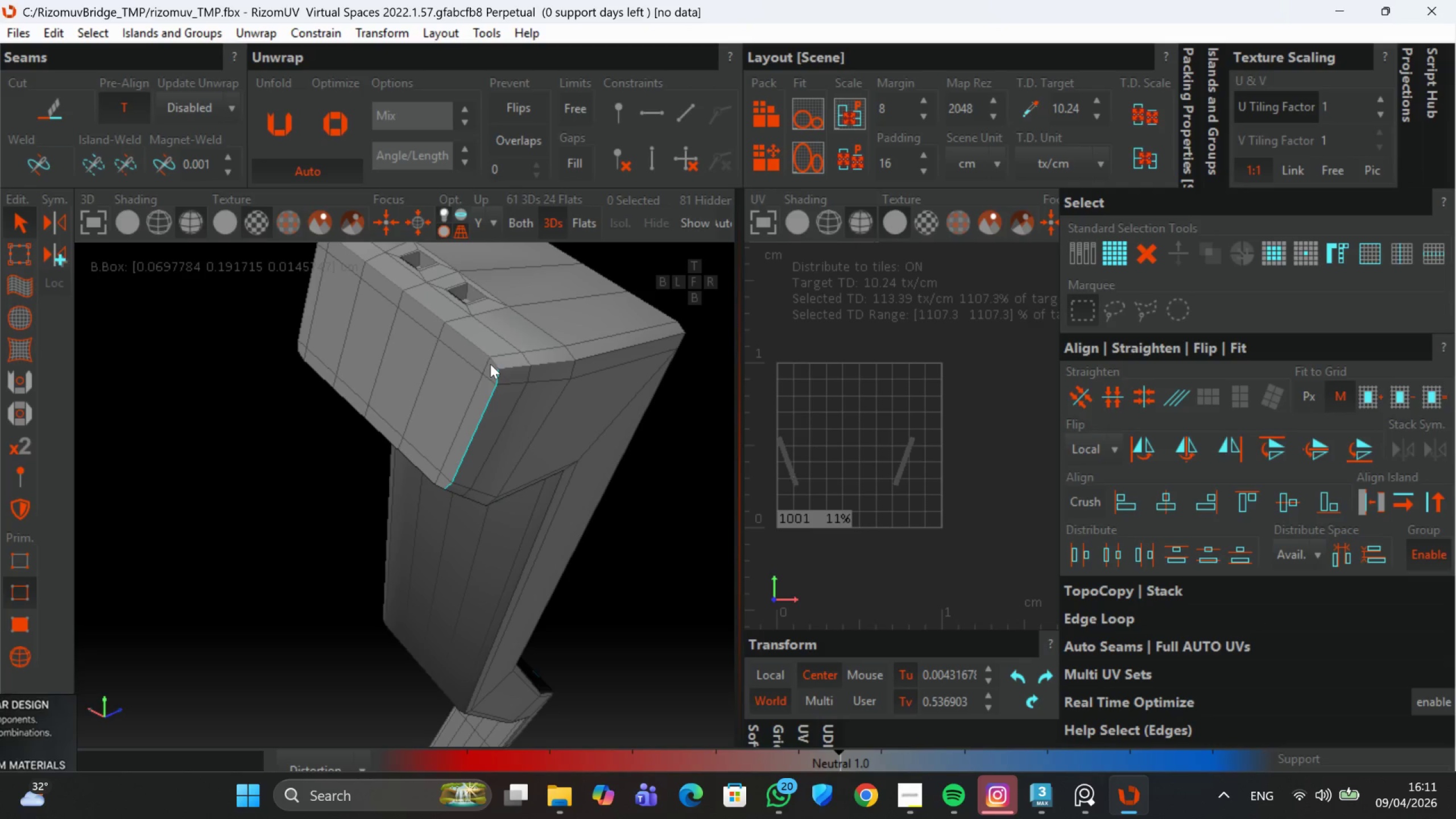 
hold_key(key=ControlLeft, duration=1.02)
left_click([479, 352])
 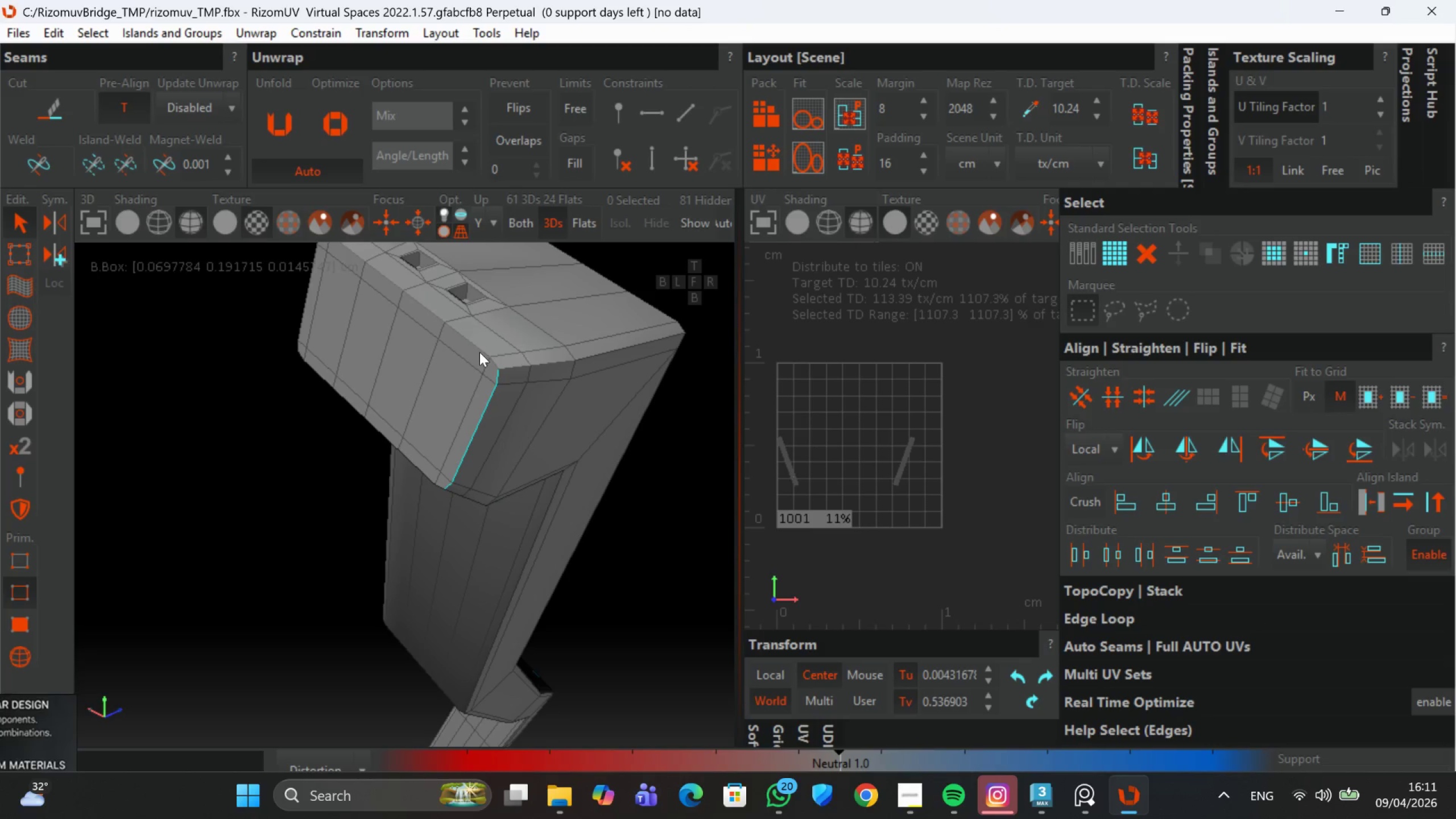 
double_click([479, 352])
 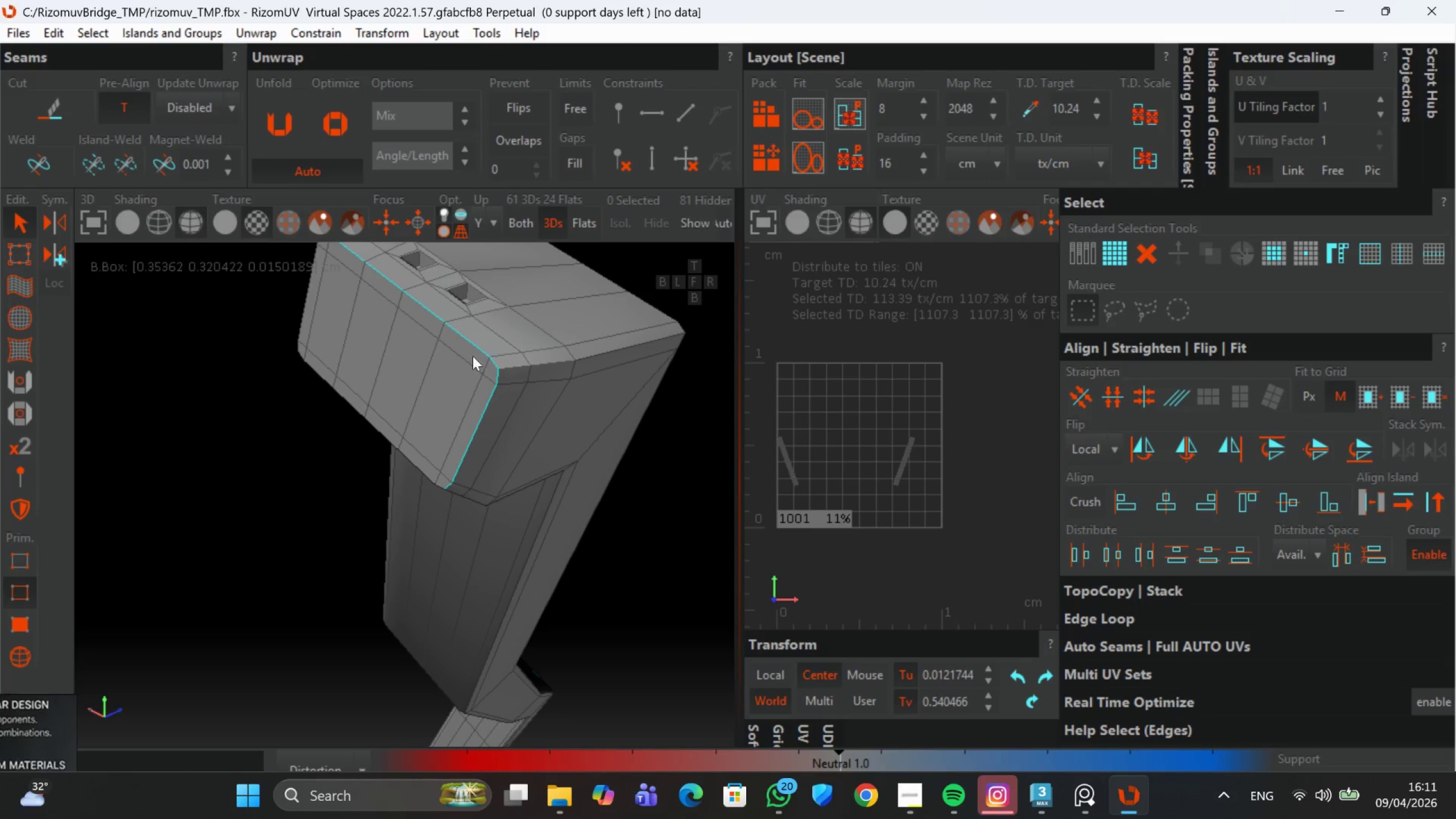 
middle_click([470, 361])
 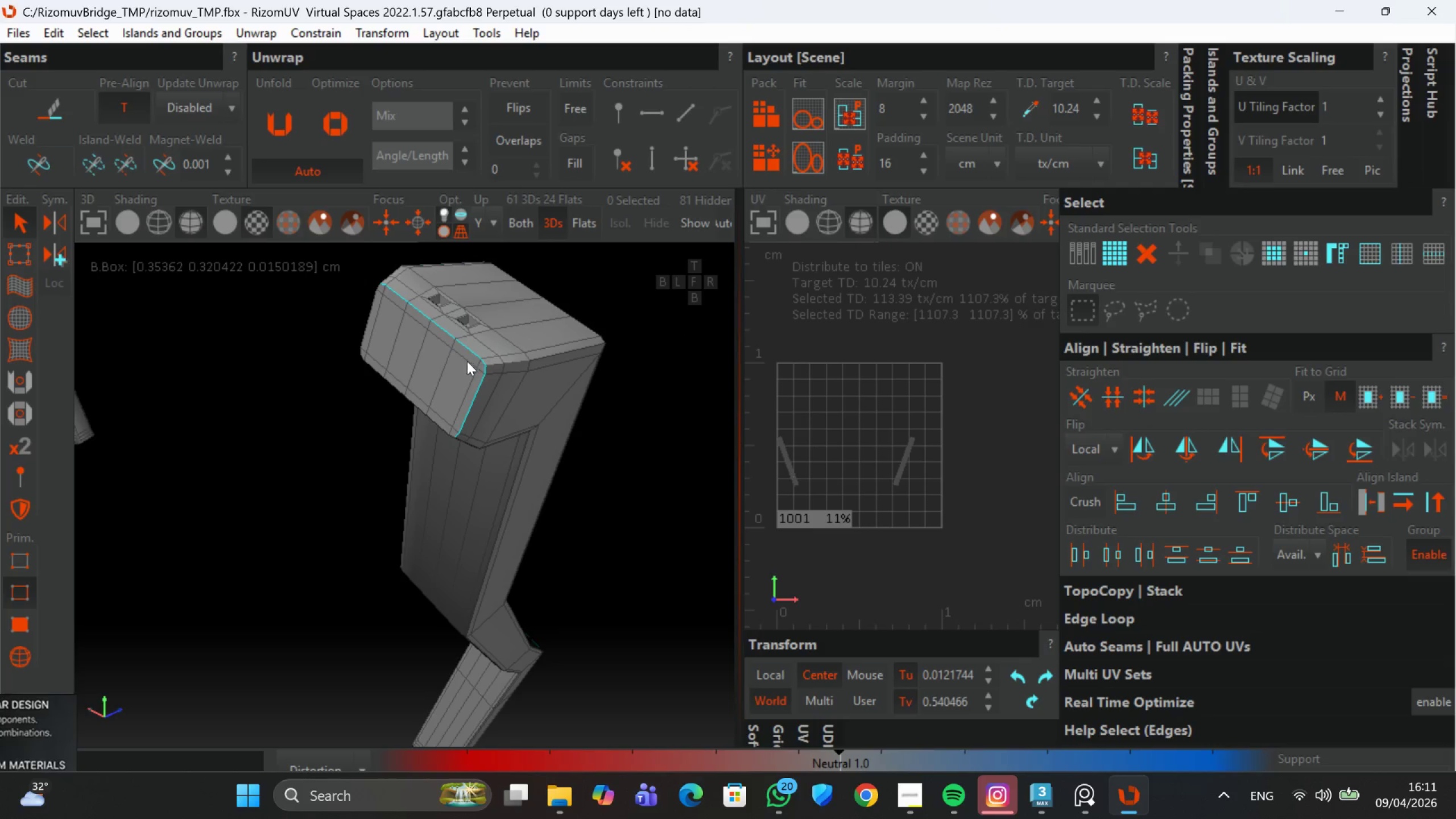 
scroll: coordinate [470, 361], scroll_direction: down, amount: 2.0
 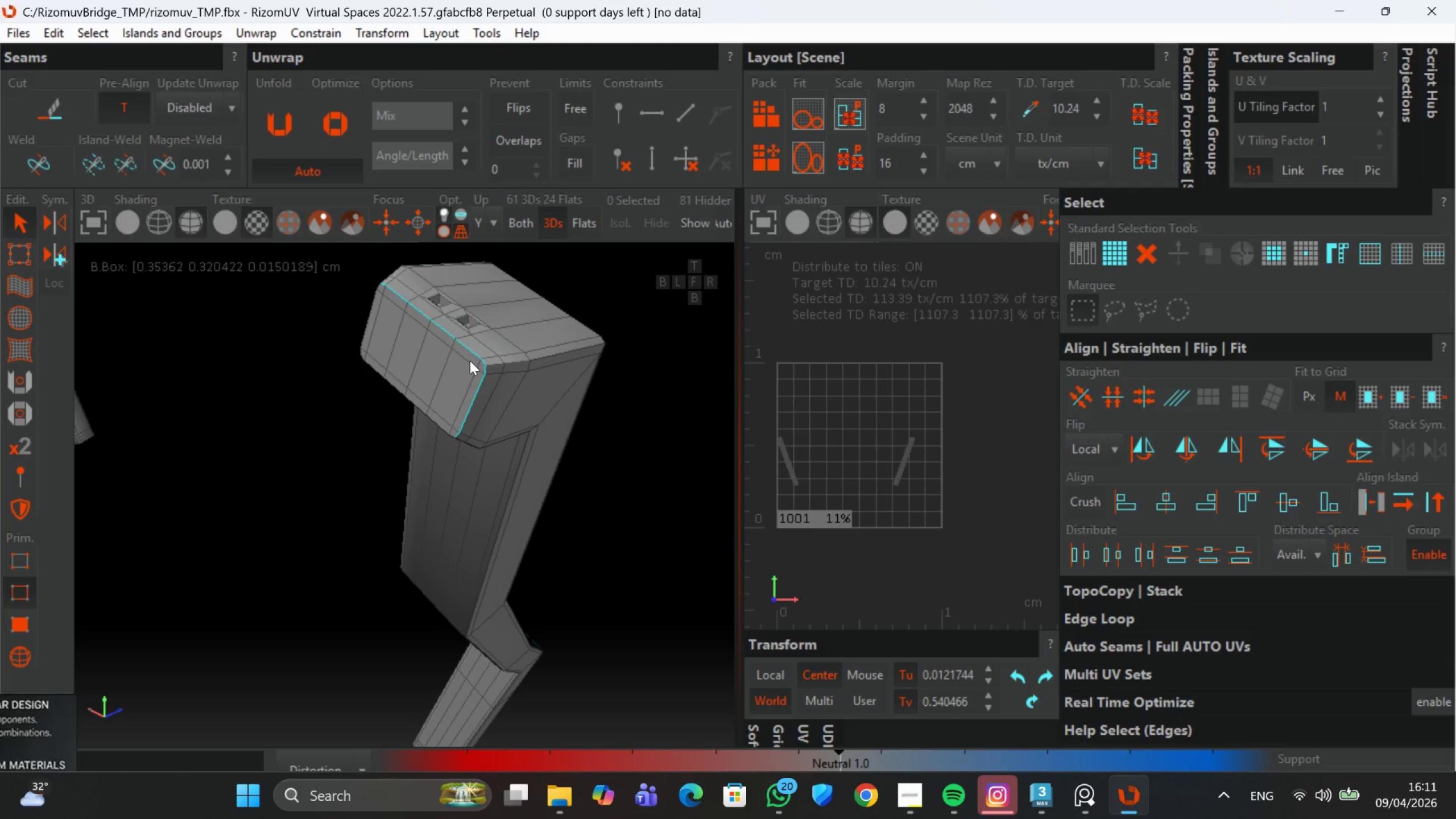 
hold_key(key=AltLeft, duration=0.52)
 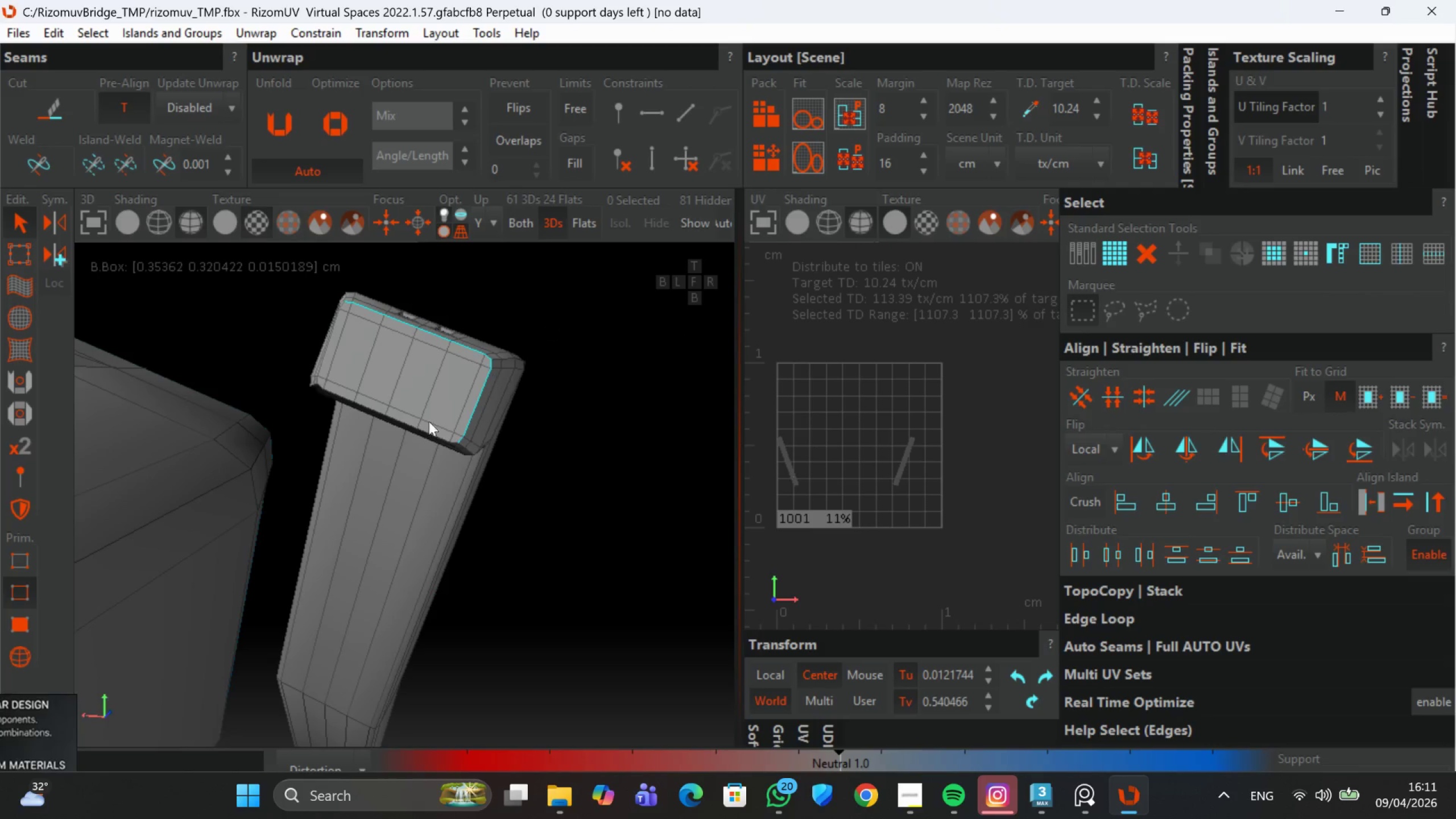 
hold_key(key=ControlLeft, duration=0.68)
 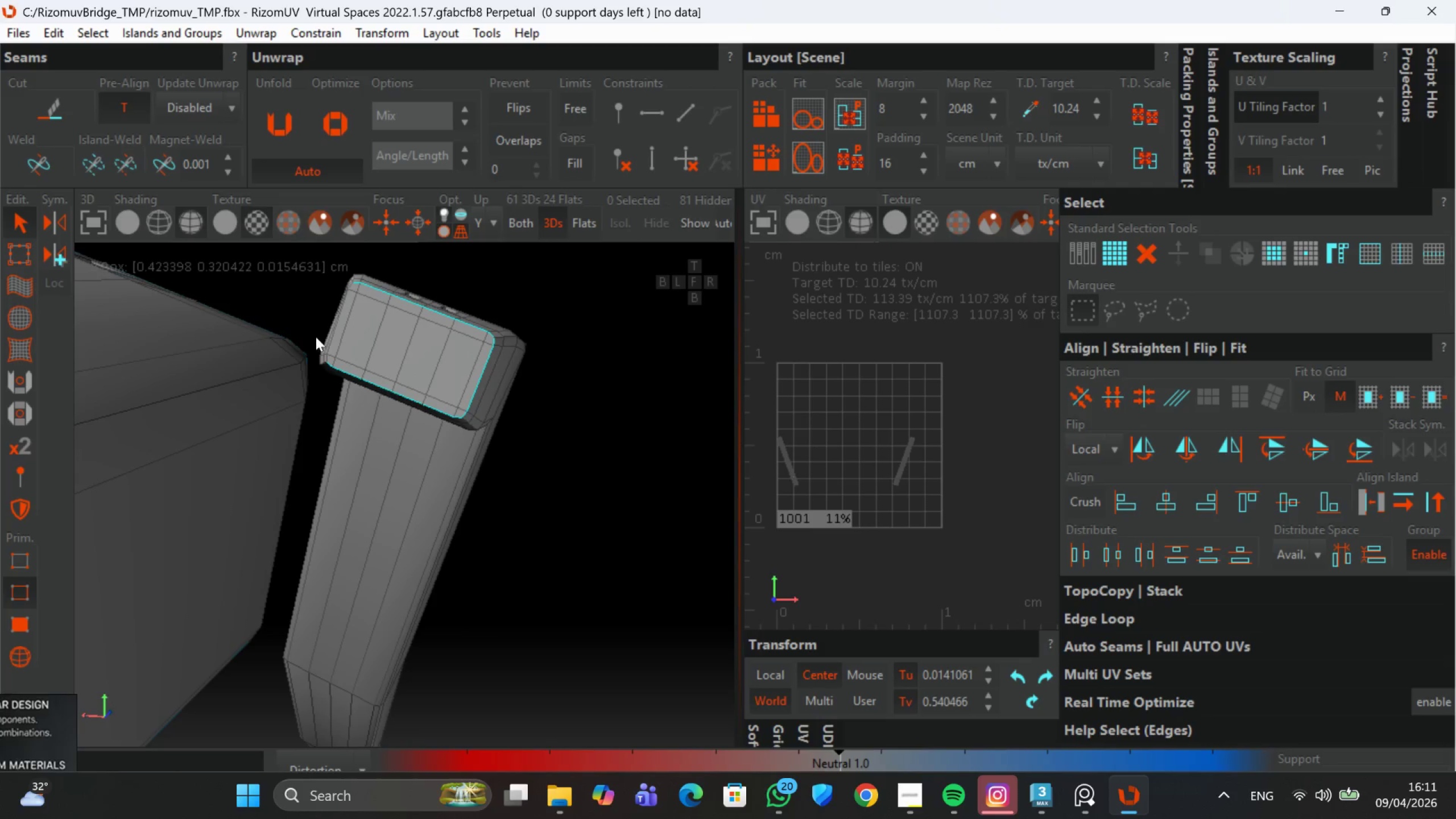 
scroll: coordinate [403, 435], scroll_direction: up, amount: 2.0
 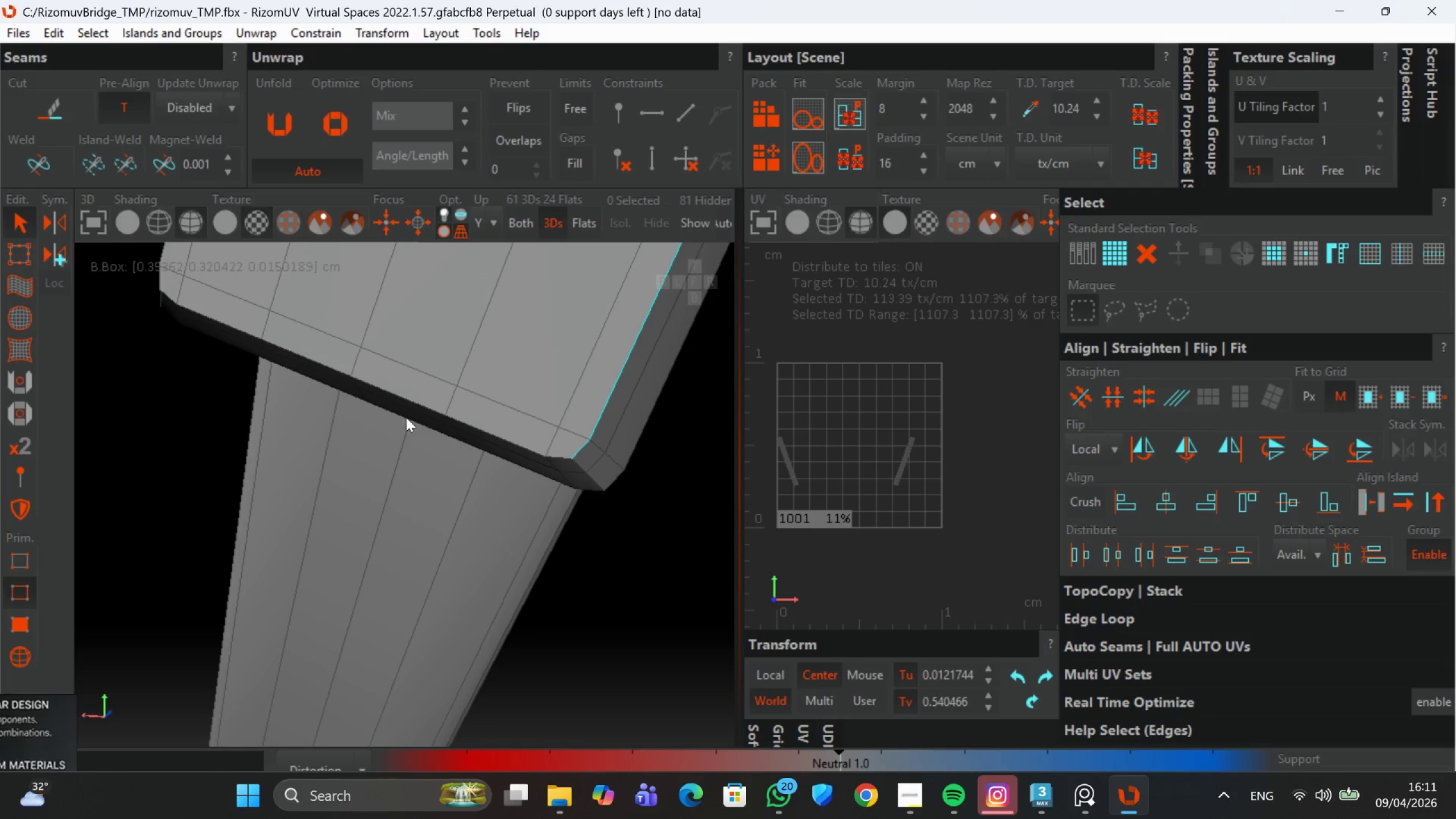 
double_click([412, 398])
 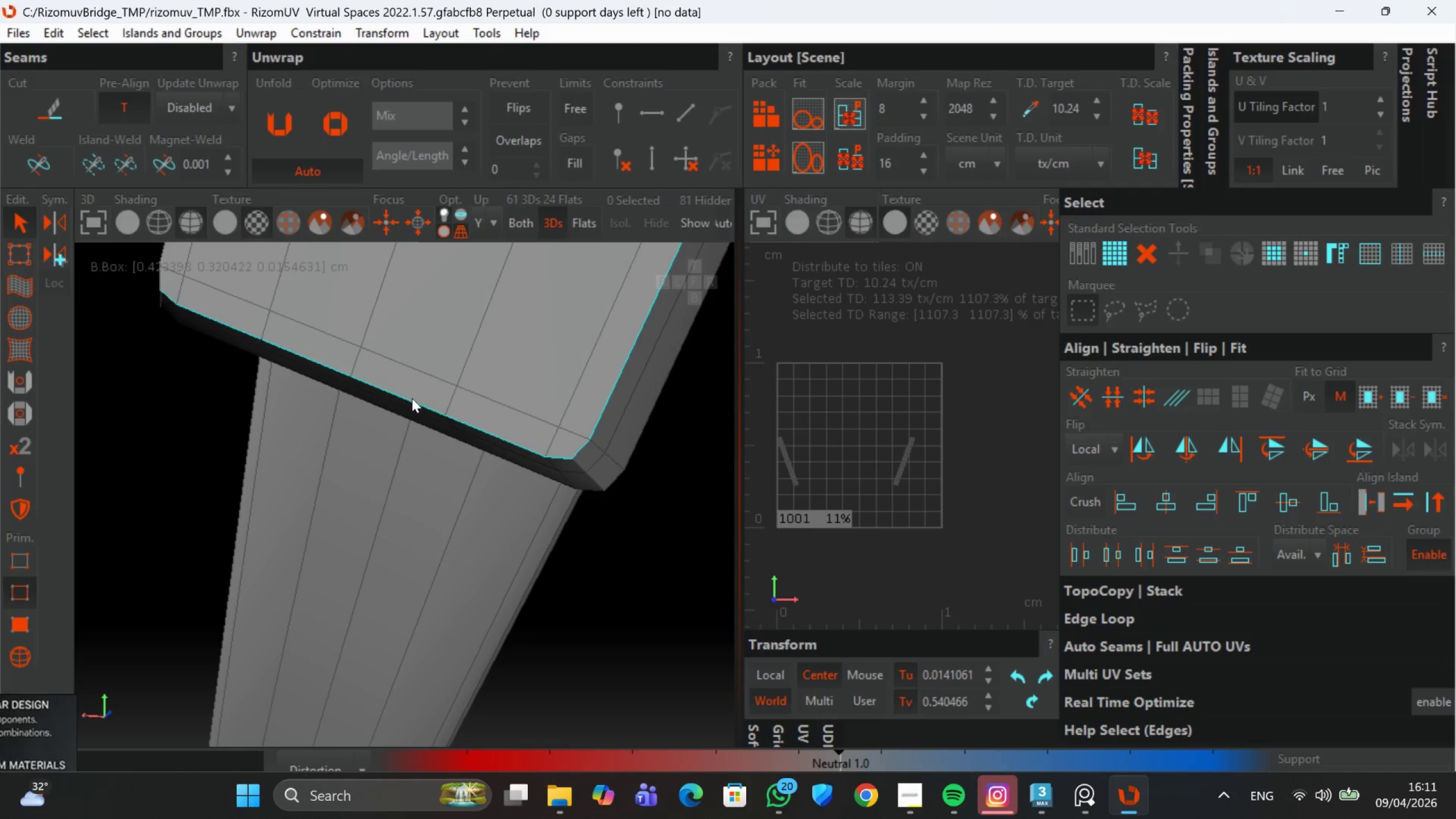 
hold_key(key=AltLeft, duration=0.64)
 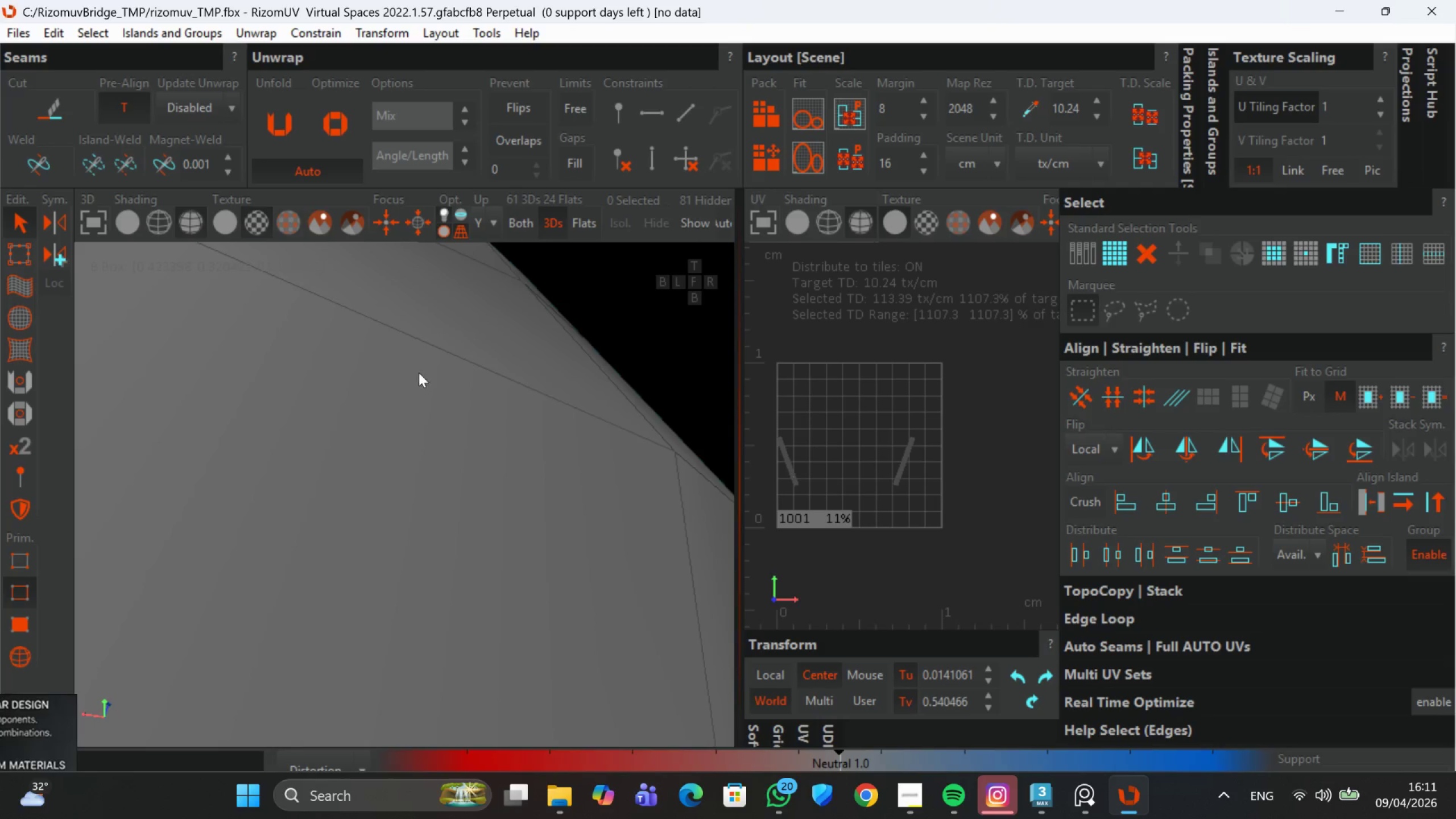 
scroll: coordinate [388, 340], scroll_direction: down, amount: 4.0
 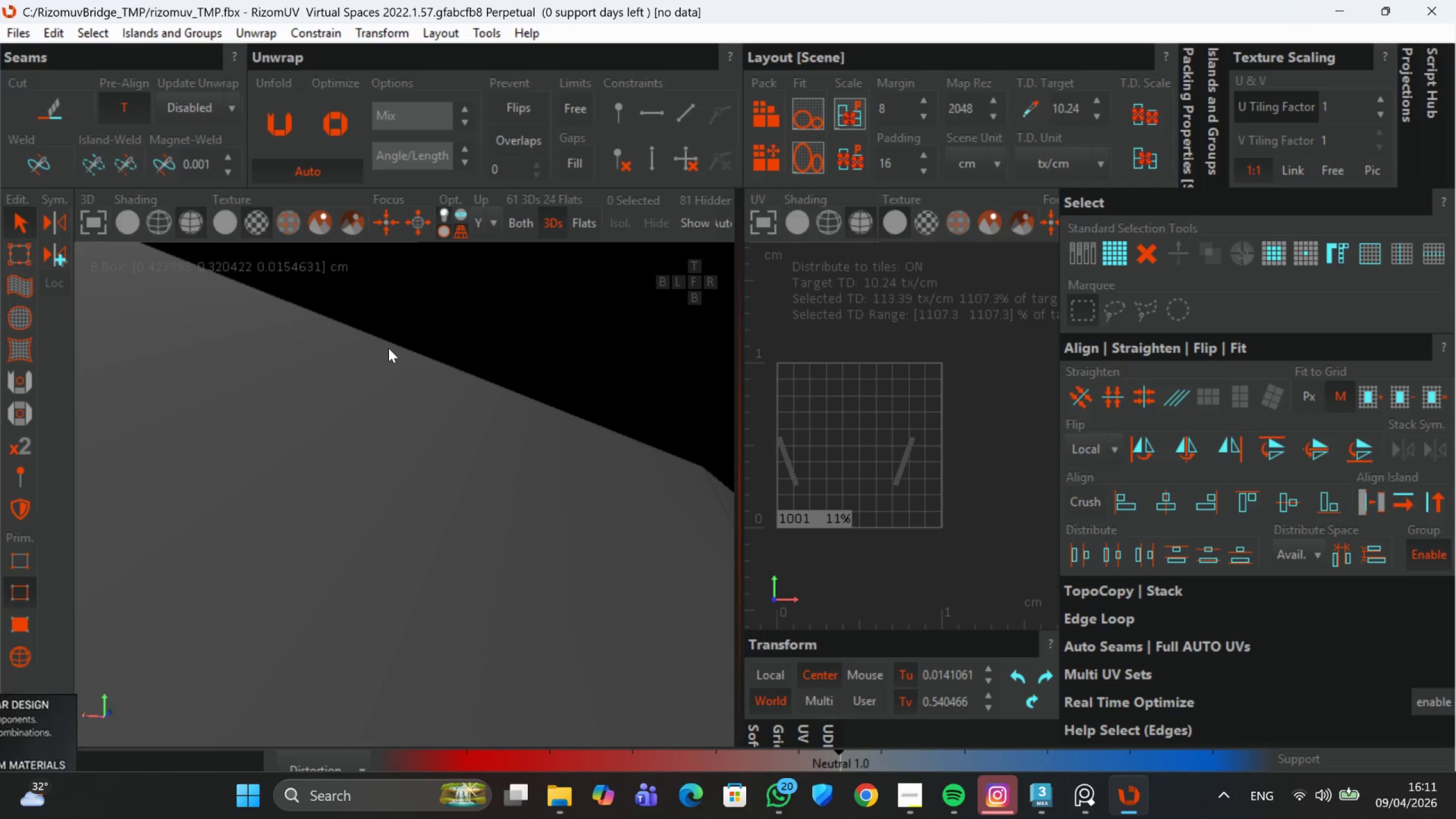 
hold_key(key=AltLeft, duration=0.53)
 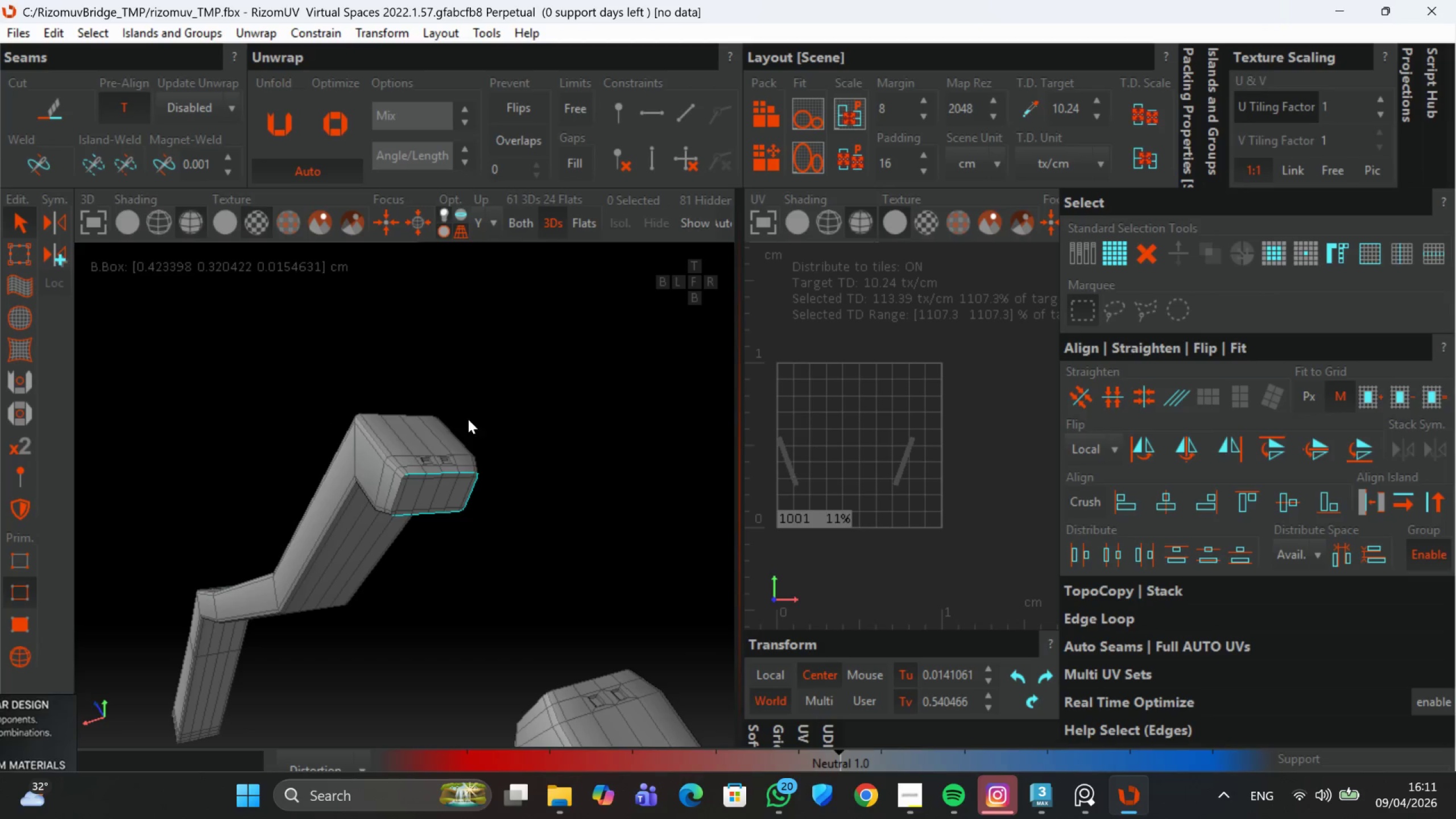 
scroll: coordinate [460, 382], scroll_direction: down, amount: 11.0
 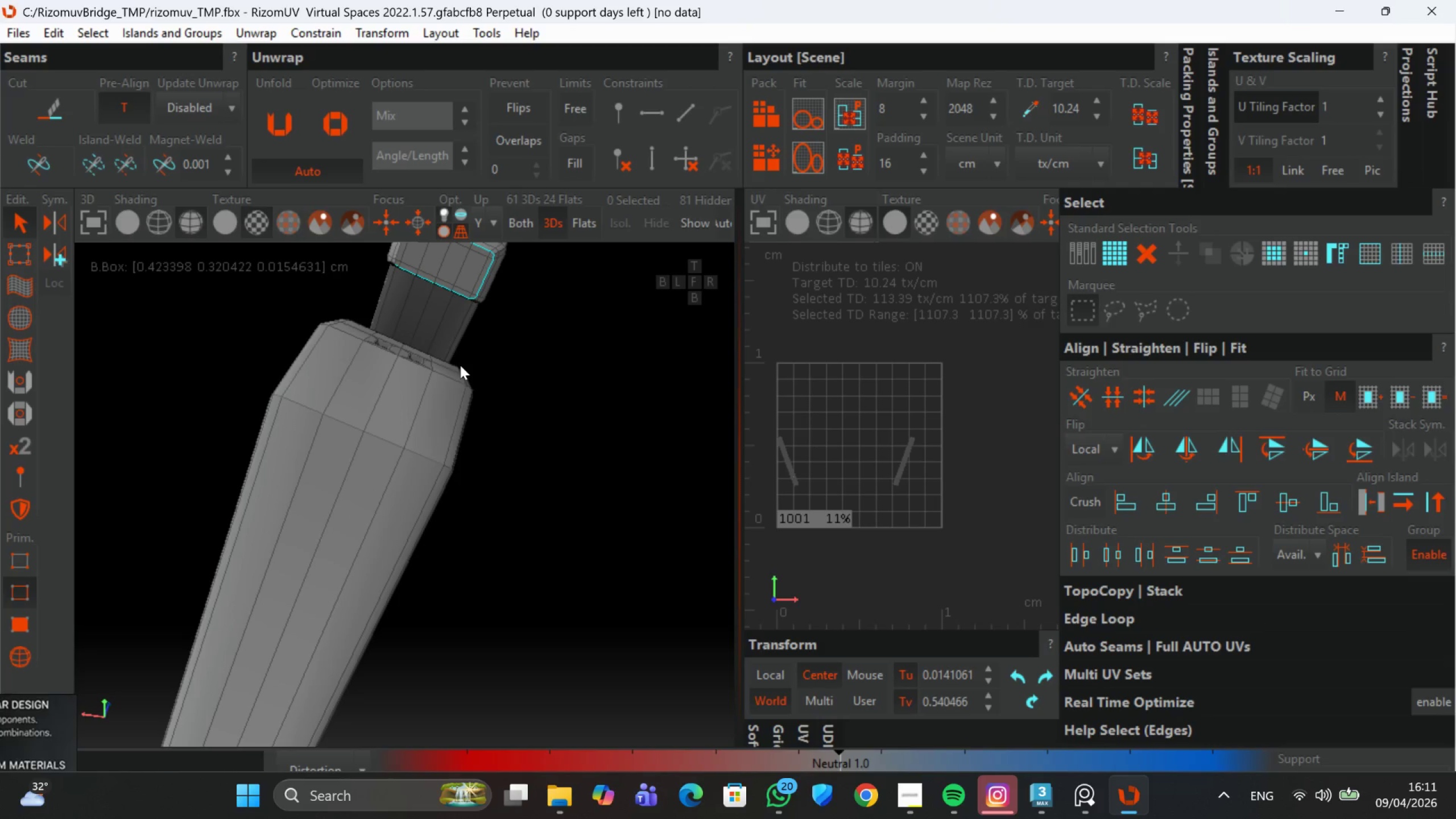 
hold_key(key=ControlLeft, duration=0.88)
 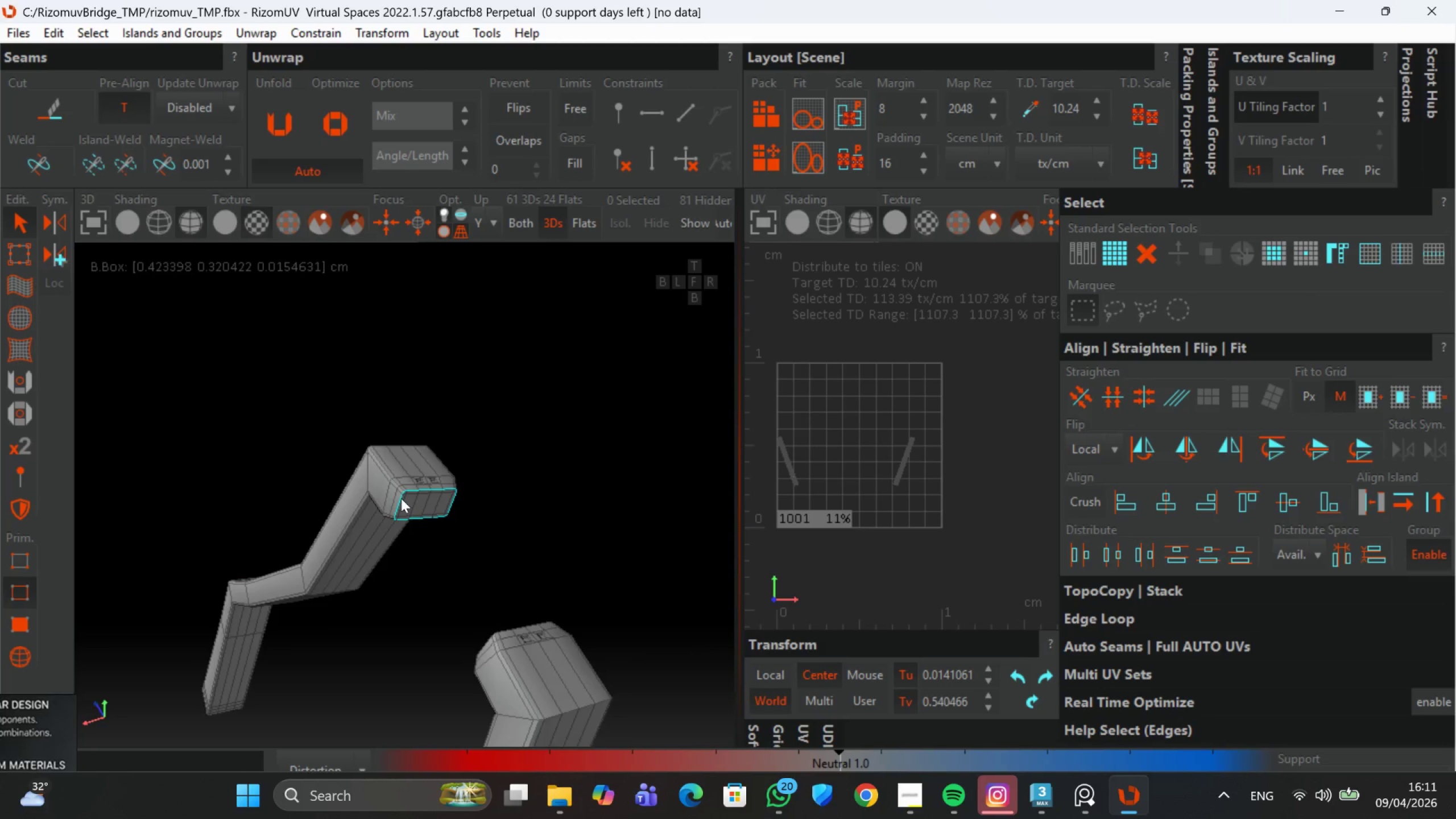 
scroll: coordinate [400, 474], scroll_direction: up, amount: 2.0
 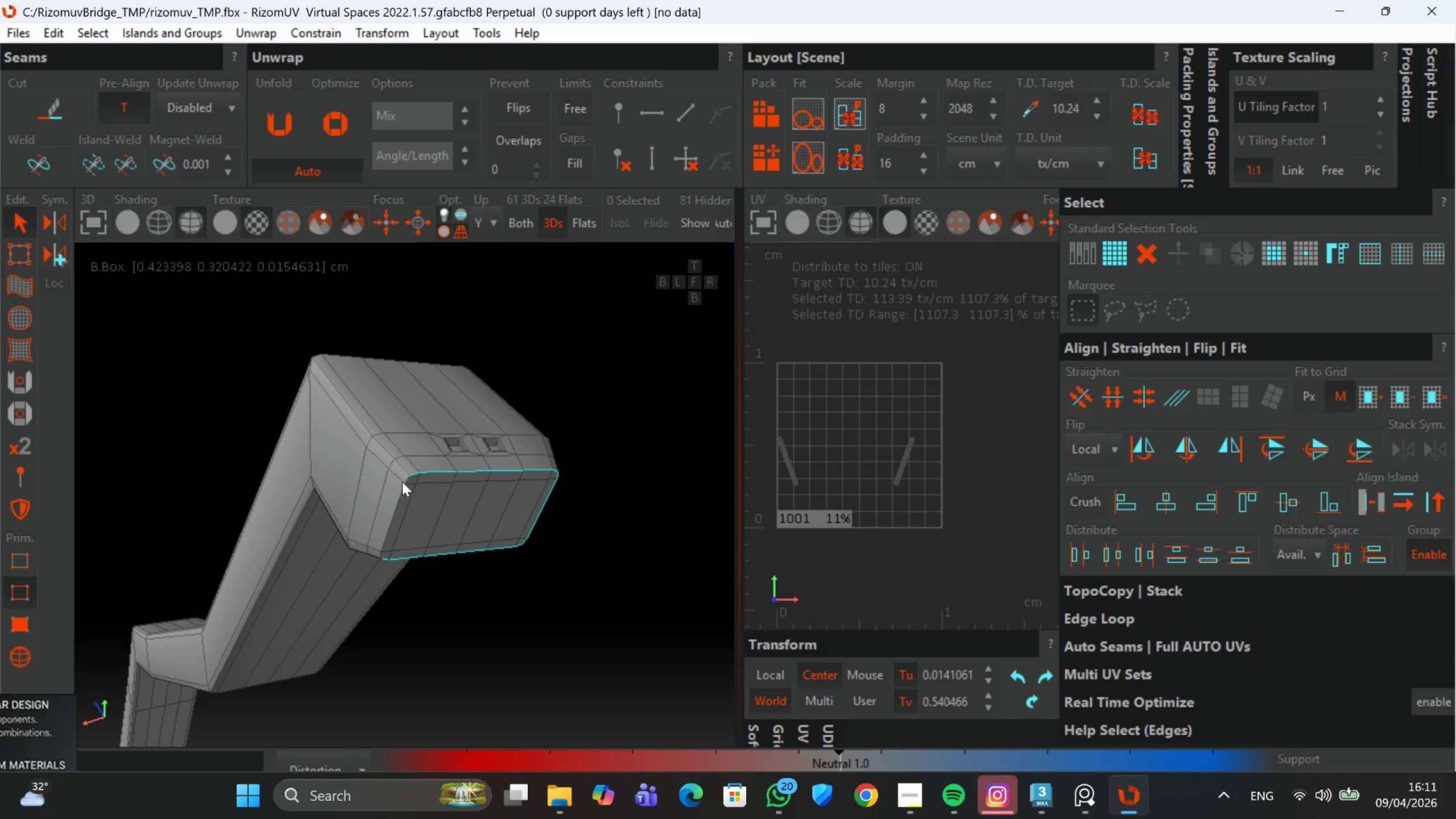 
left_click([404, 498])
 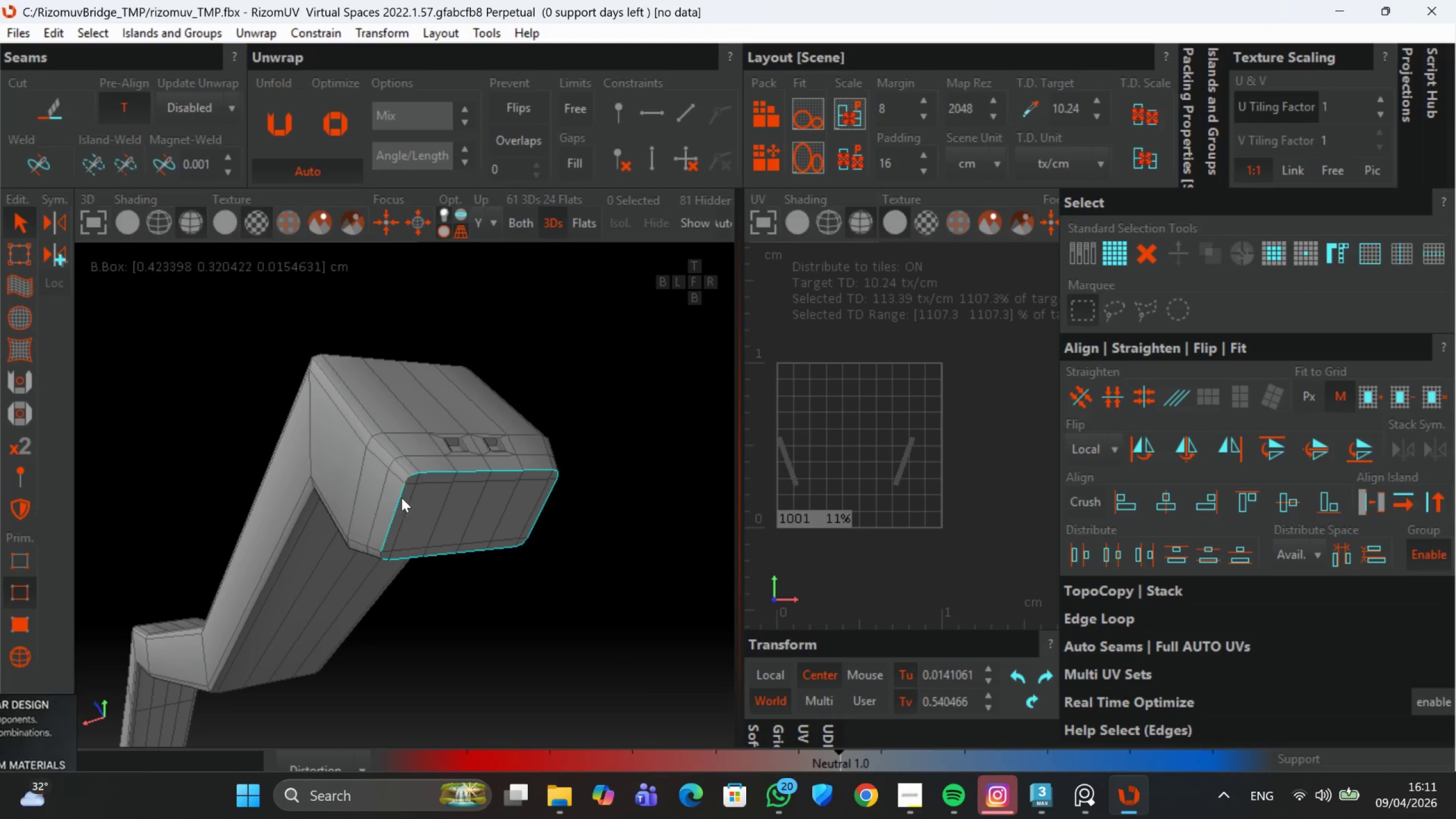 
double_click([401, 498])
 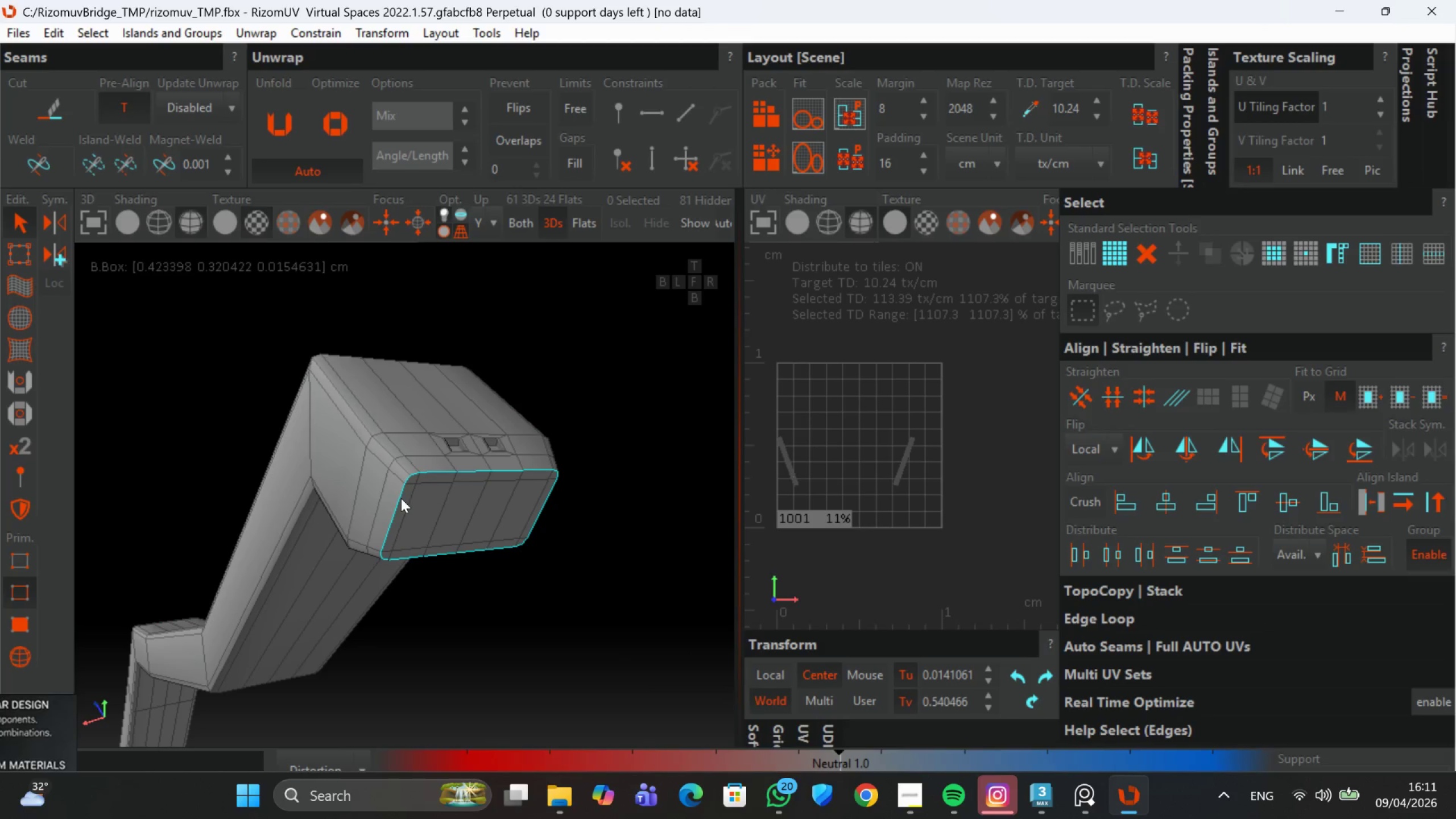 
hold_key(key=AltLeft, duration=0.51)
 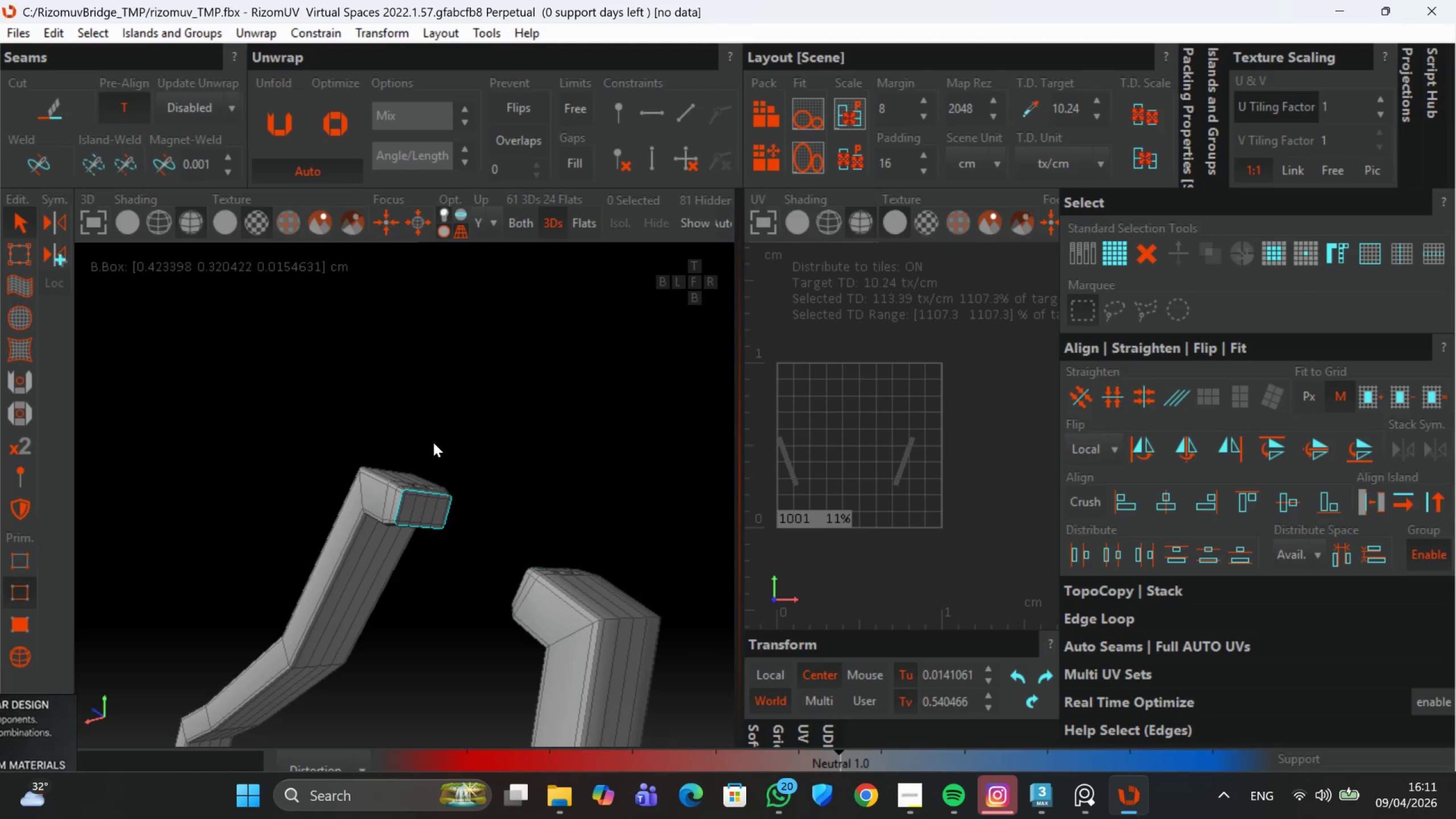 
scroll: coordinate [401, 498], scroll_direction: down, amount: 4.0
 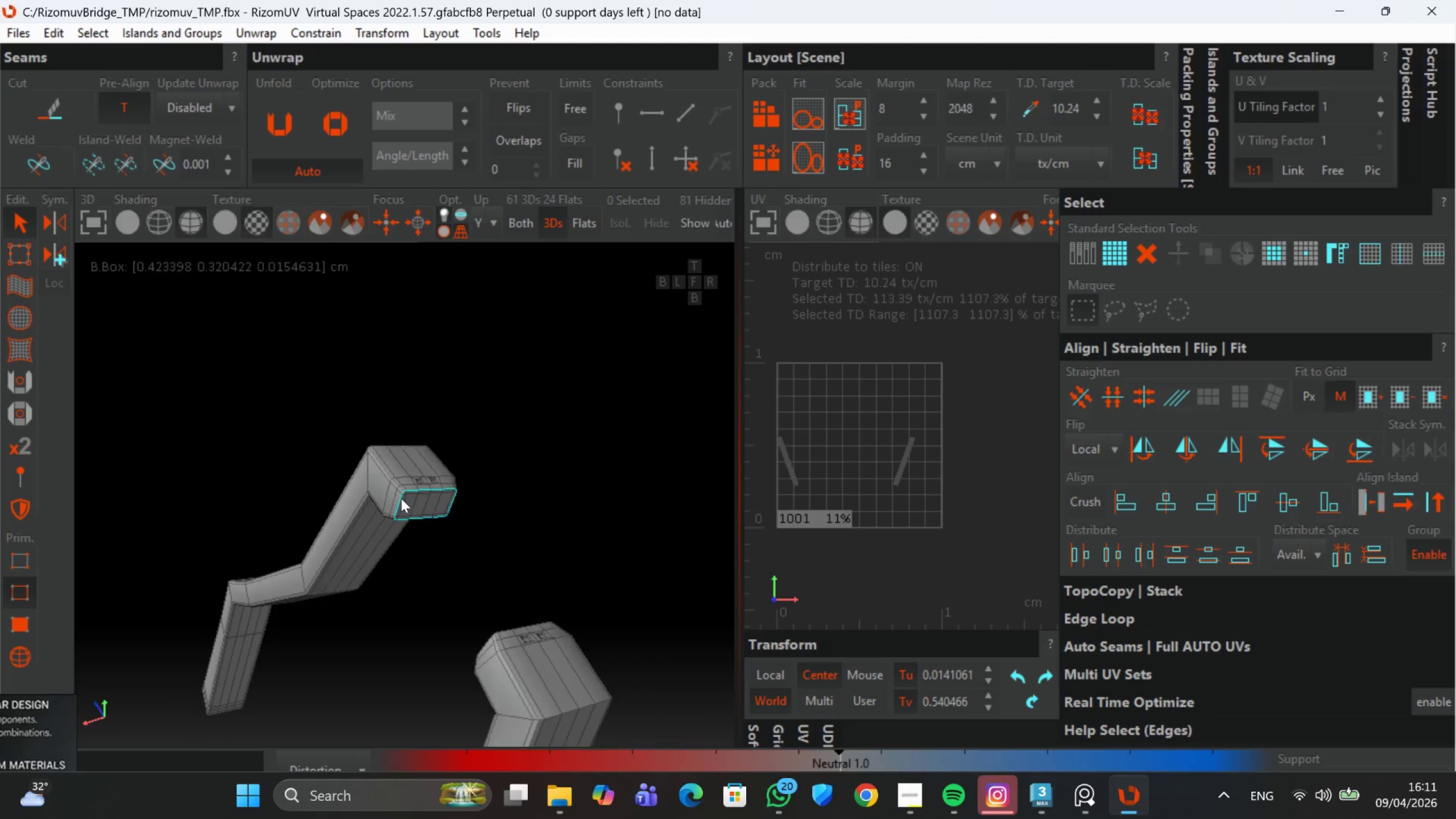 
key(Alt+AltLeft)
 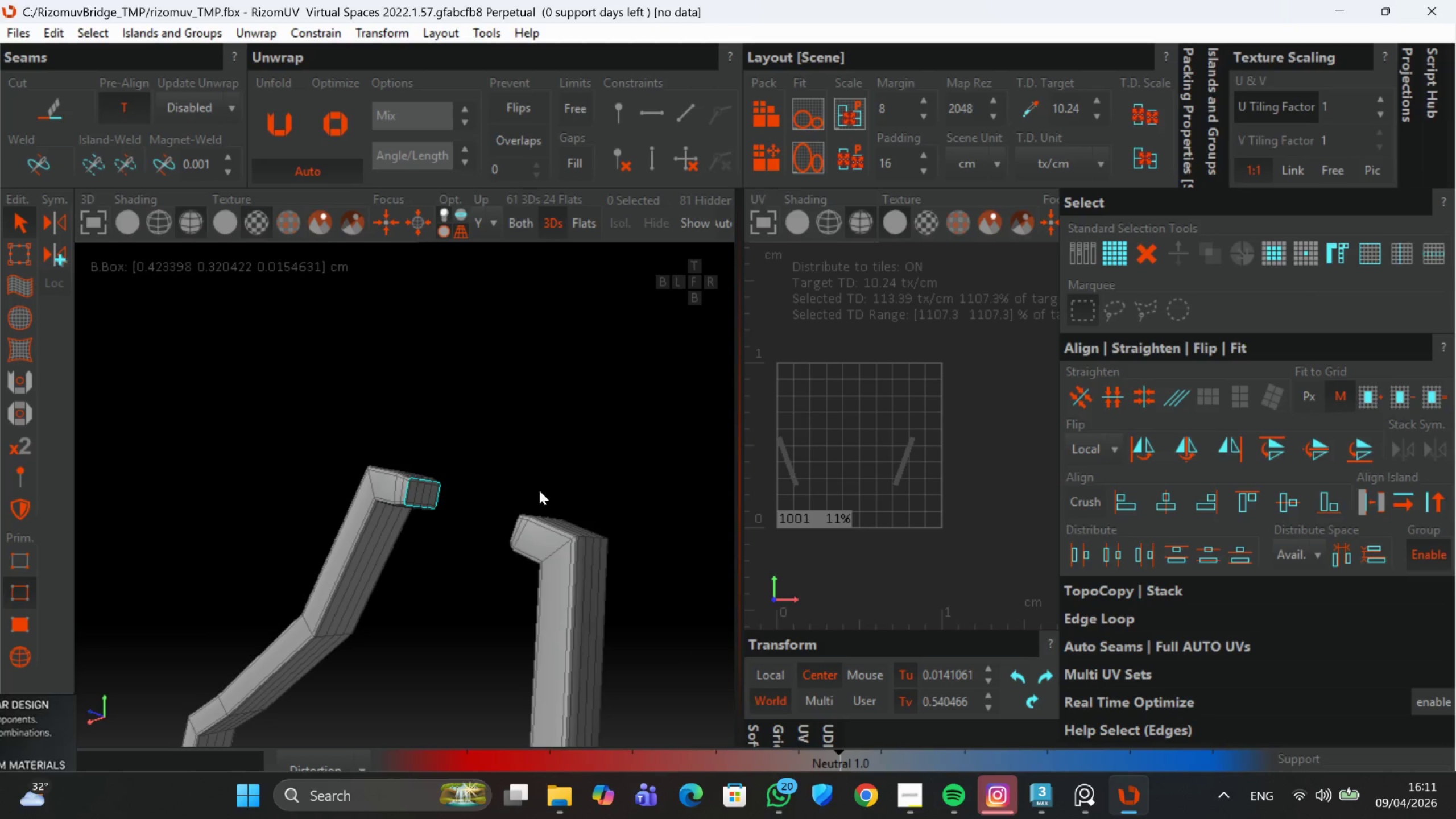 
scroll: coordinate [433, 442], scroll_direction: down, amount: 1.0
 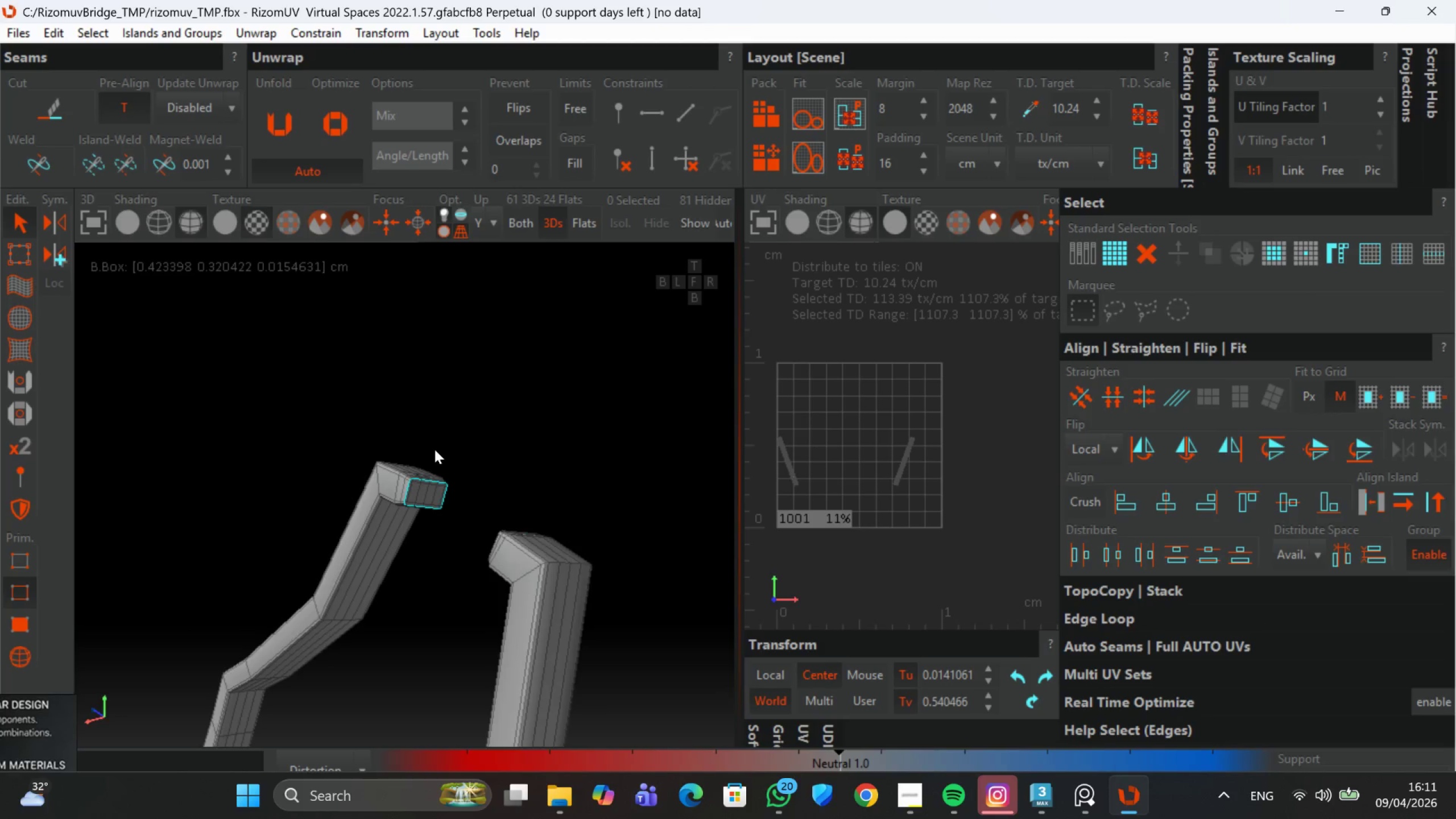 
key(Alt+AltLeft)
 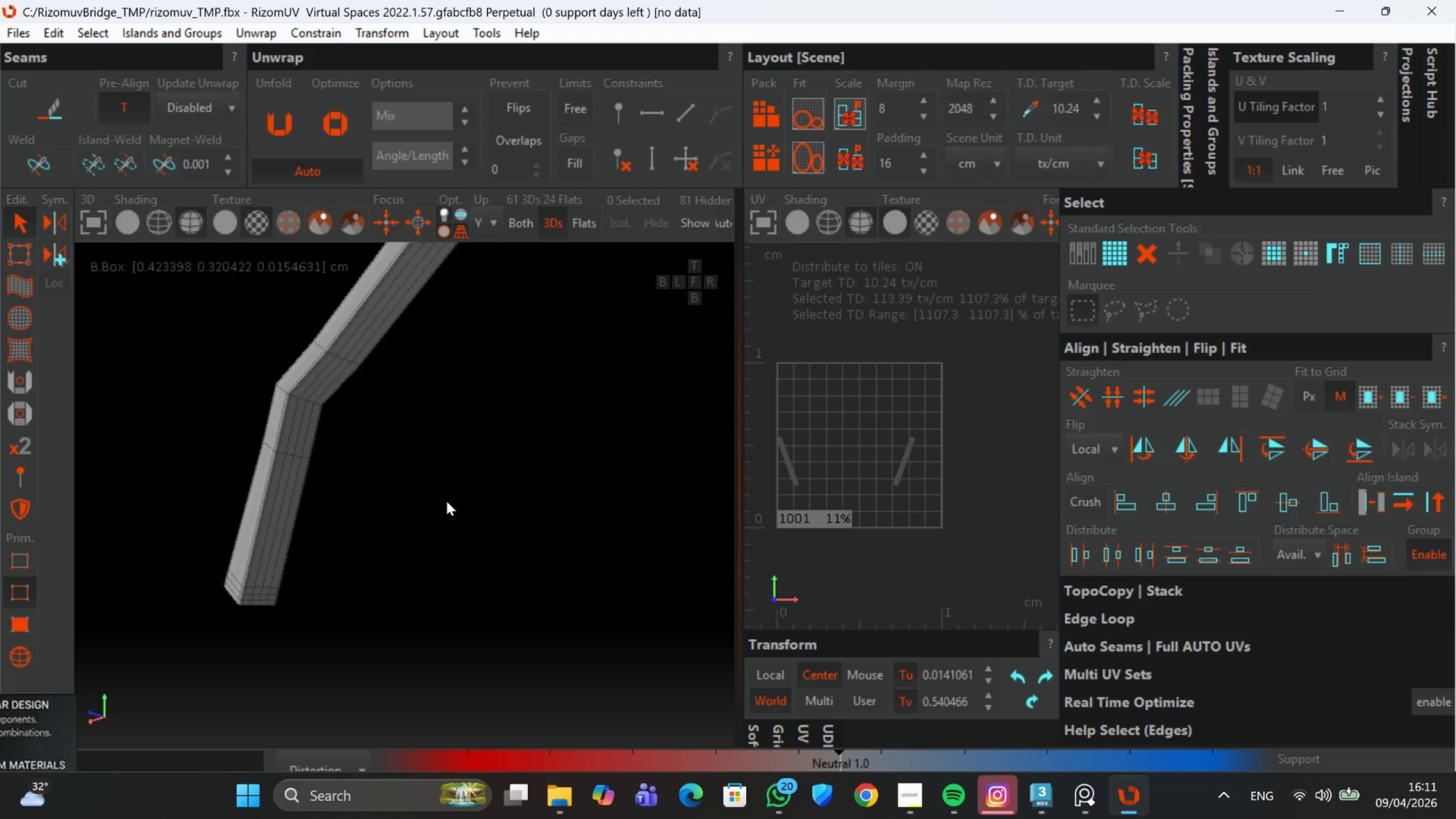 
hold_key(key=AltLeft, duration=0.53)
 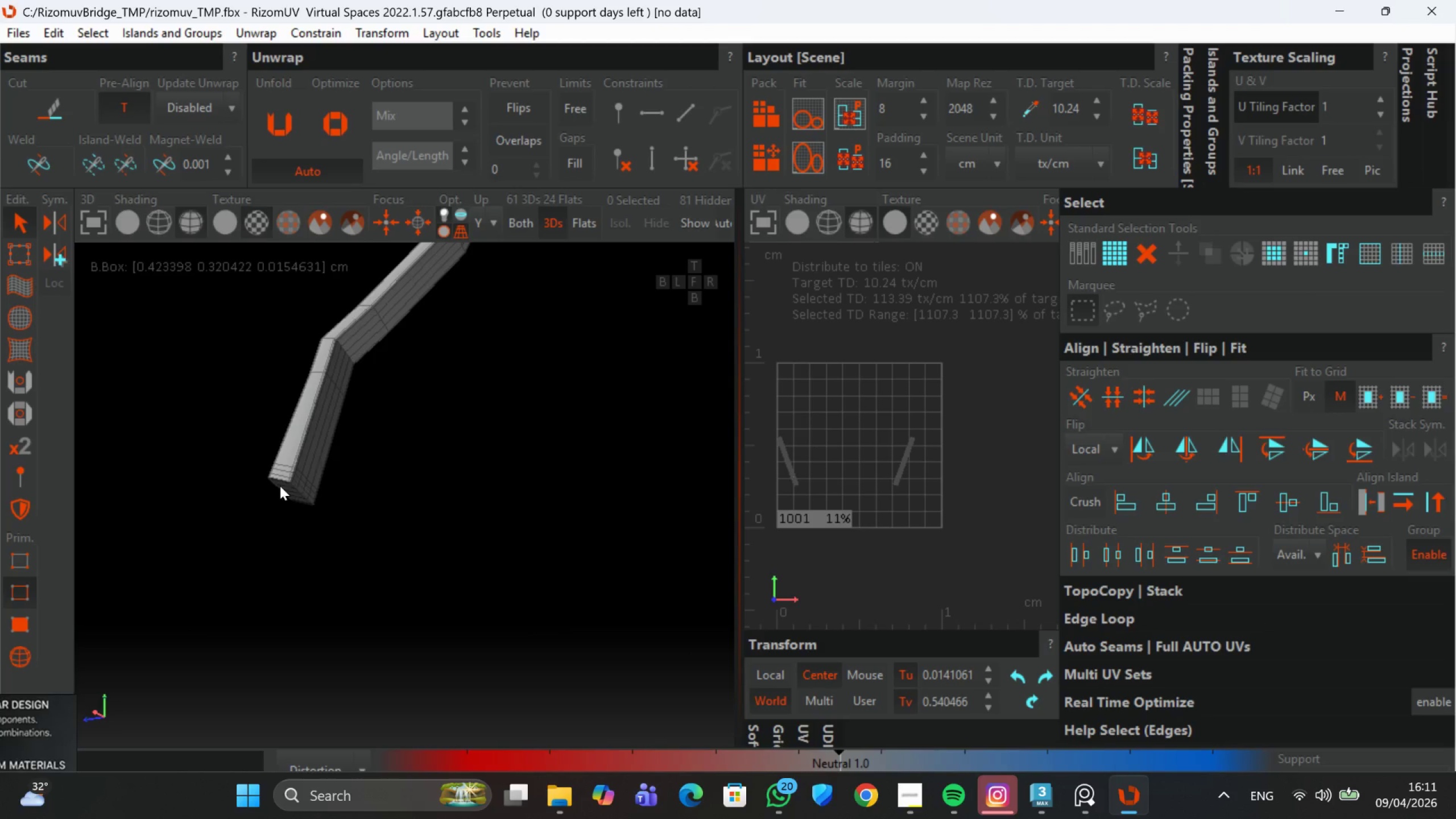 
scroll: coordinate [318, 503], scroll_direction: down, amount: 1.0
 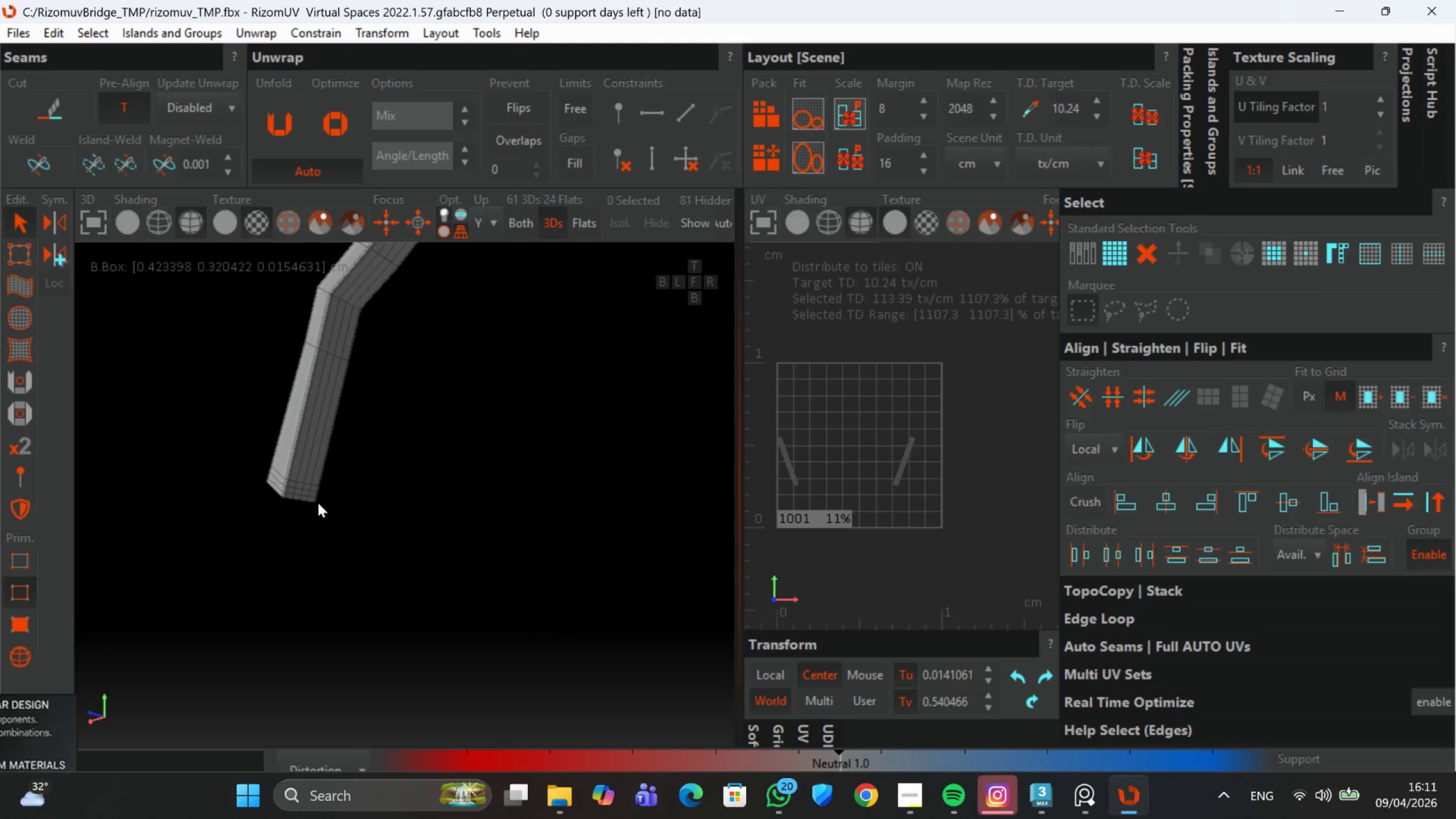 
hold_key(key=ControlLeft, duration=1.5)
 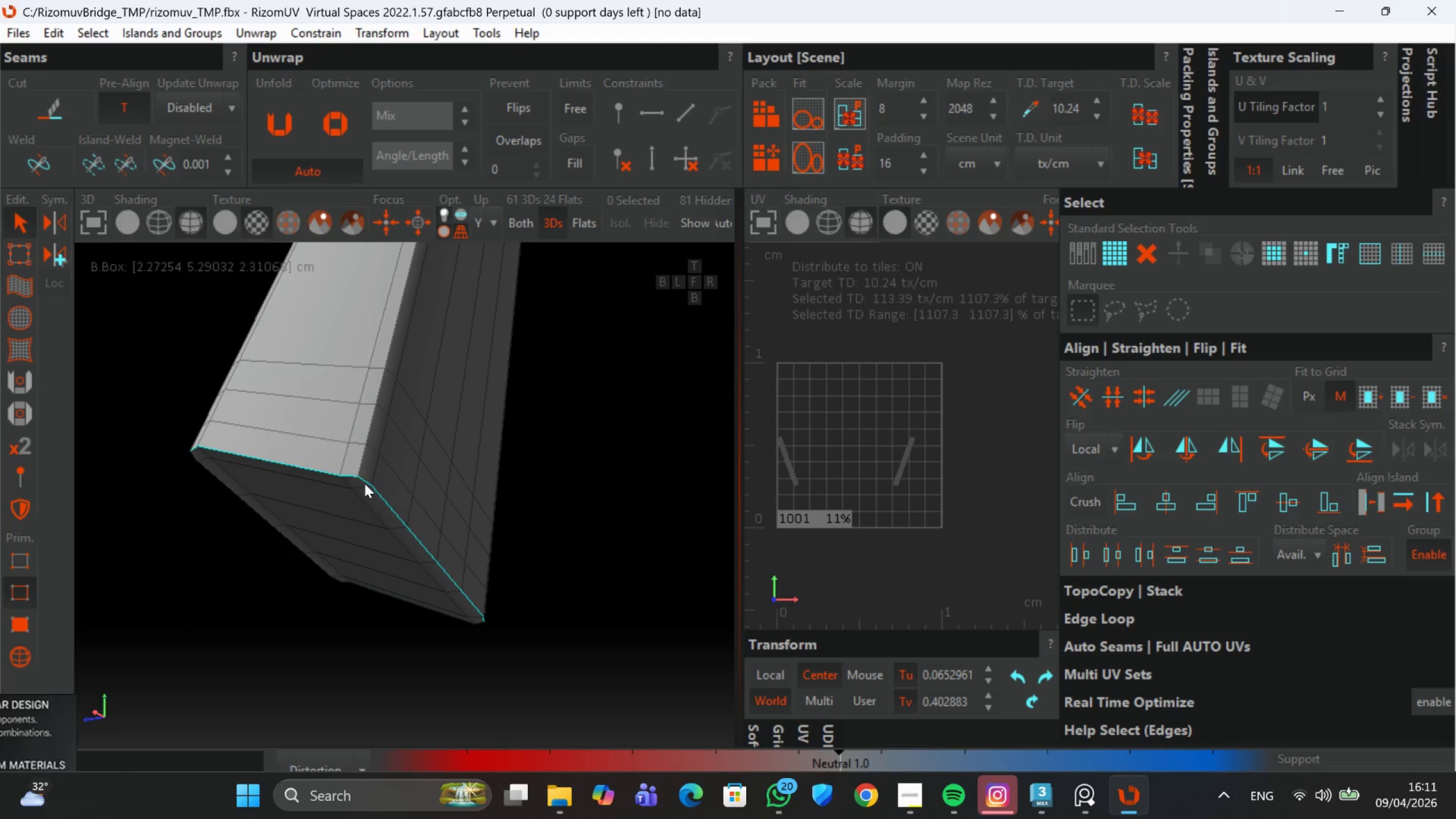 
scroll: coordinate [289, 460], scroll_direction: up, amount: 5.0
 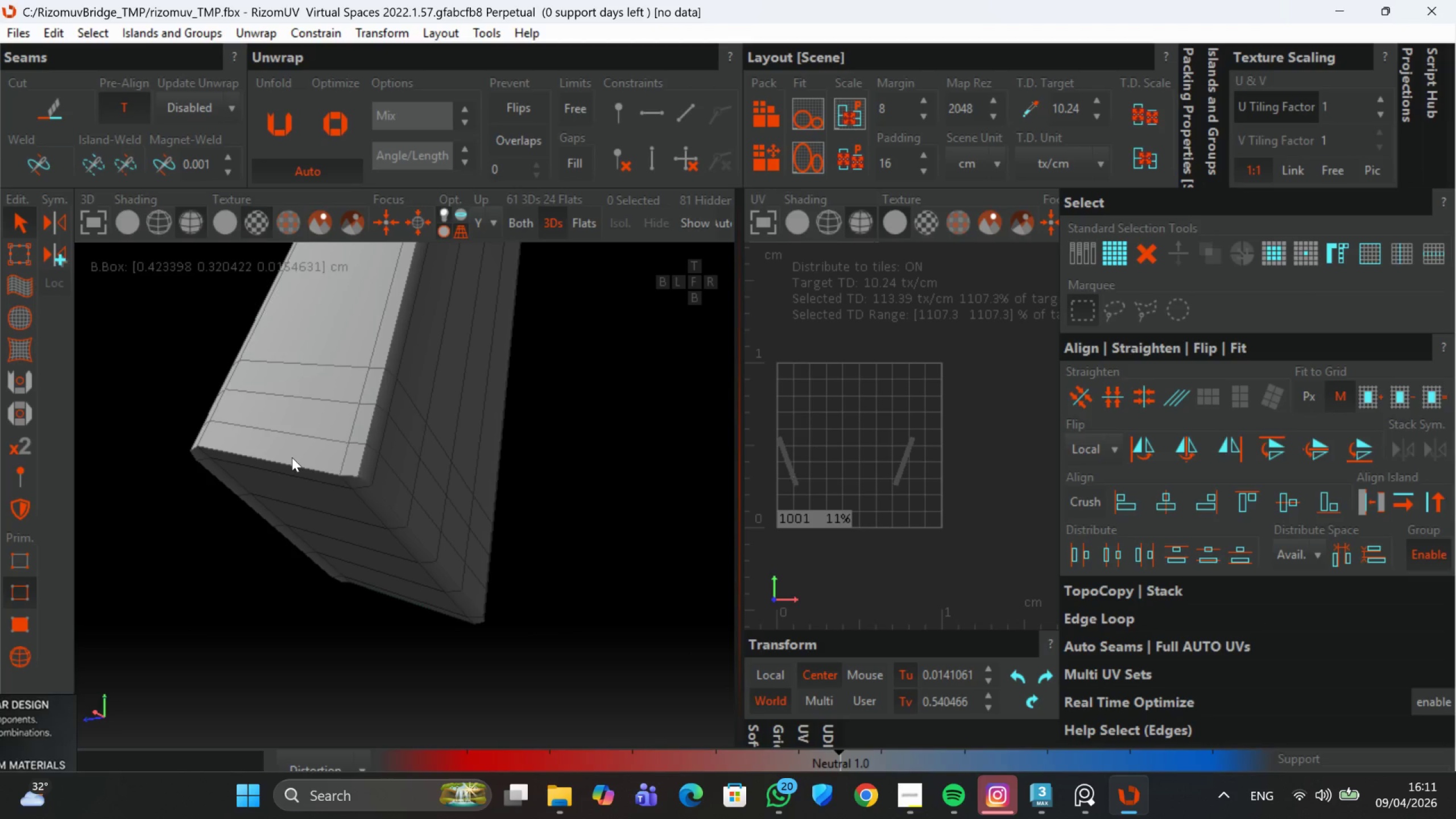 
left_click([292, 464])
 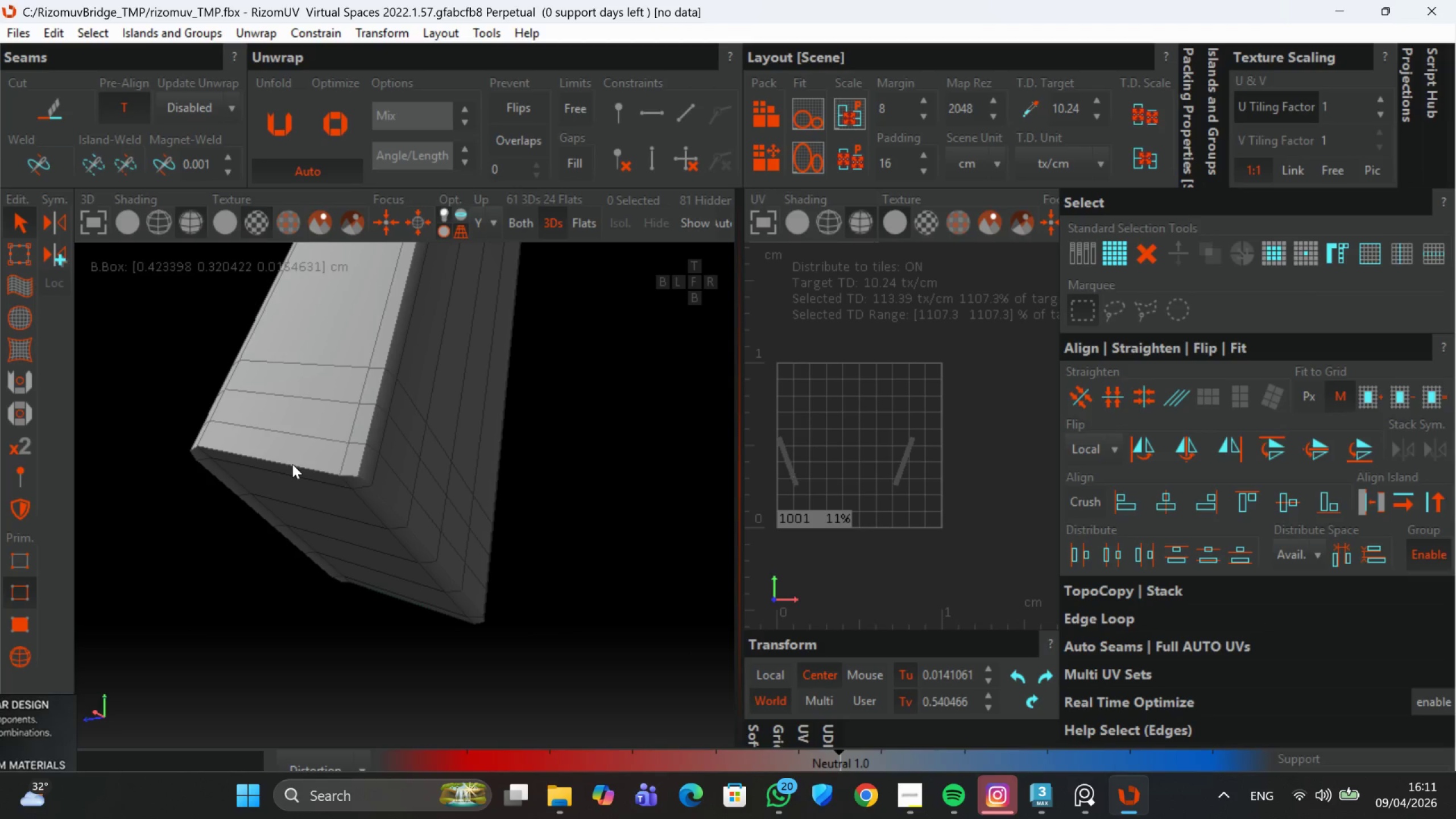 
double_click([292, 464])
 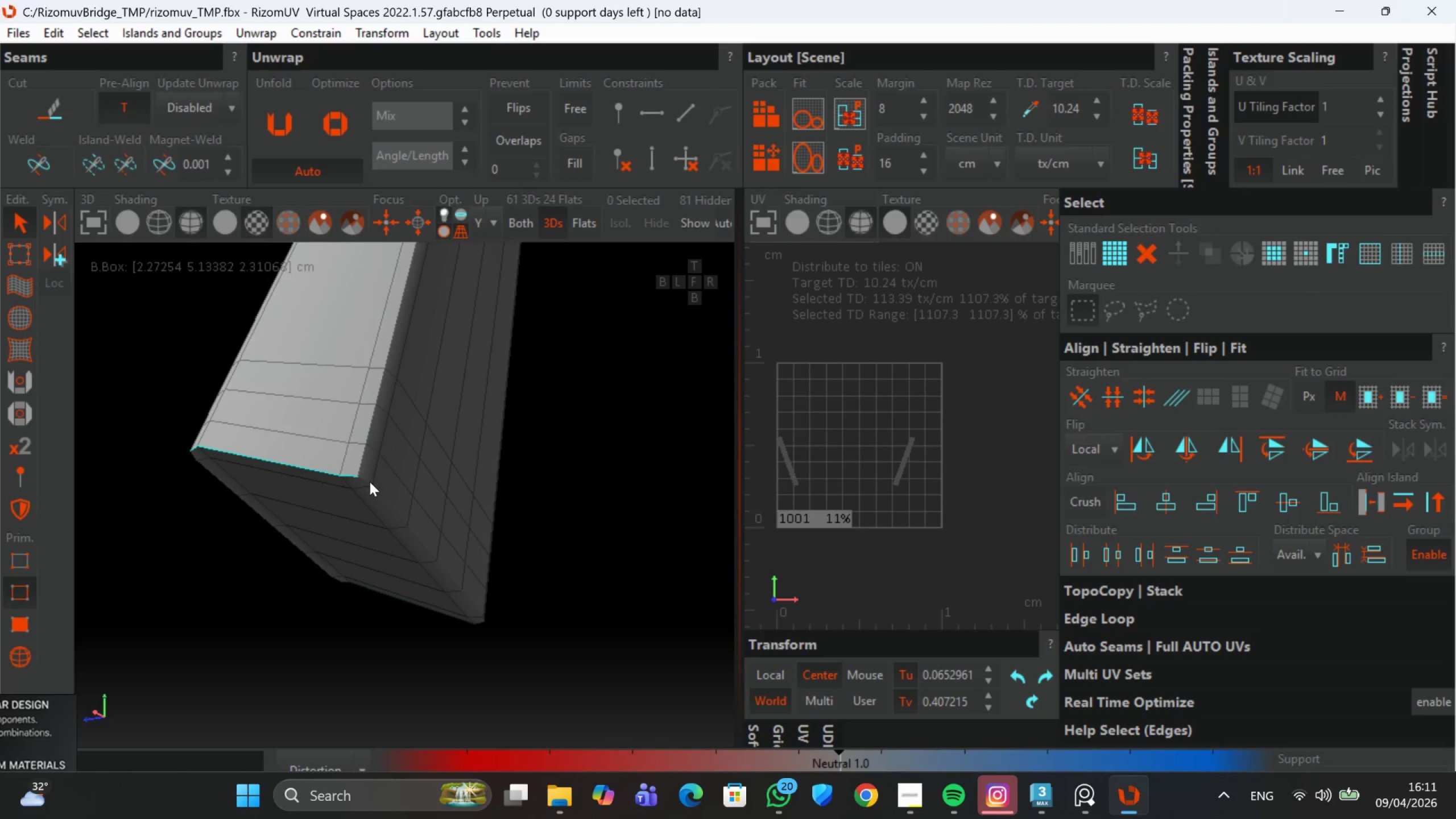 
hold_key(key=ControlLeft, duration=0.65)
left_click([366, 483])
 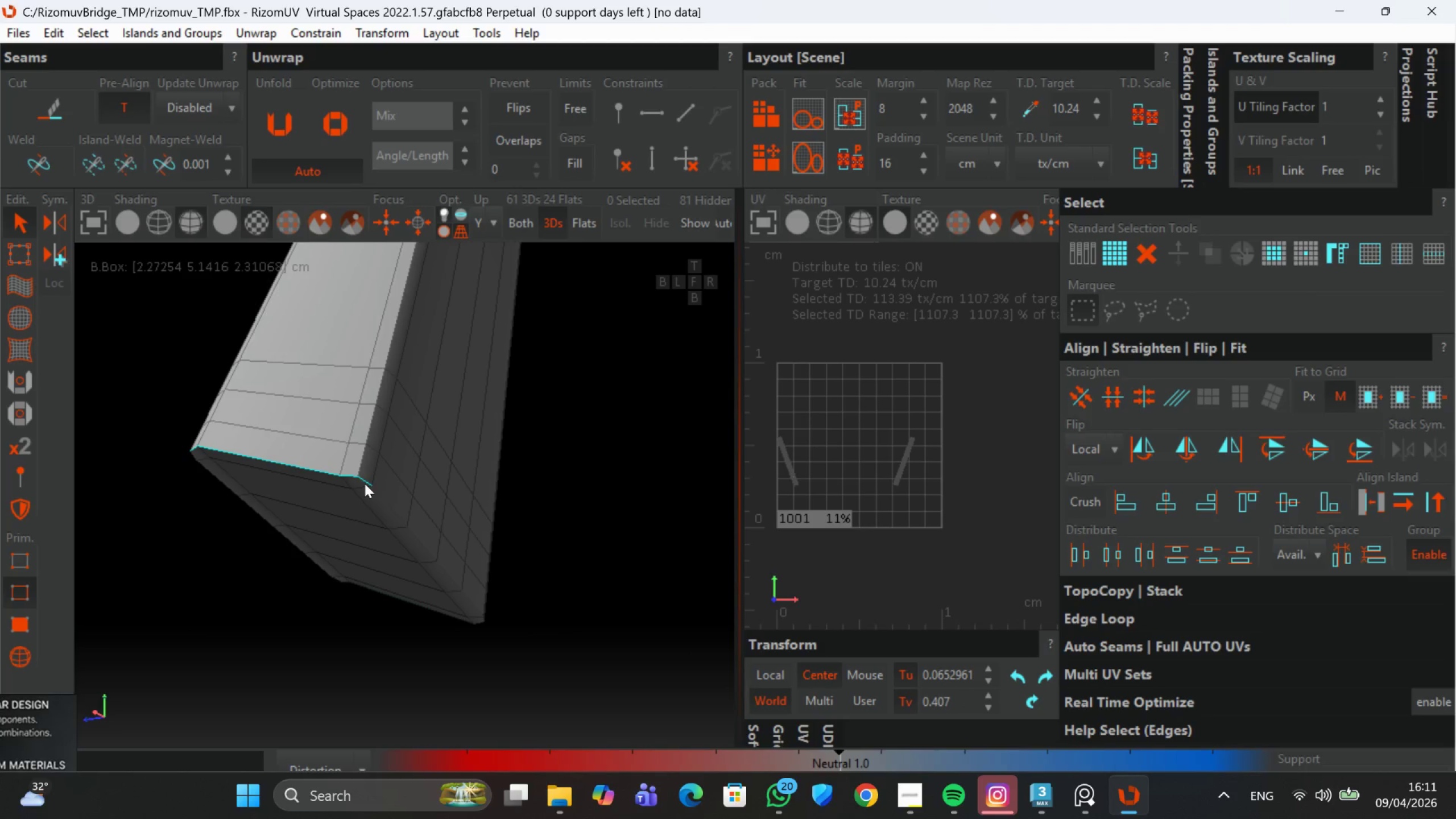 
double_click([365, 483])
 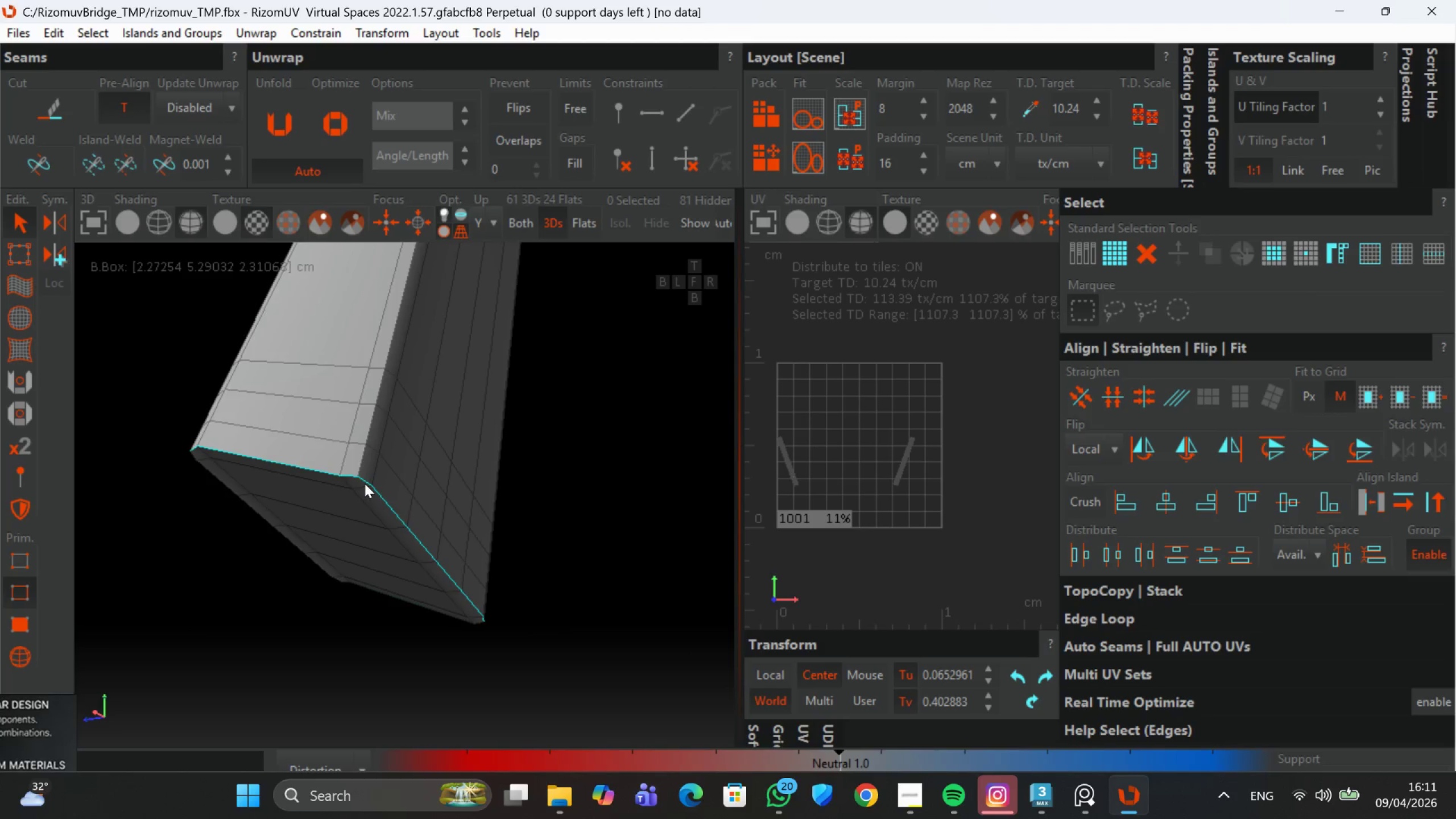 
hold_key(key=AltLeft, duration=0.67)
 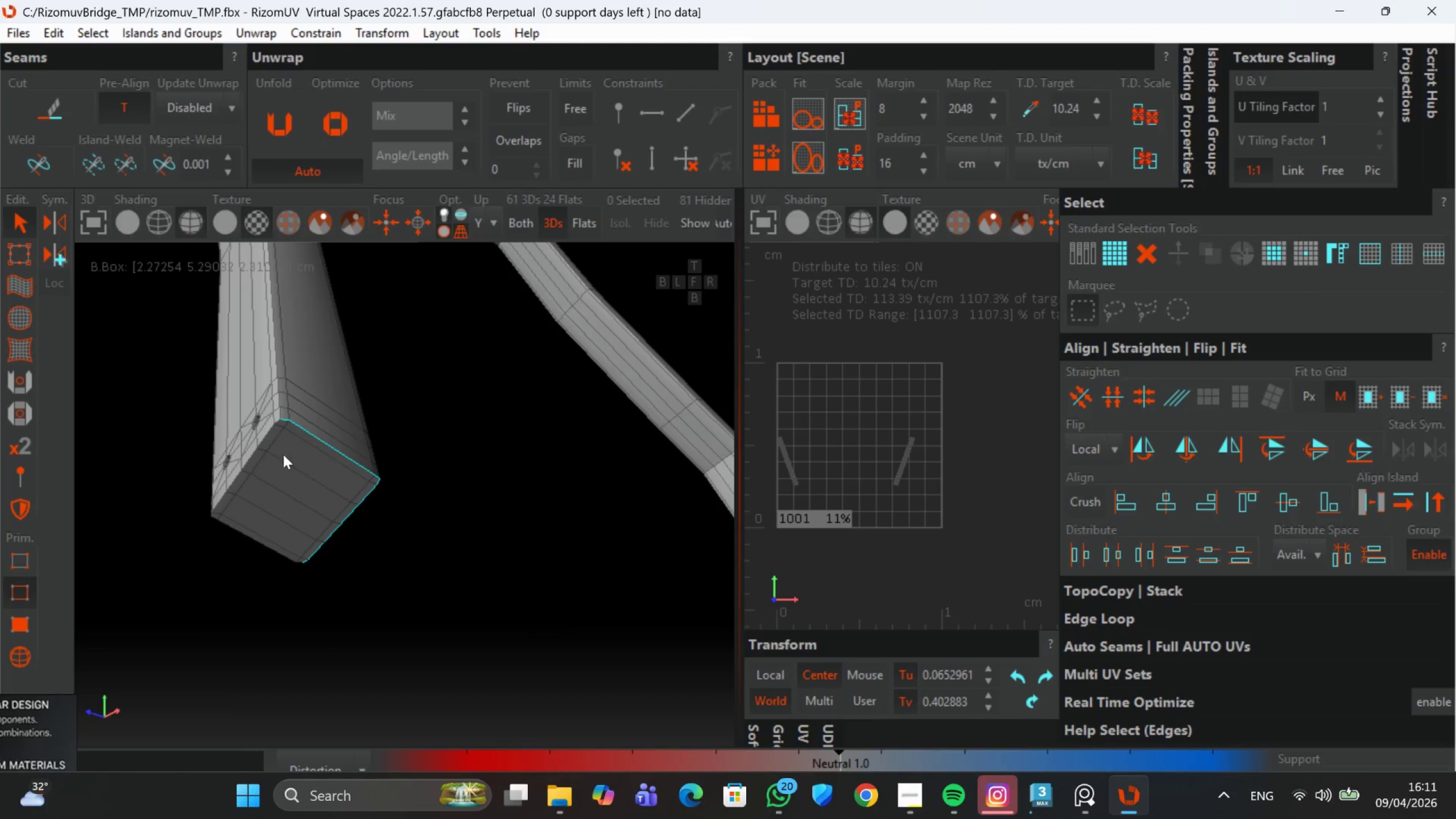 
scroll: coordinate [365, 483], scroll_direction: down, amount: 3.0
 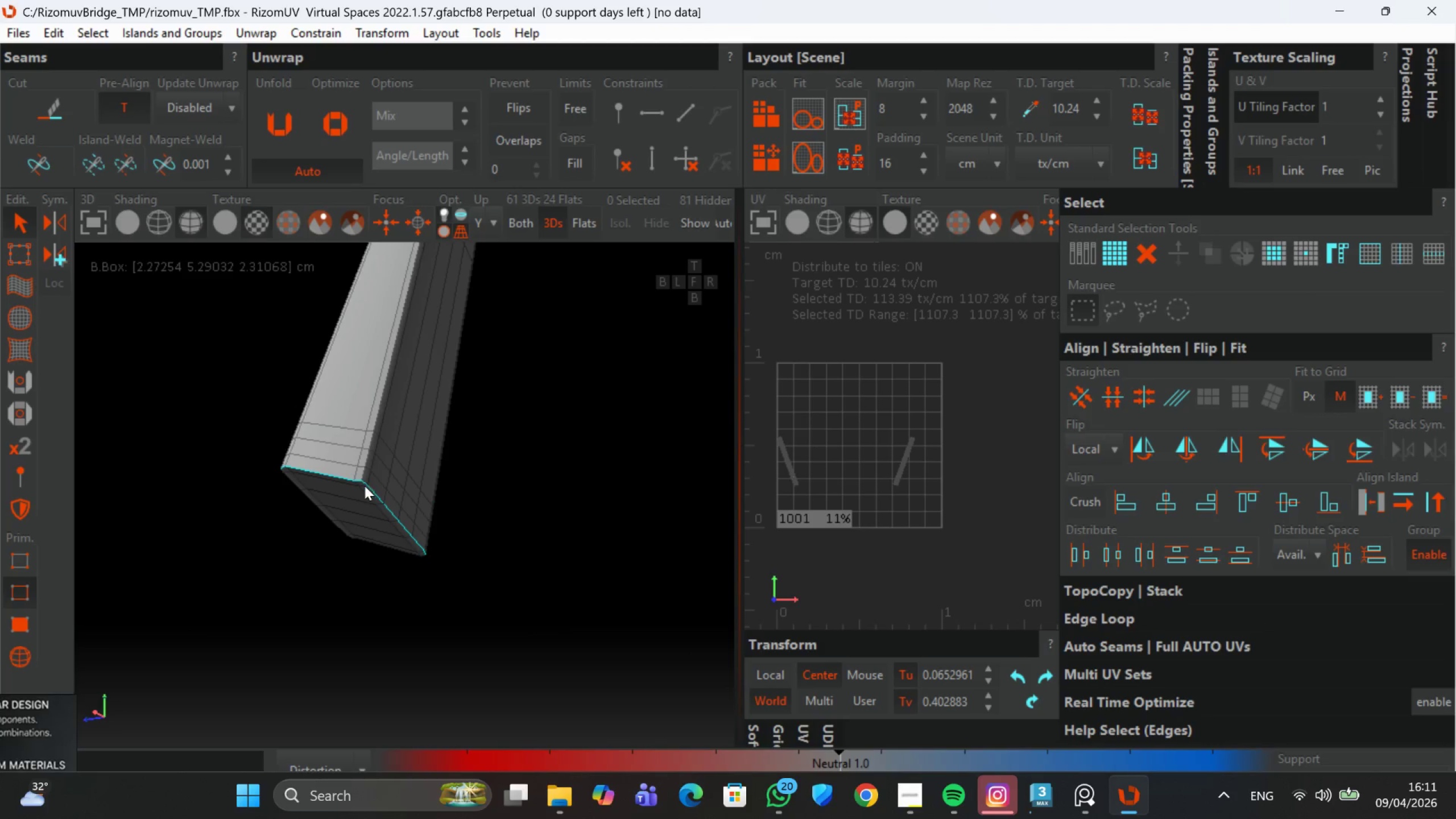 
hold_key(key=ControlLeft, duration=0.76)
 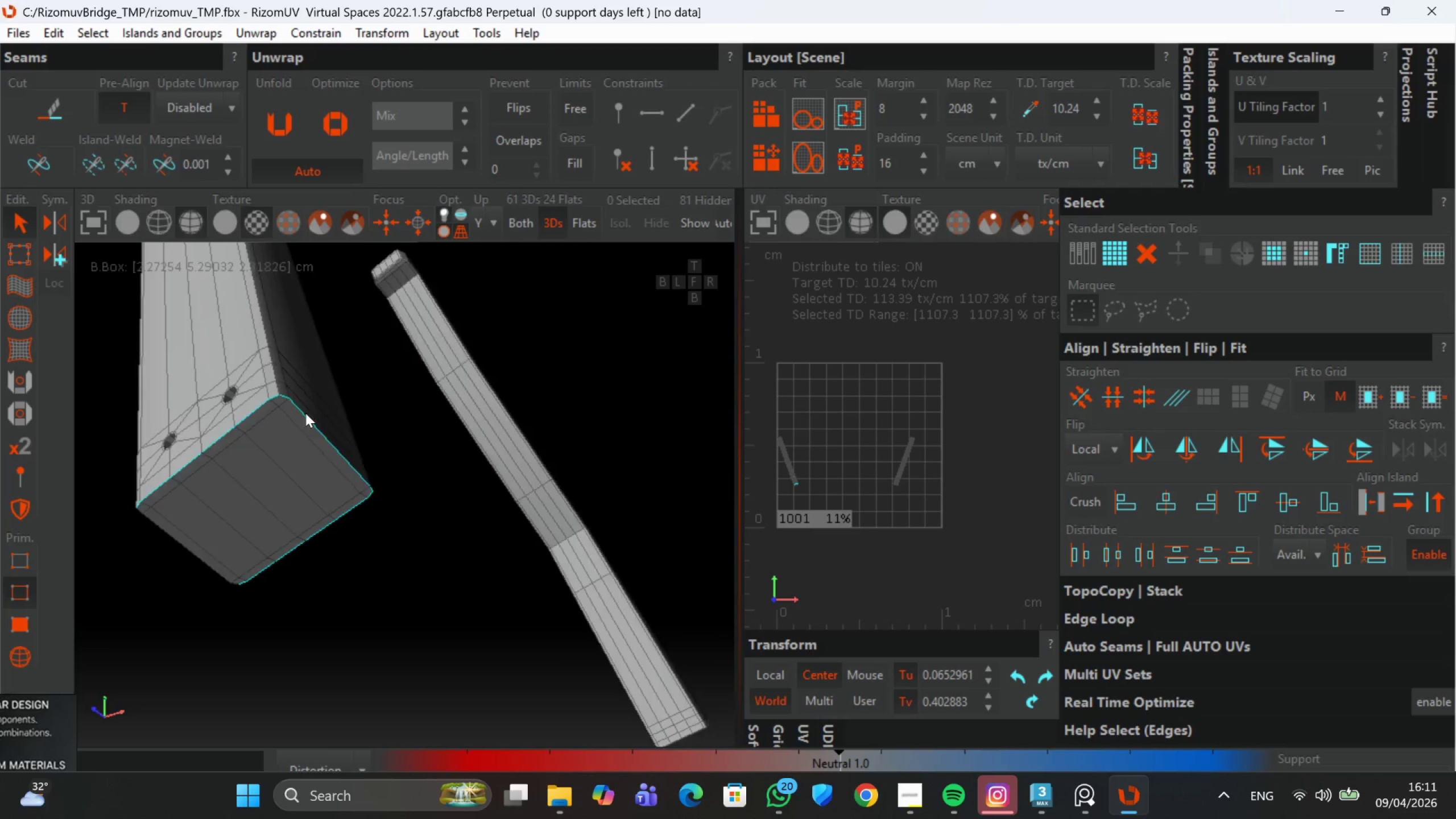 
scroll: coordinate [283, 454], scroll_direction: up, amount: 2.0
 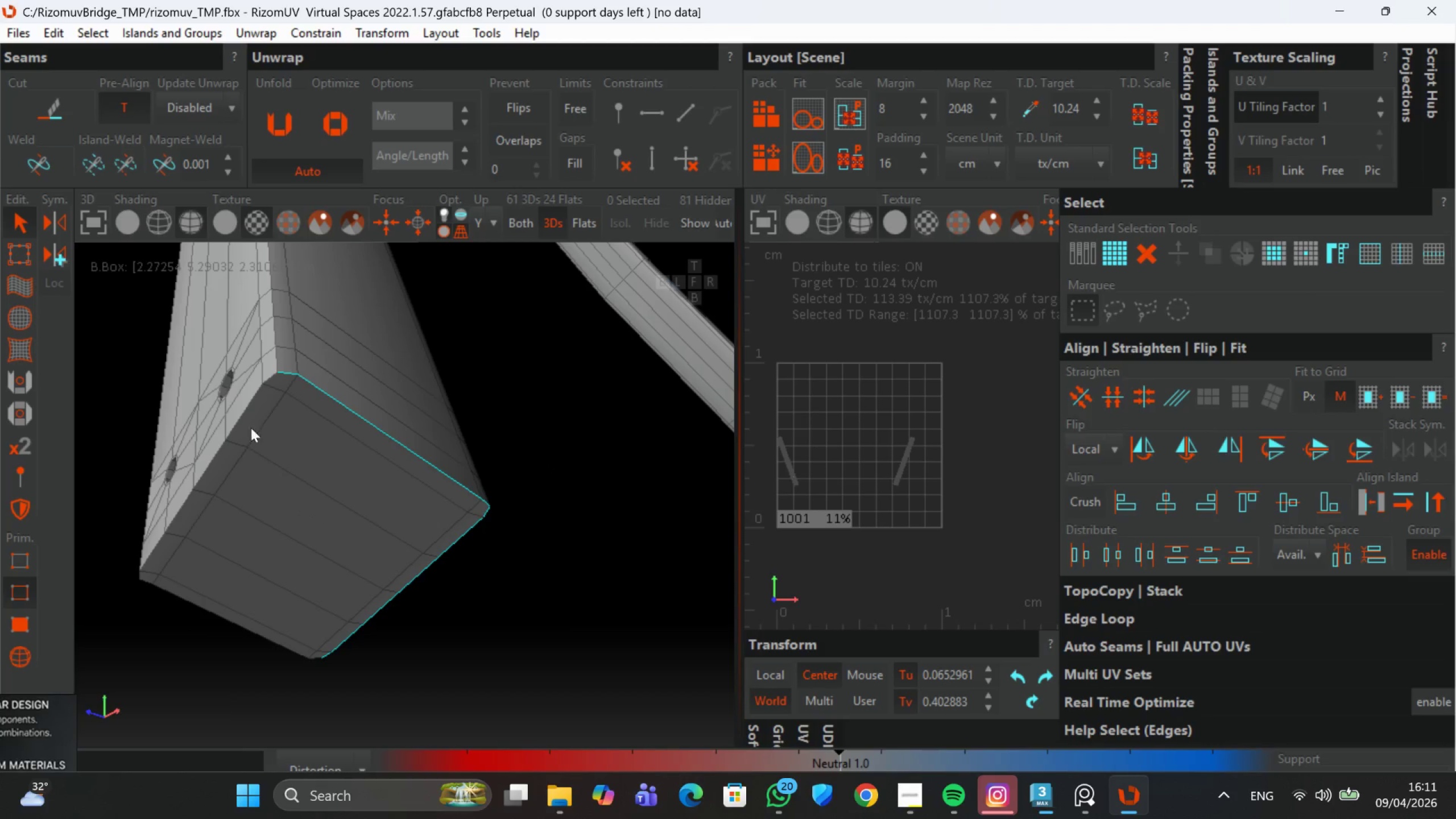 
double_click([244, 411])
 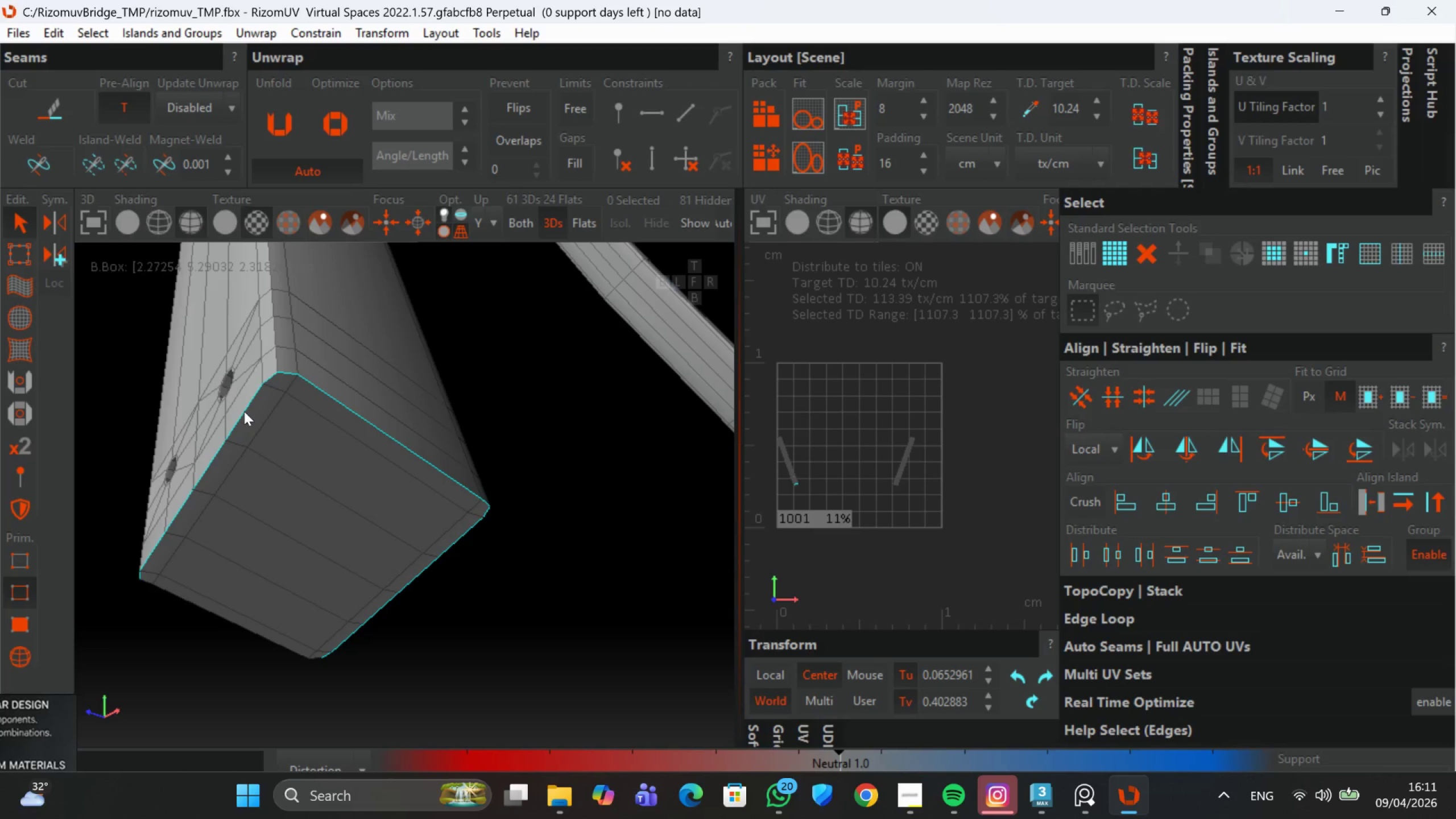 
hold_key(key=AltLeft, duration=0.61)
 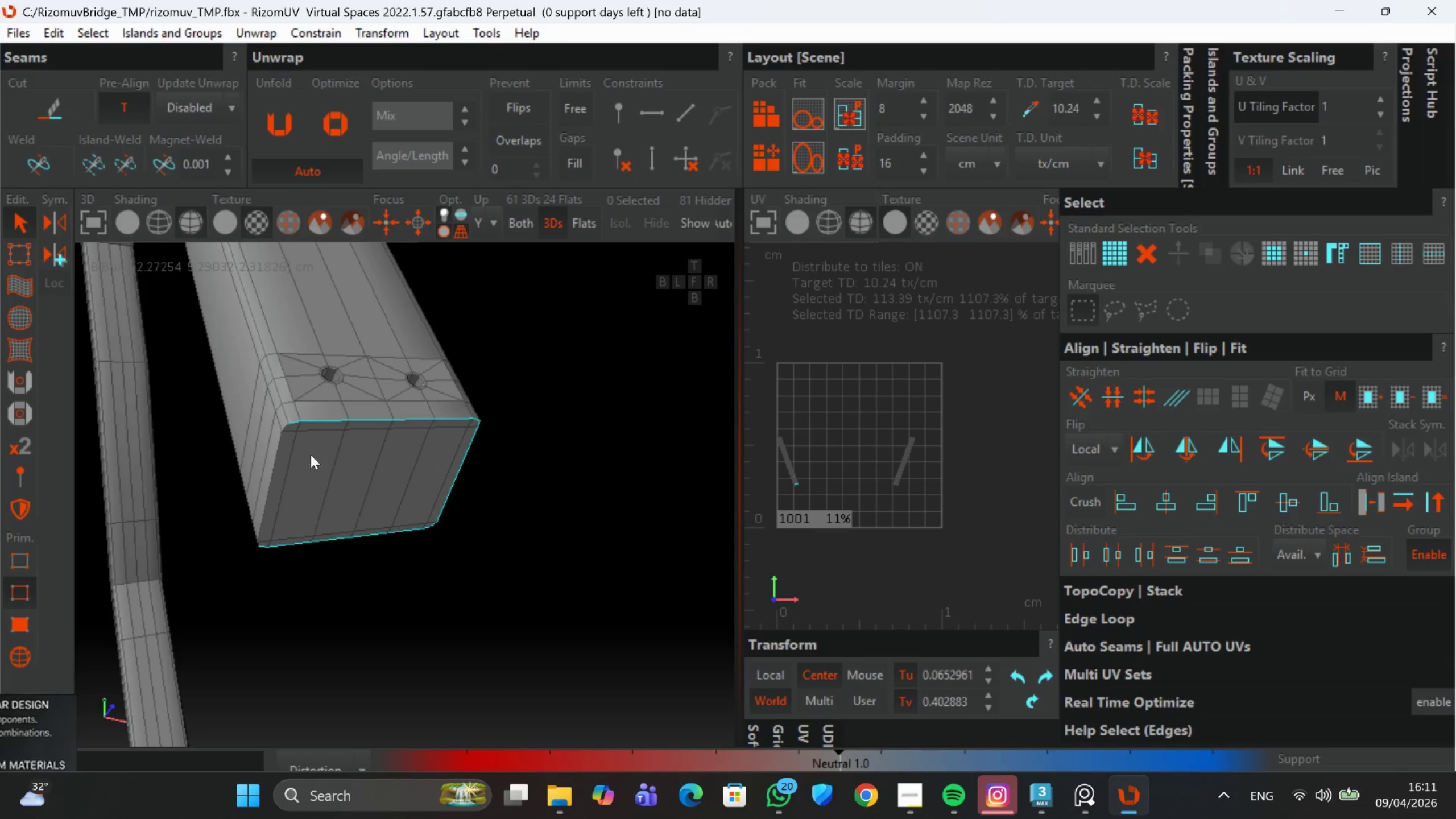 
scroll: coordinate [244, 414], scroll_direction: down, amount: 2.0
 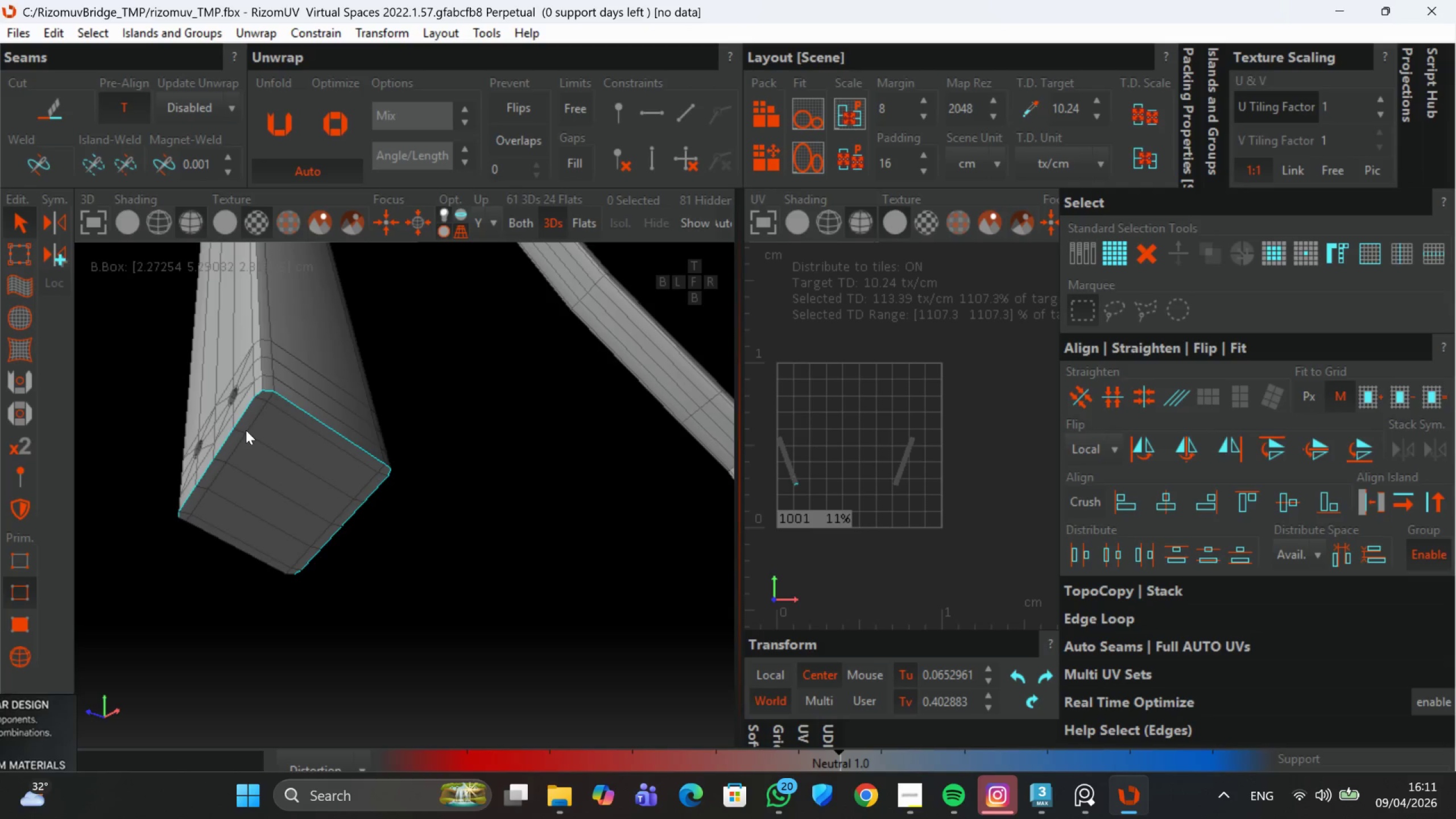 
hold_key(key=ControlLeft, duration=0.85)
left_click([283, 440])
 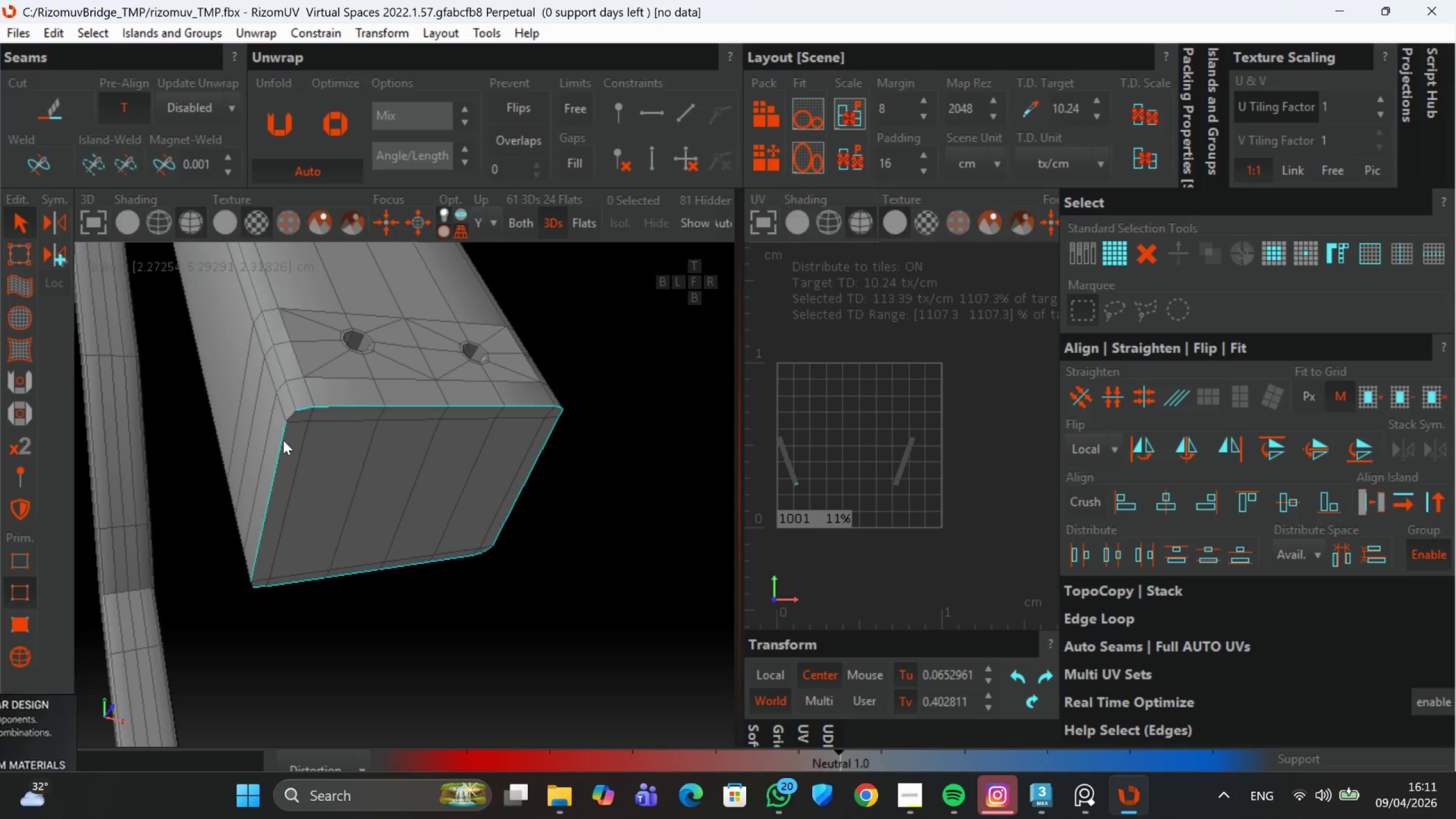 
scroll: coordinate [274, 449], scroll_direction: up, amount: 1.0
 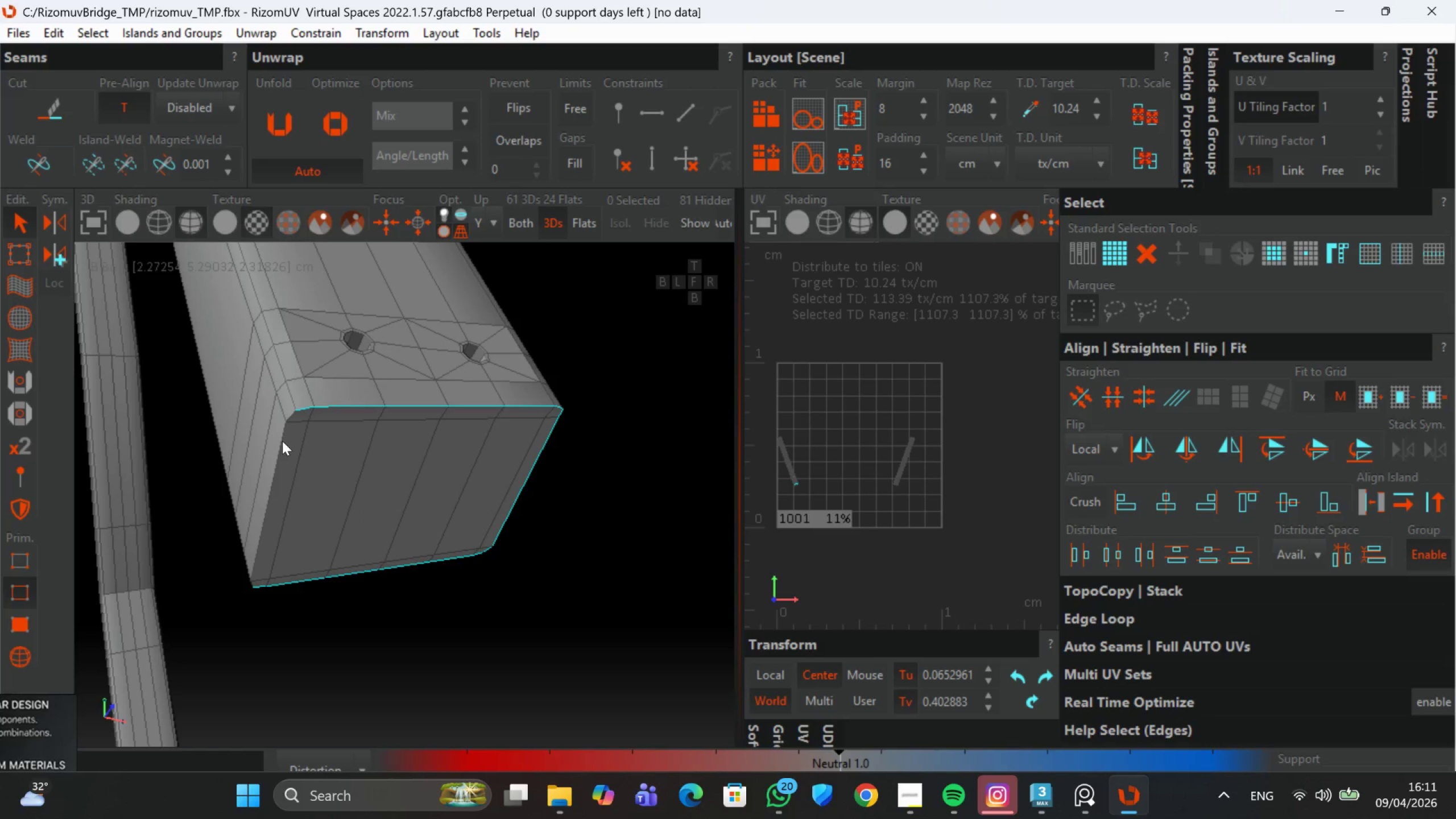 
double_click([283, 440])
 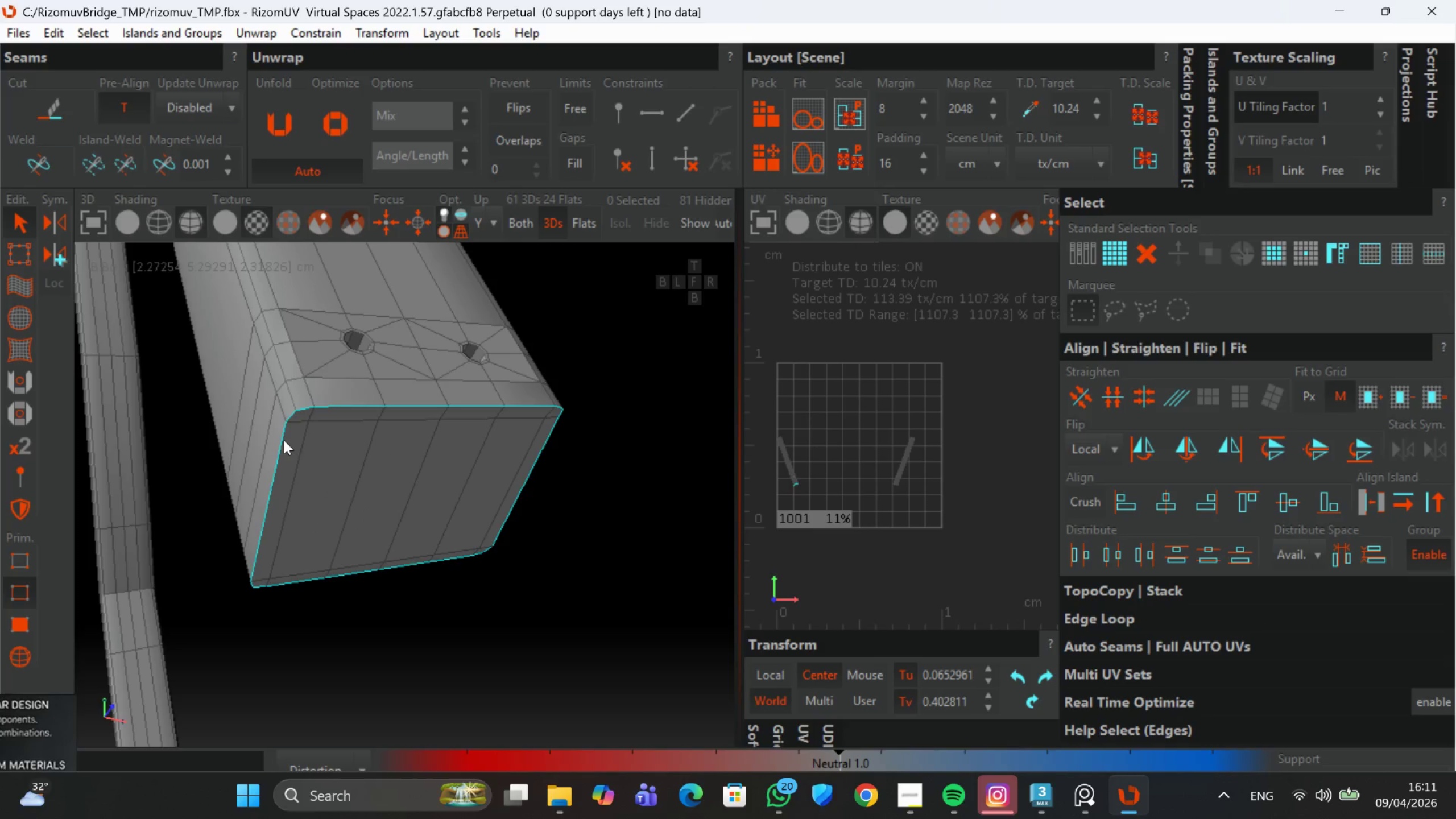 
key(Alt+C)
 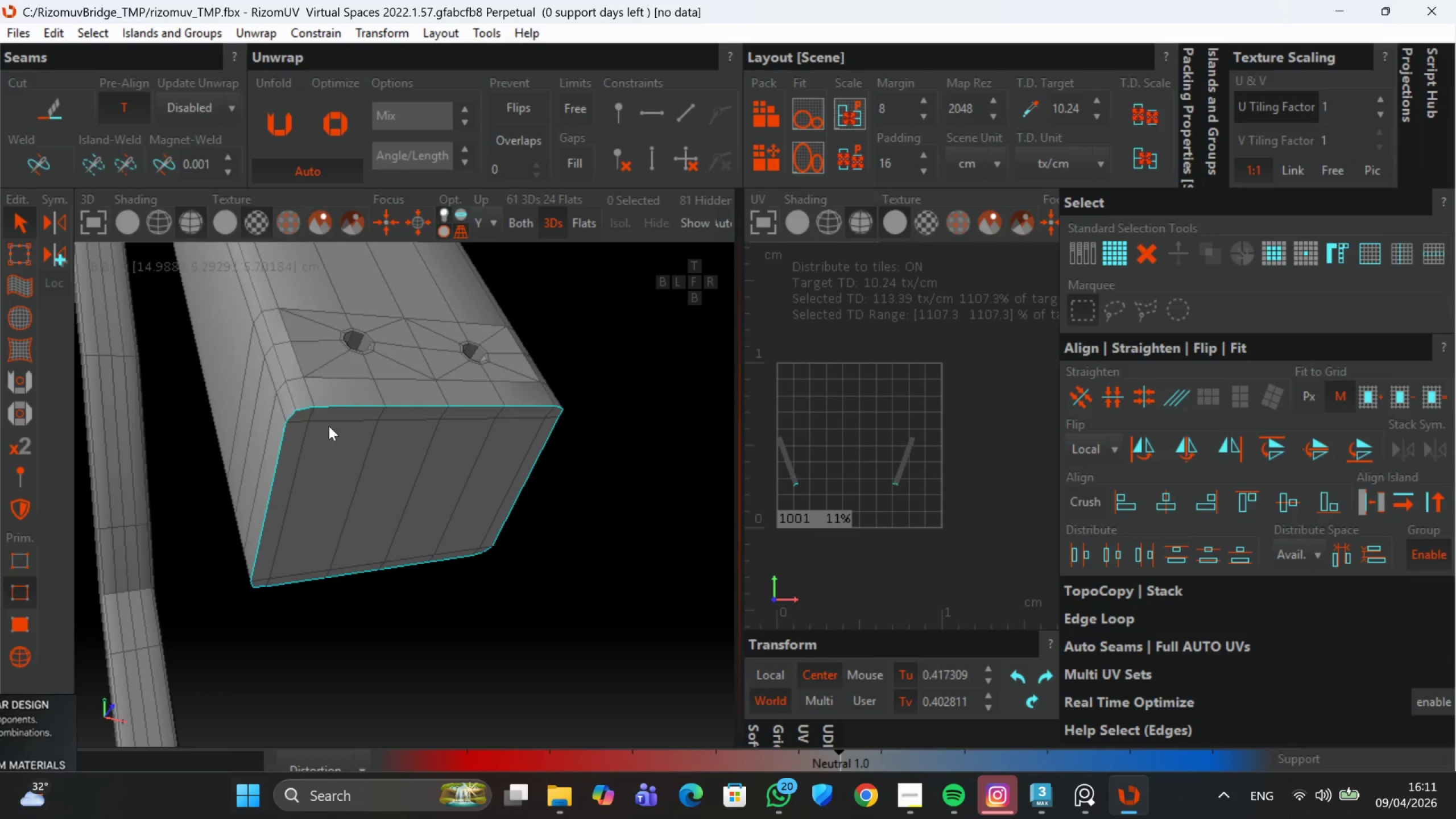 
hold_key(key=AltLeft, duration=0.84)
 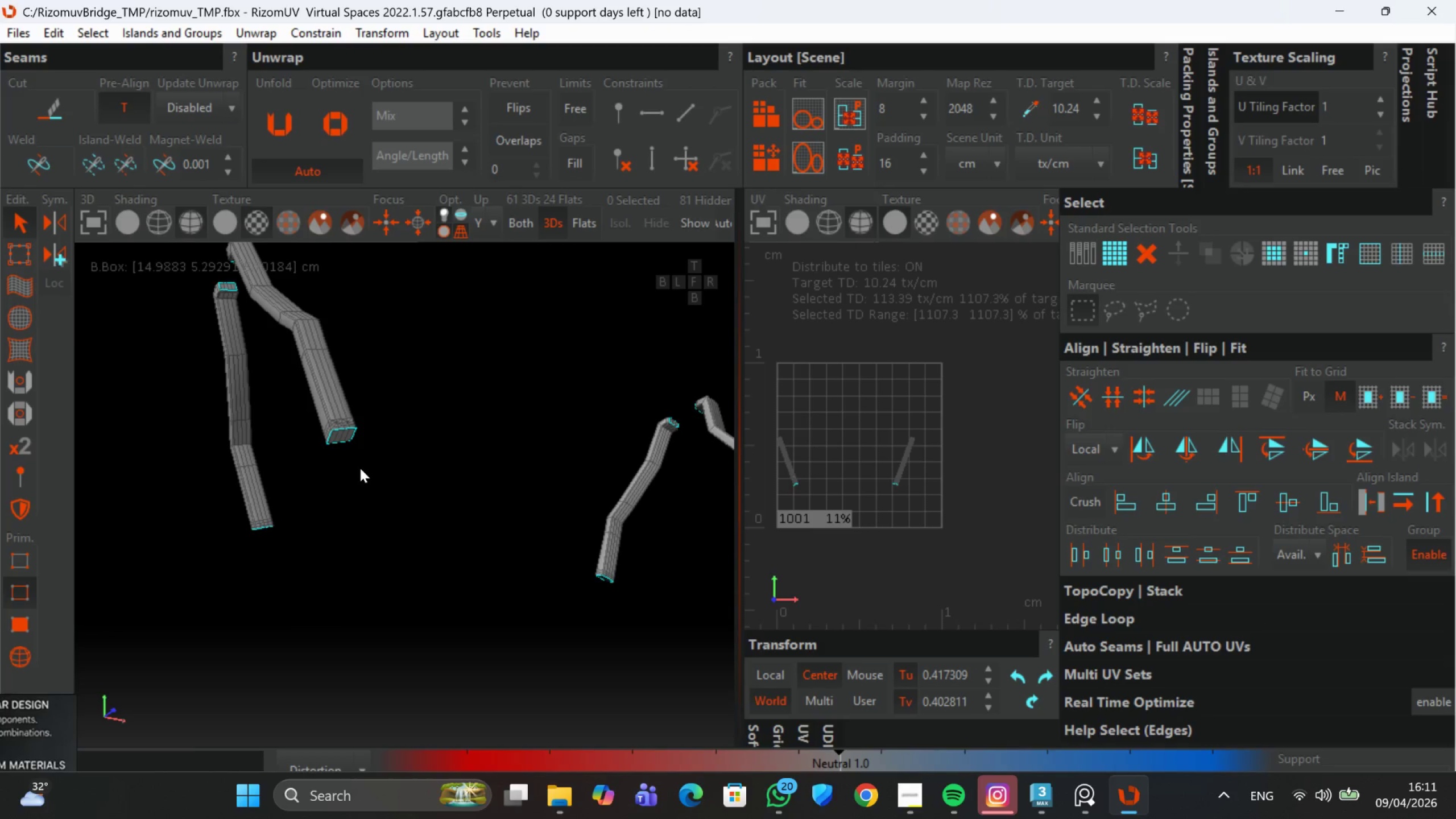 
scroll: coordinate [337, 434], scroll_direction: down, amount: 9.0
 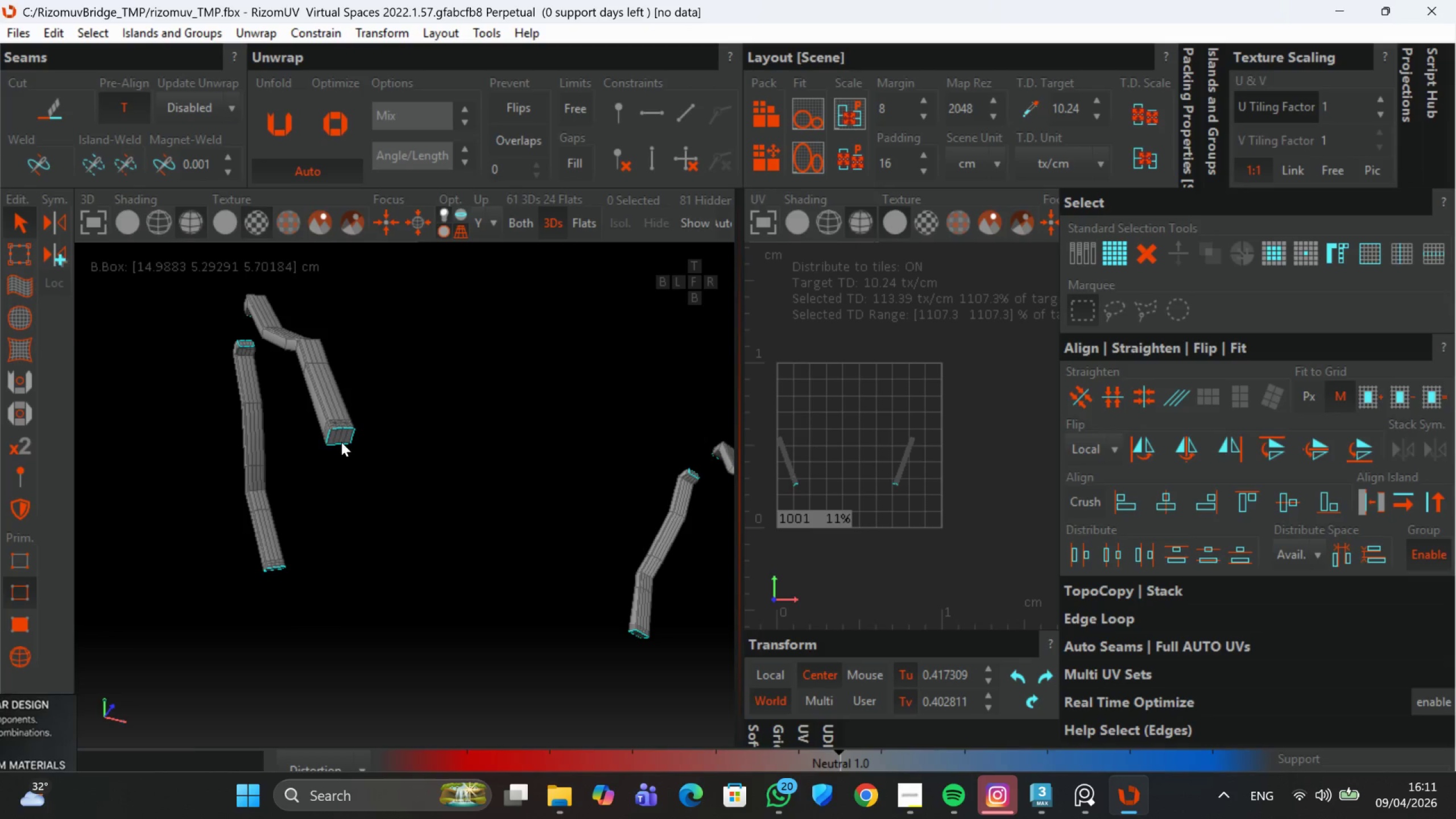 
key(C)
 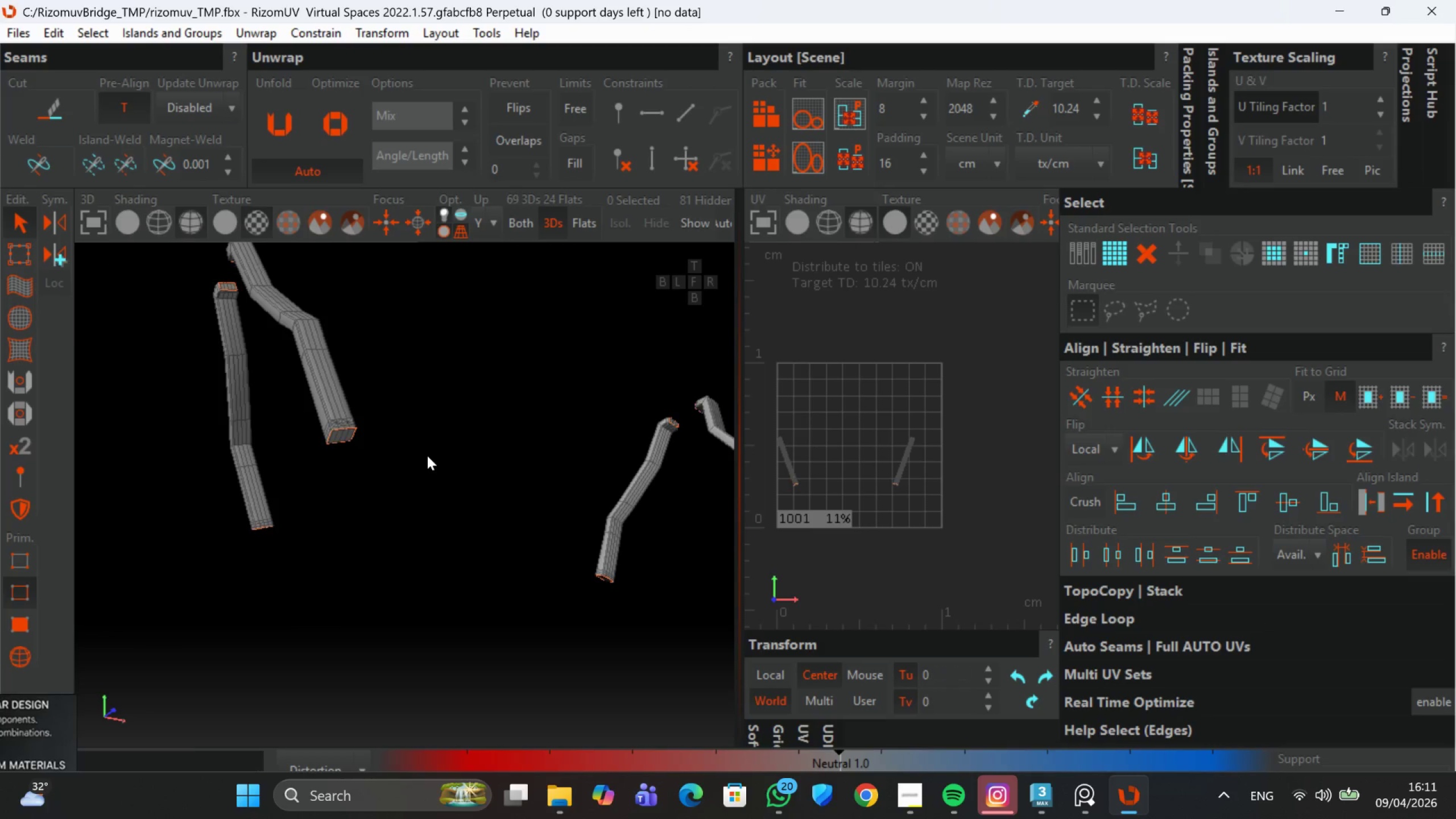 
hold_key(key=AltLeft, duration=0.81)
 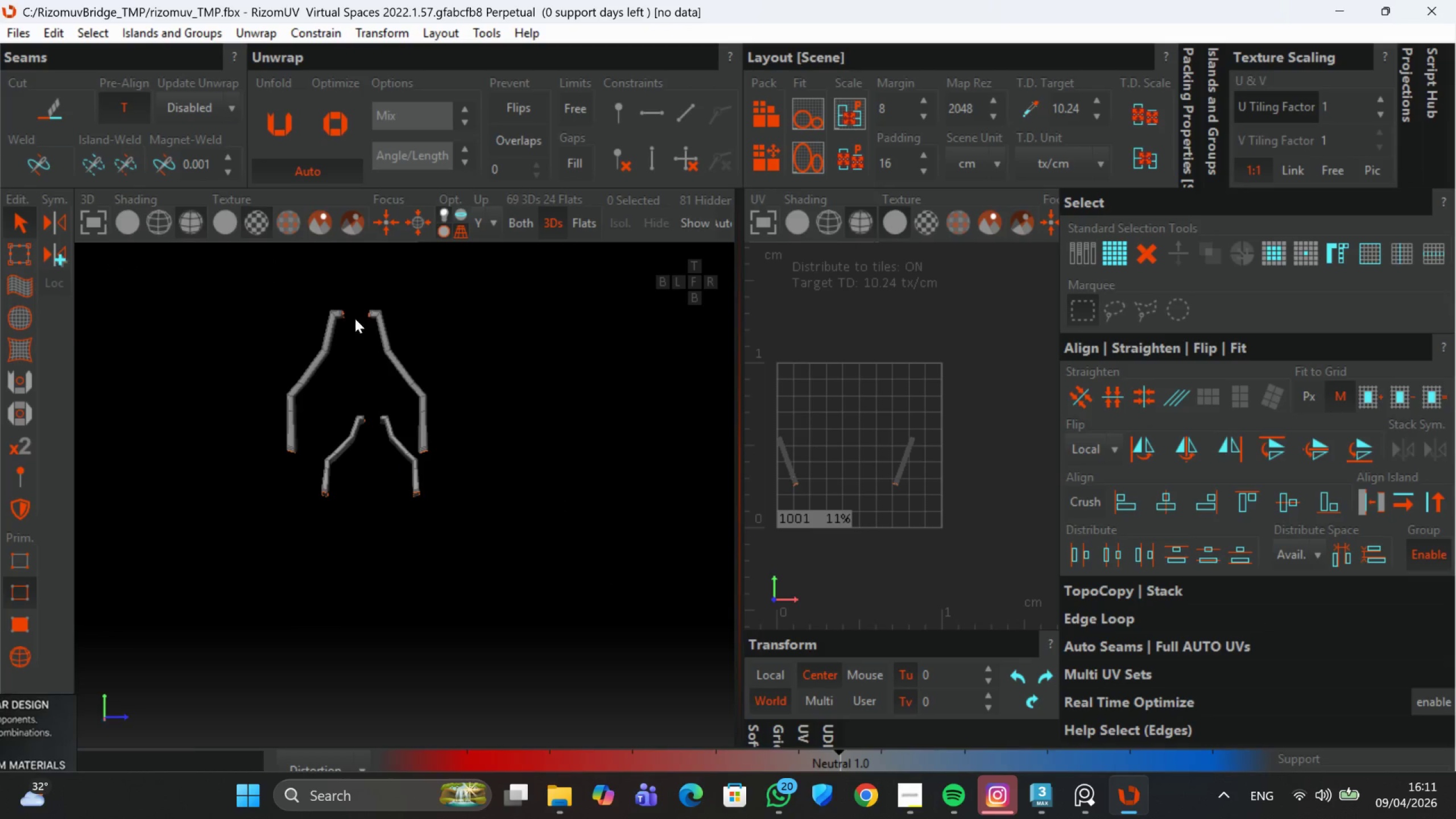 
scroll: coordinate [427, 456], scroll_direction: down, amount: 3.0
 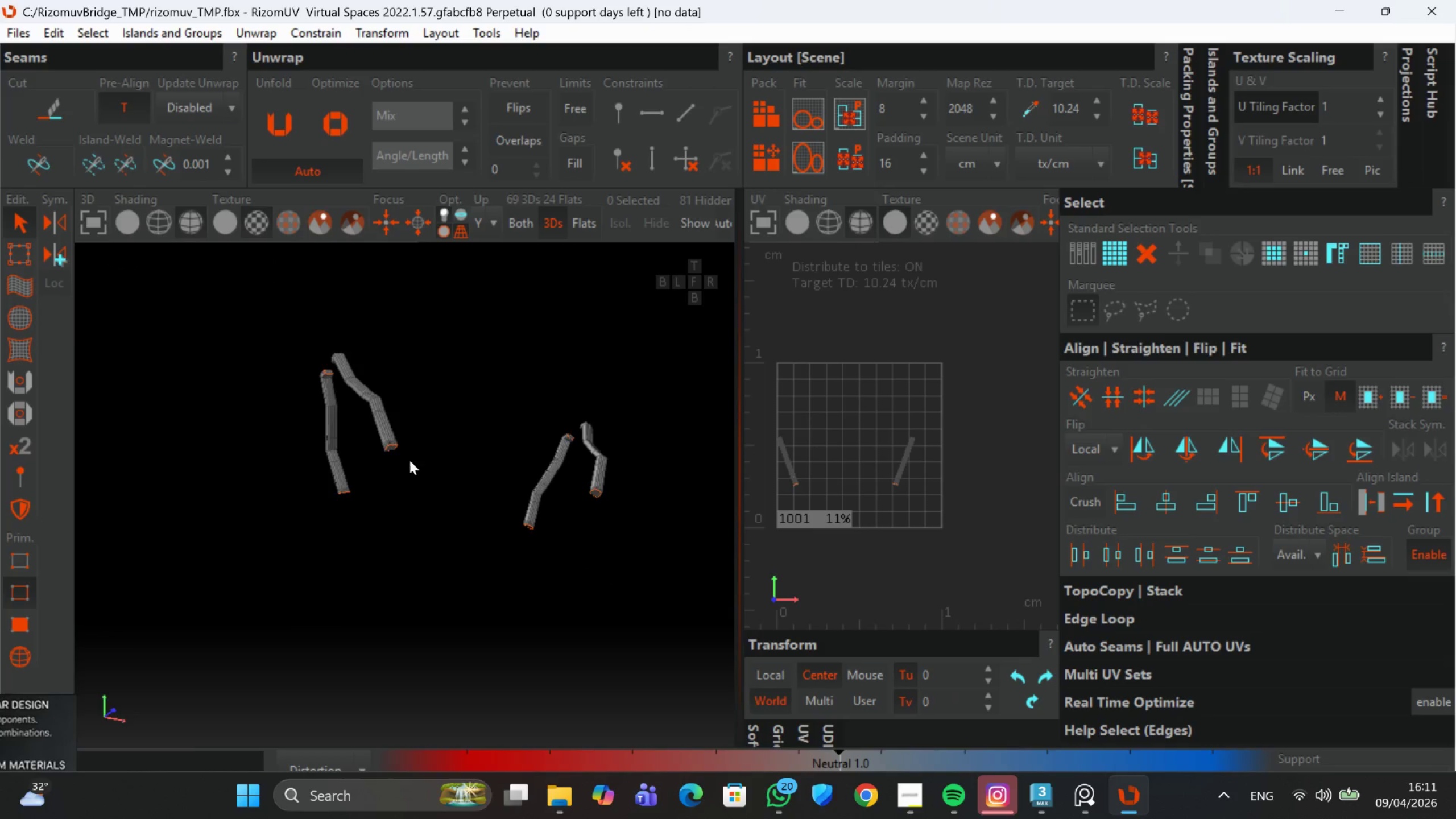 
hold_key(key=AltLeft, duration=0.45)
 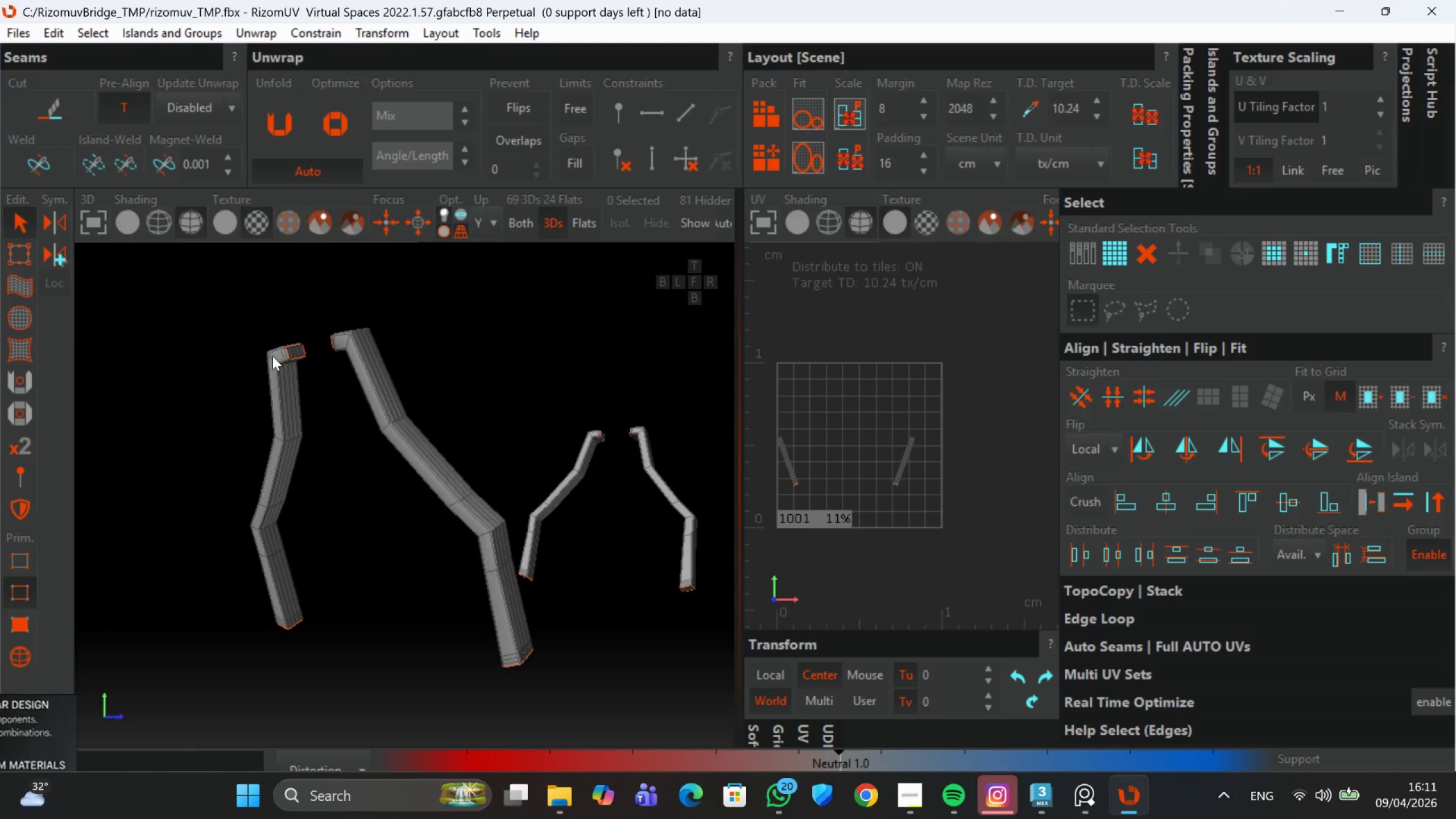 
scroll: coordinate [328, 304], scroll_direction: up, amount: 2.0
 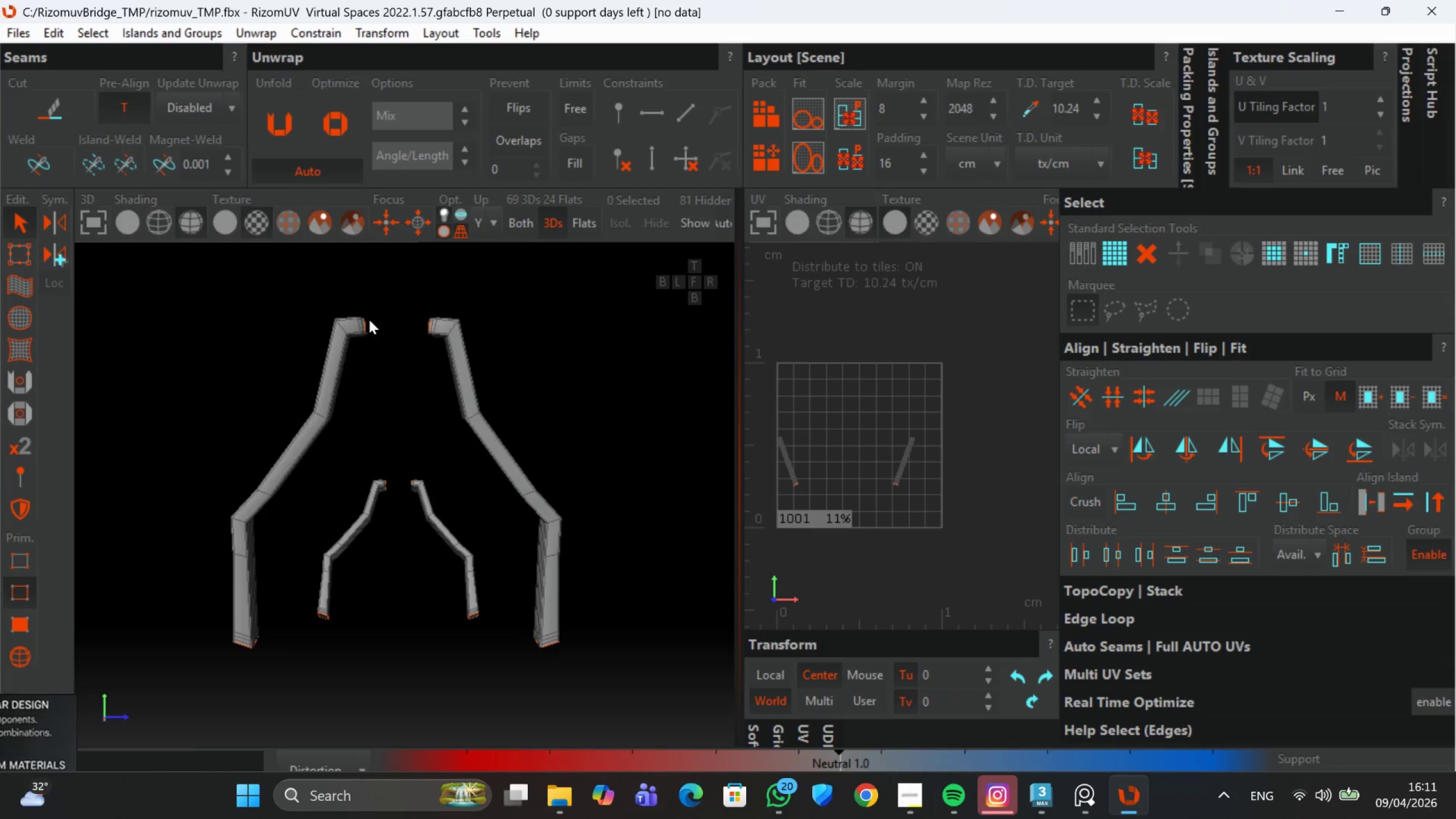 
hold_key(key=AltLeft, duration=0.52)
 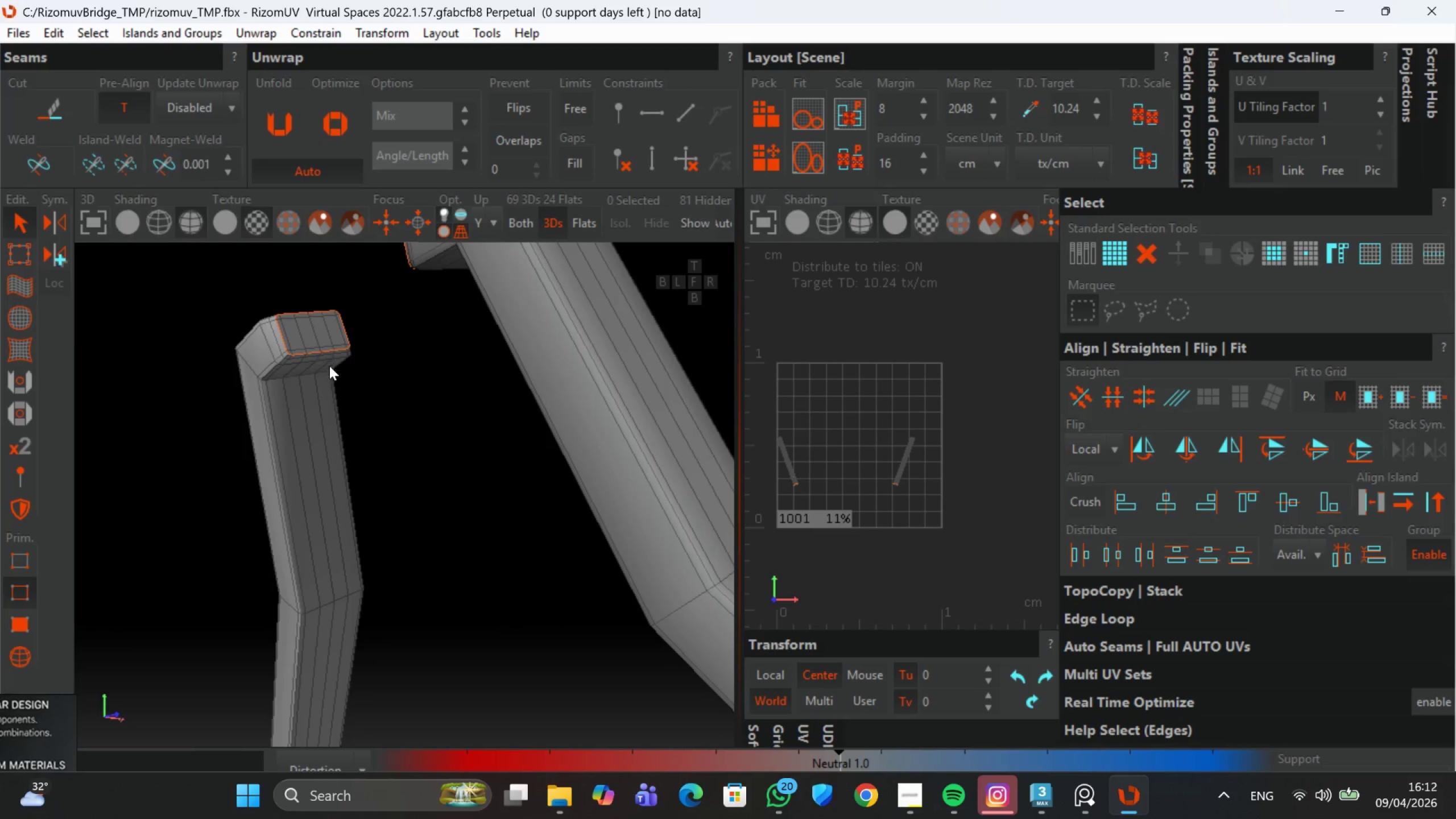 
scroll: coordinate [317, 363], scroll_direction: up, amount: 5.0
 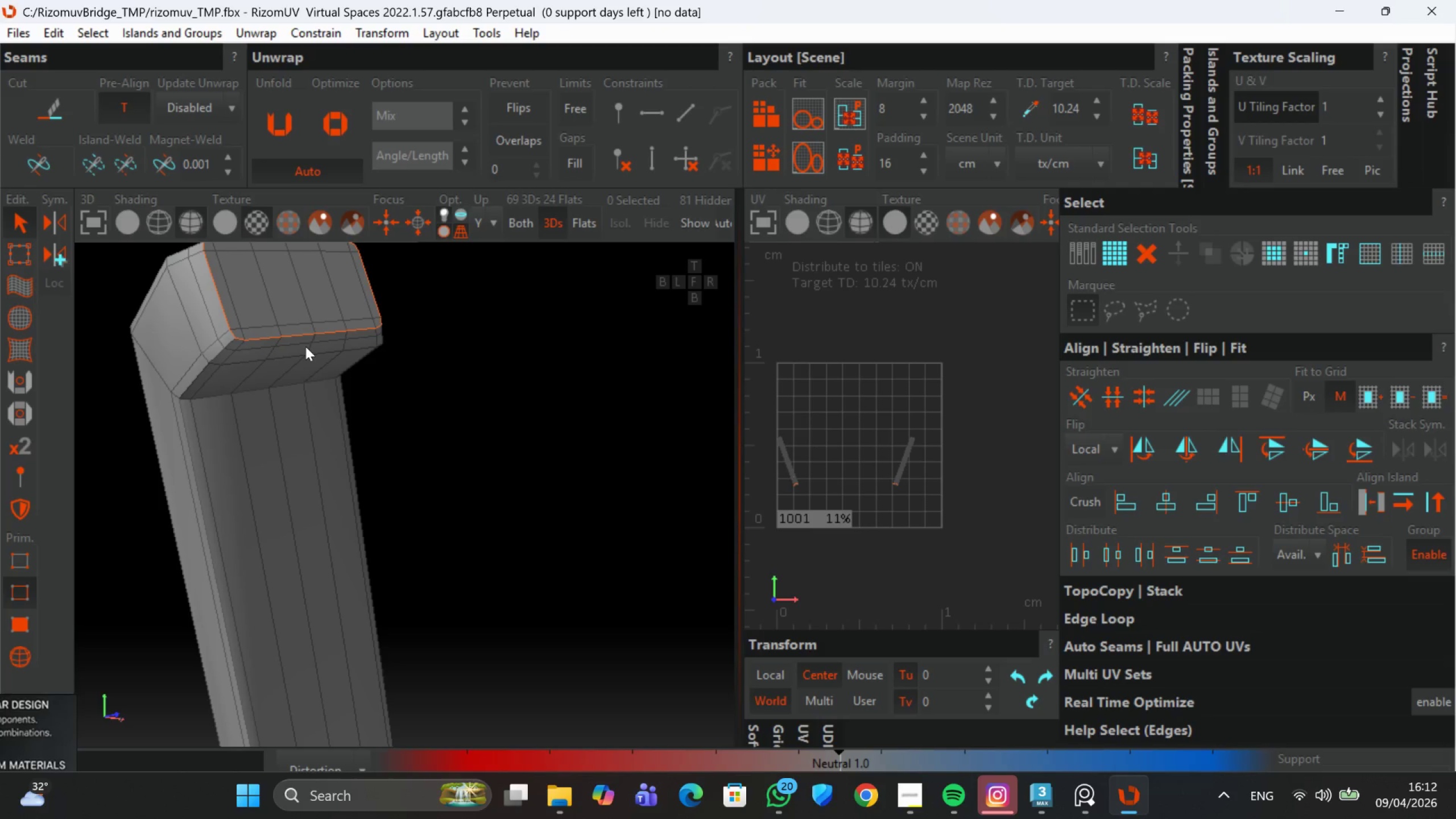 
double_click([307, 346])
 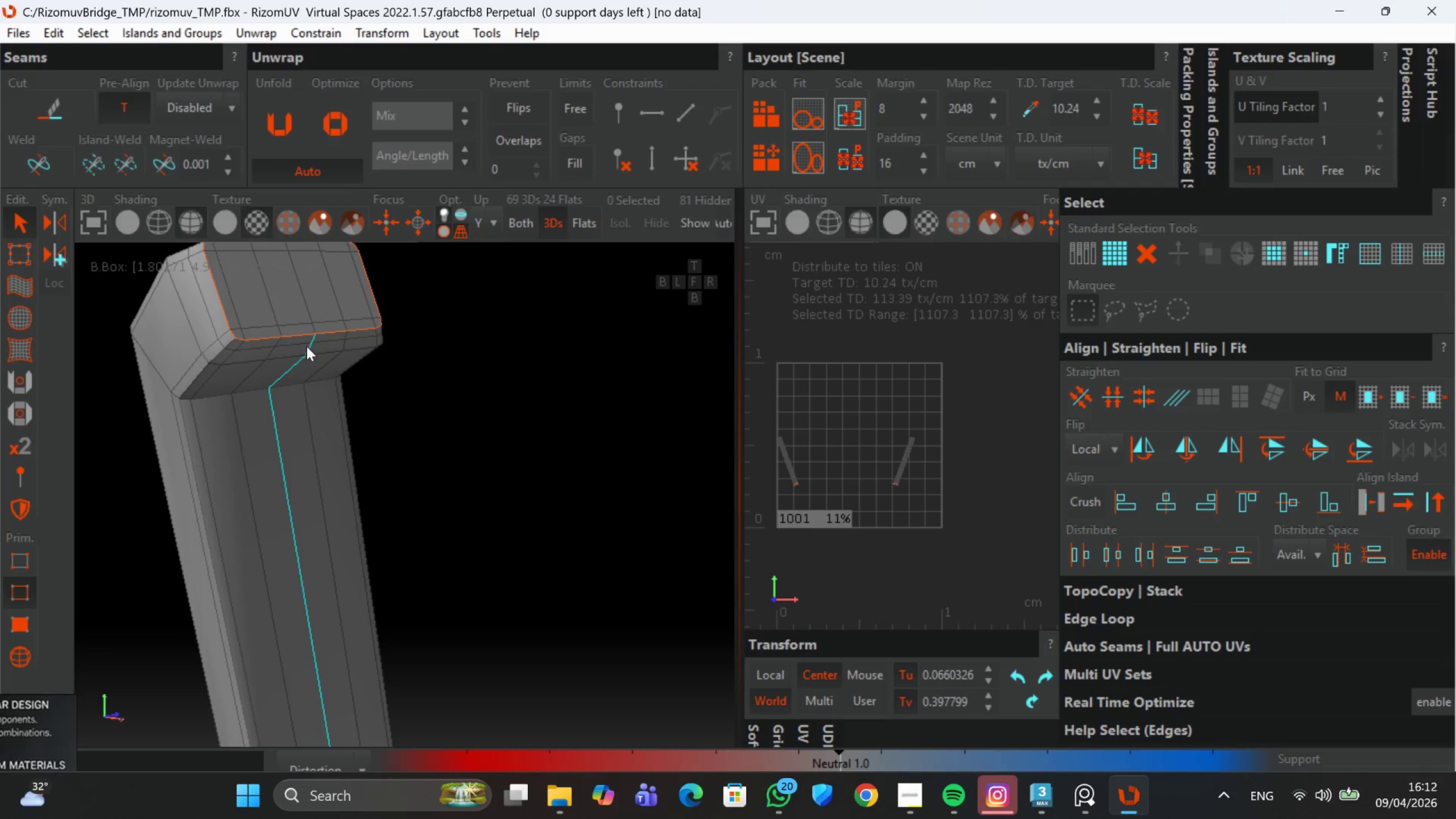 
hold_key(key=AltLeft, duration=0.9)
 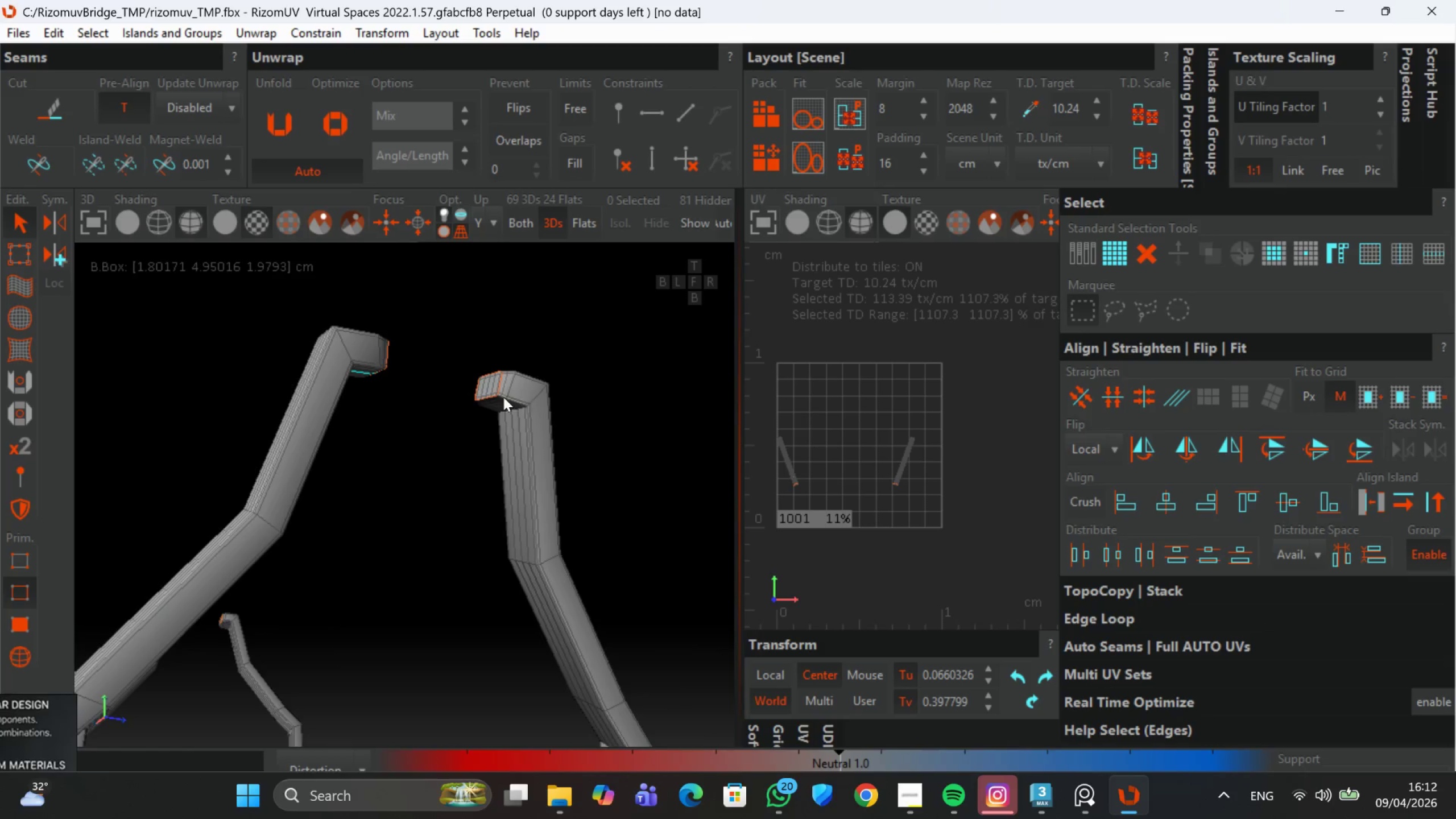 
scroll: coordinate [307, 370], scroll_direction: down, amount: 4.0
 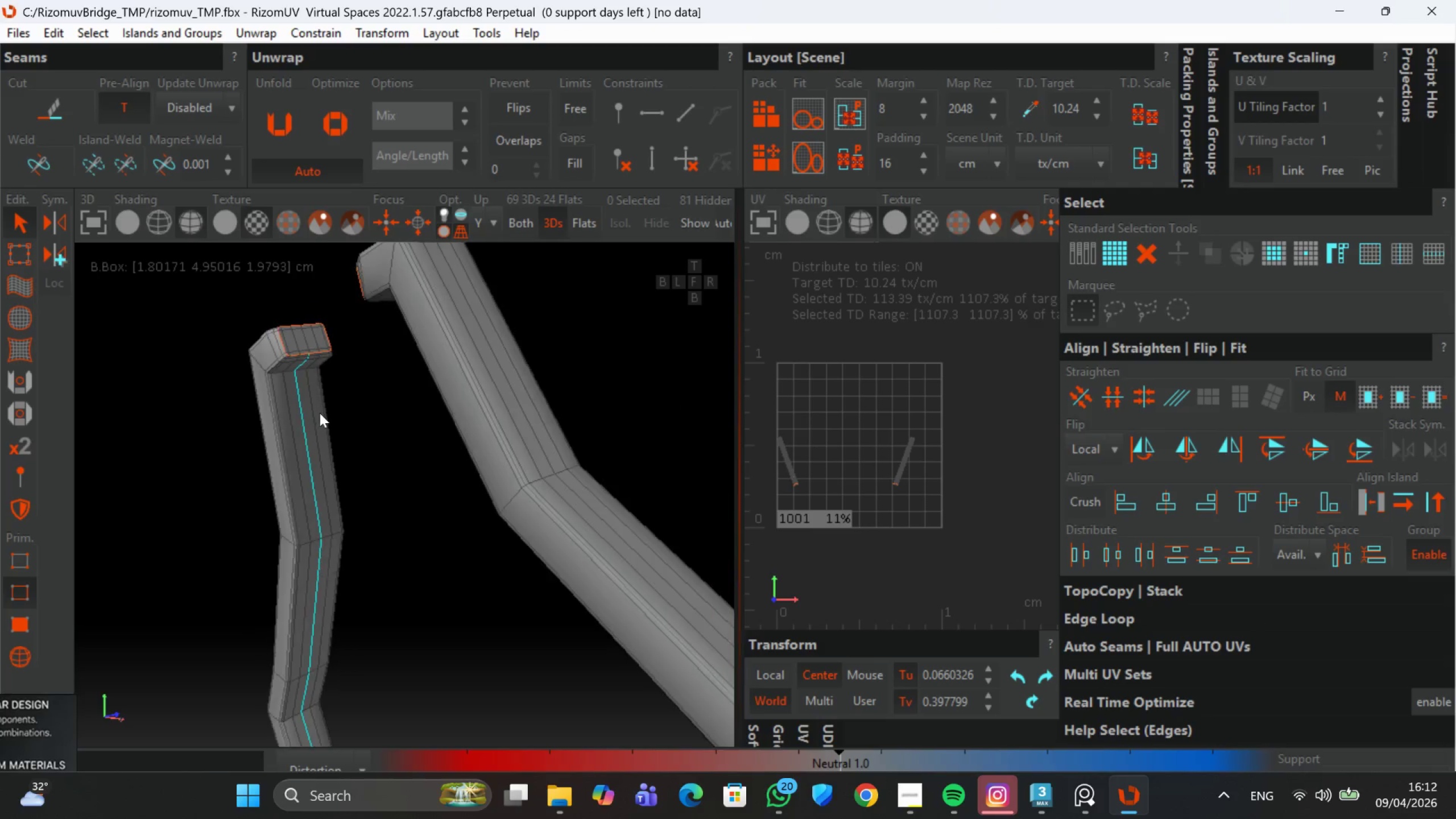 
scroll: coordinate [493, 399], scroll_direction: up, amount: 2.0
 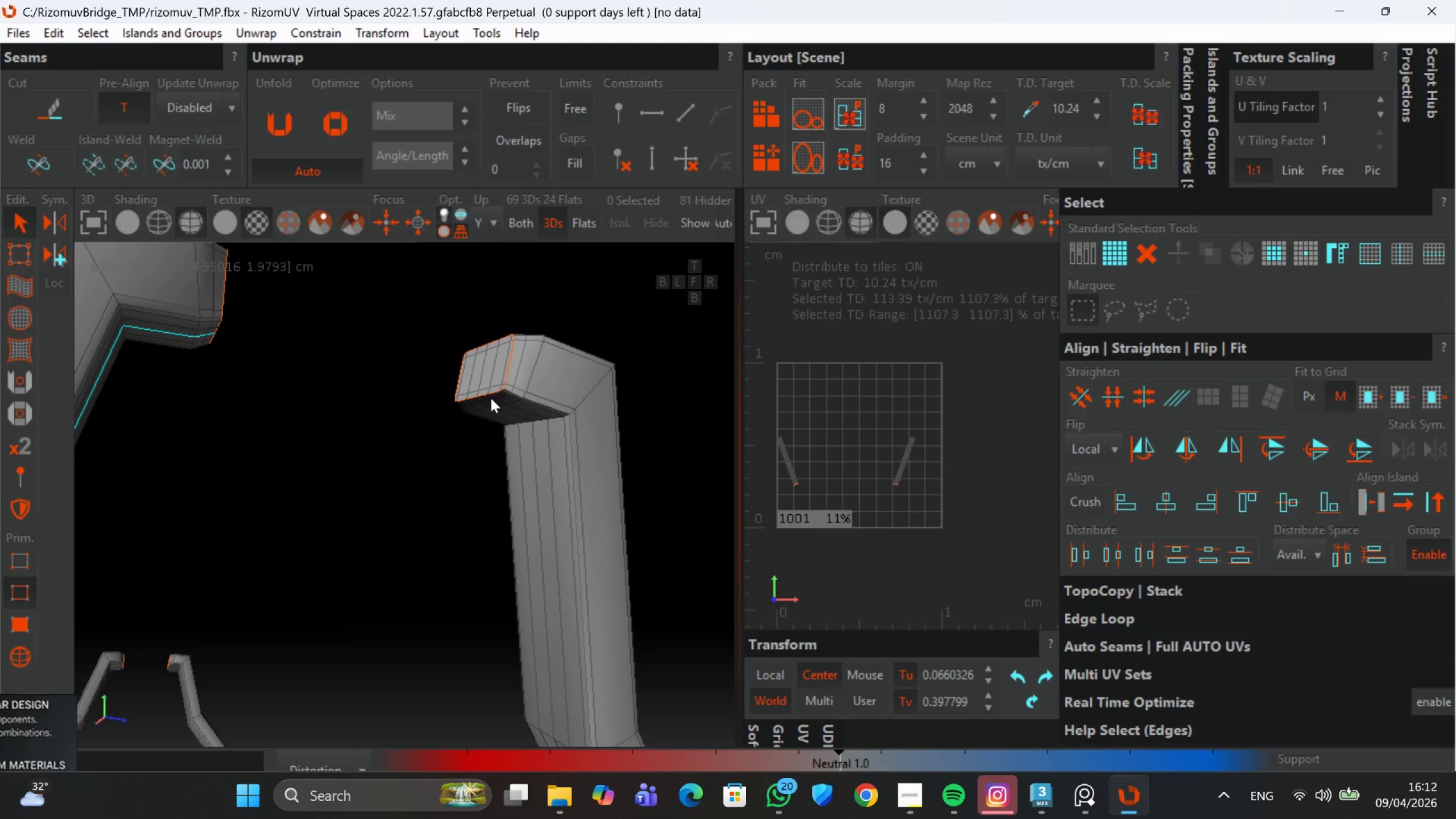 
hold_key(key=ControlLeft, duration=1.07)
 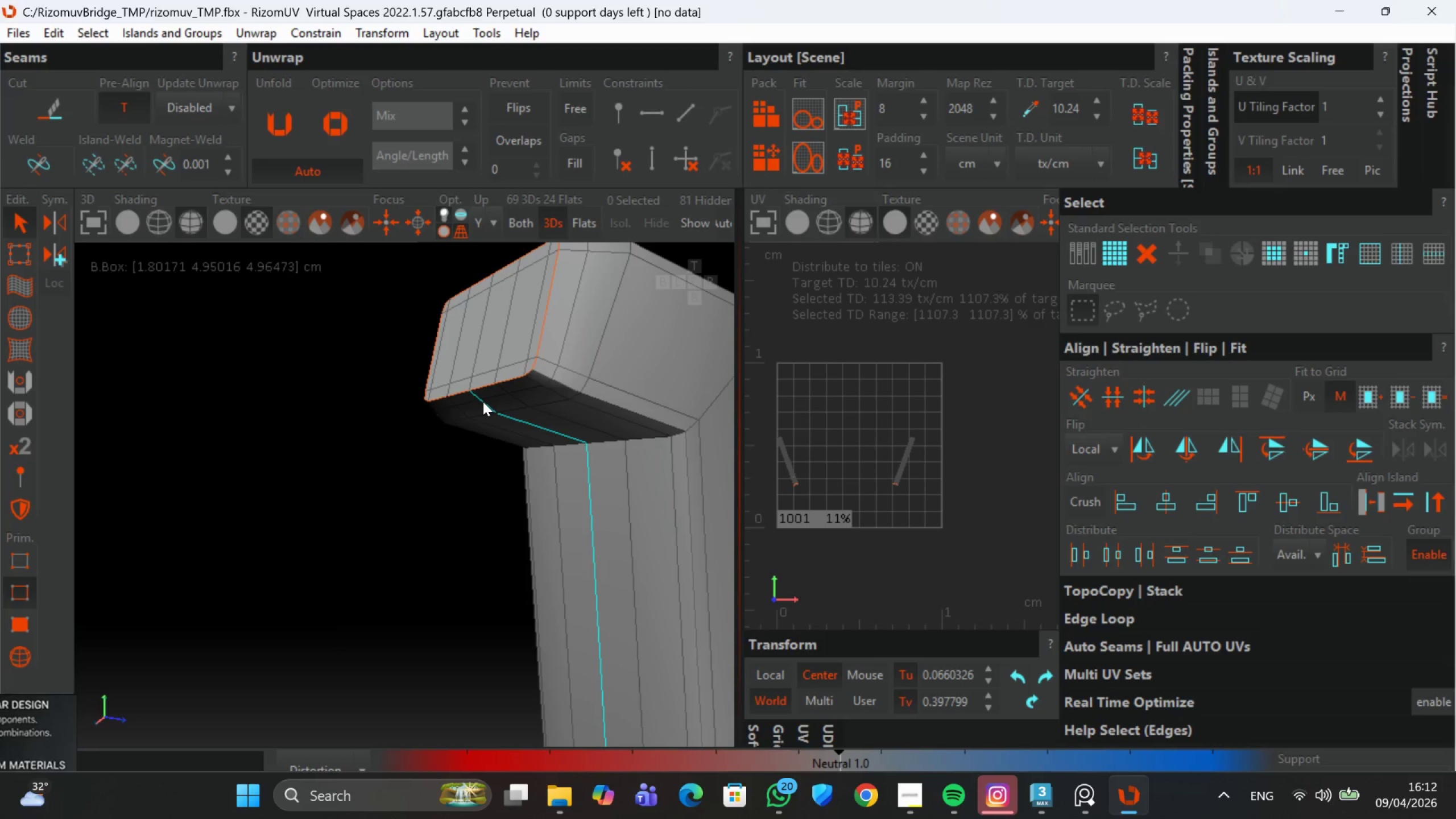 
scroll: coordinate [483, 402], scroll_direction: up, amount: 2.0
 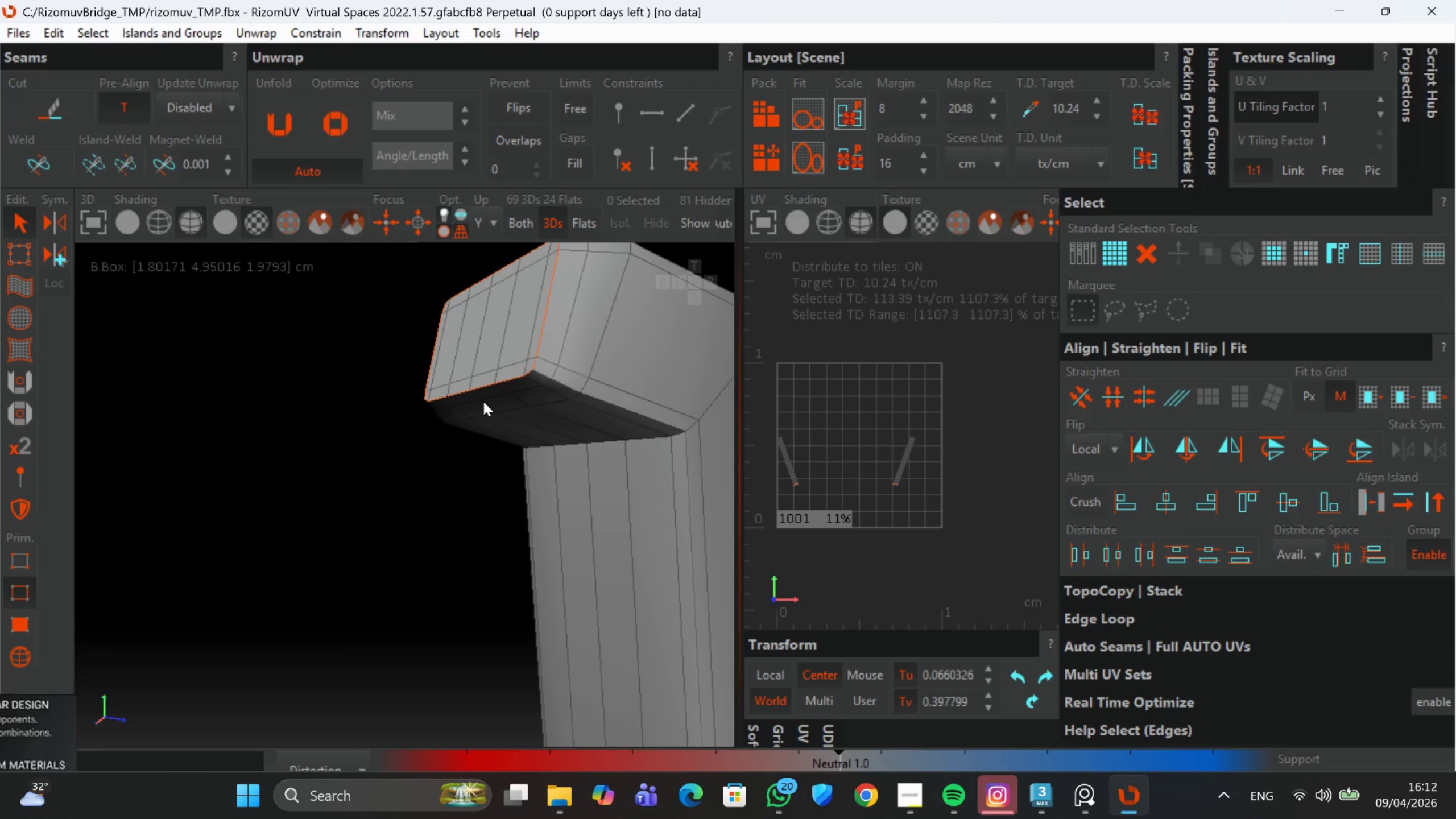 
left_click([483, 402])
 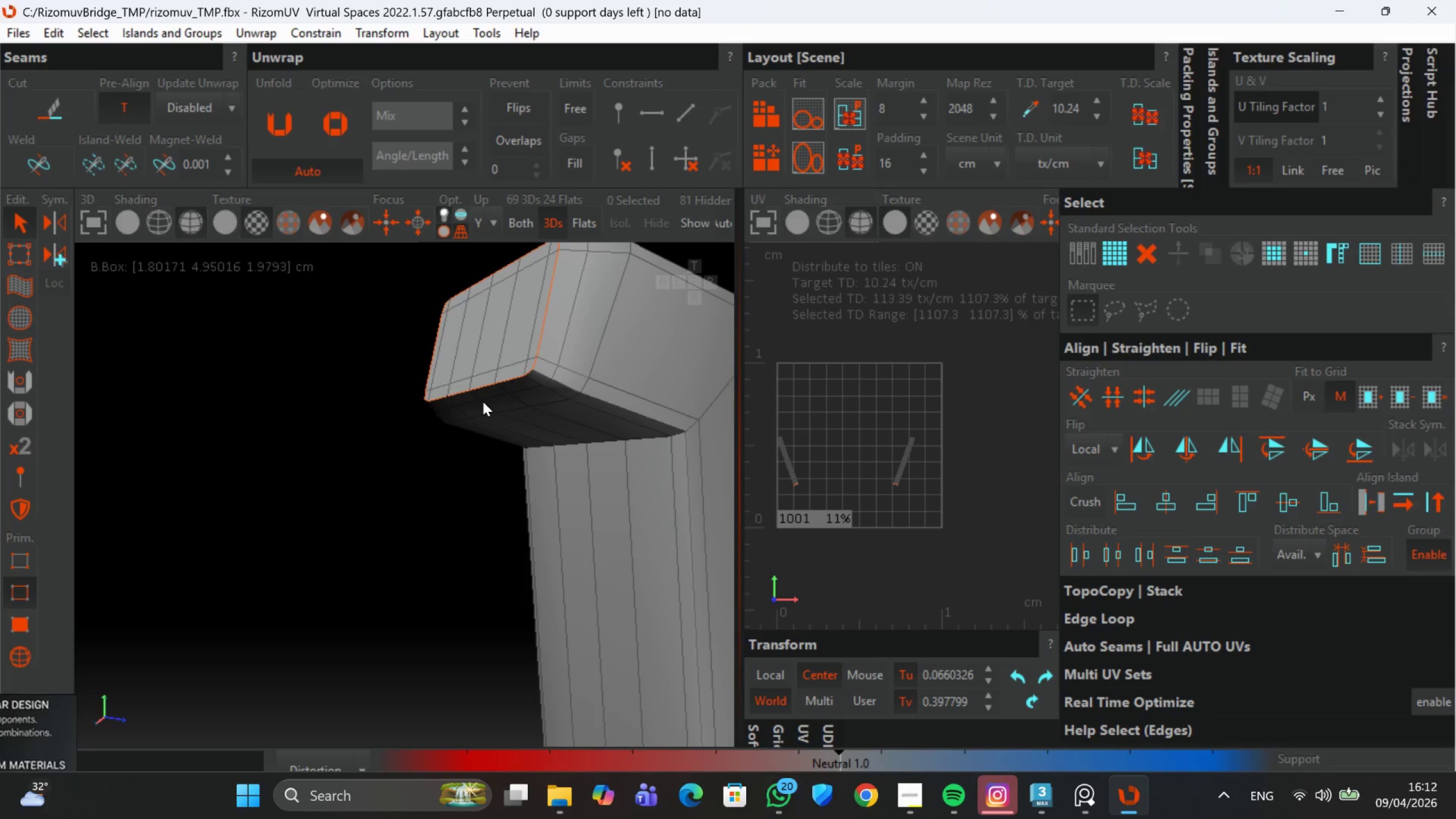 
double_click([483, 402])
 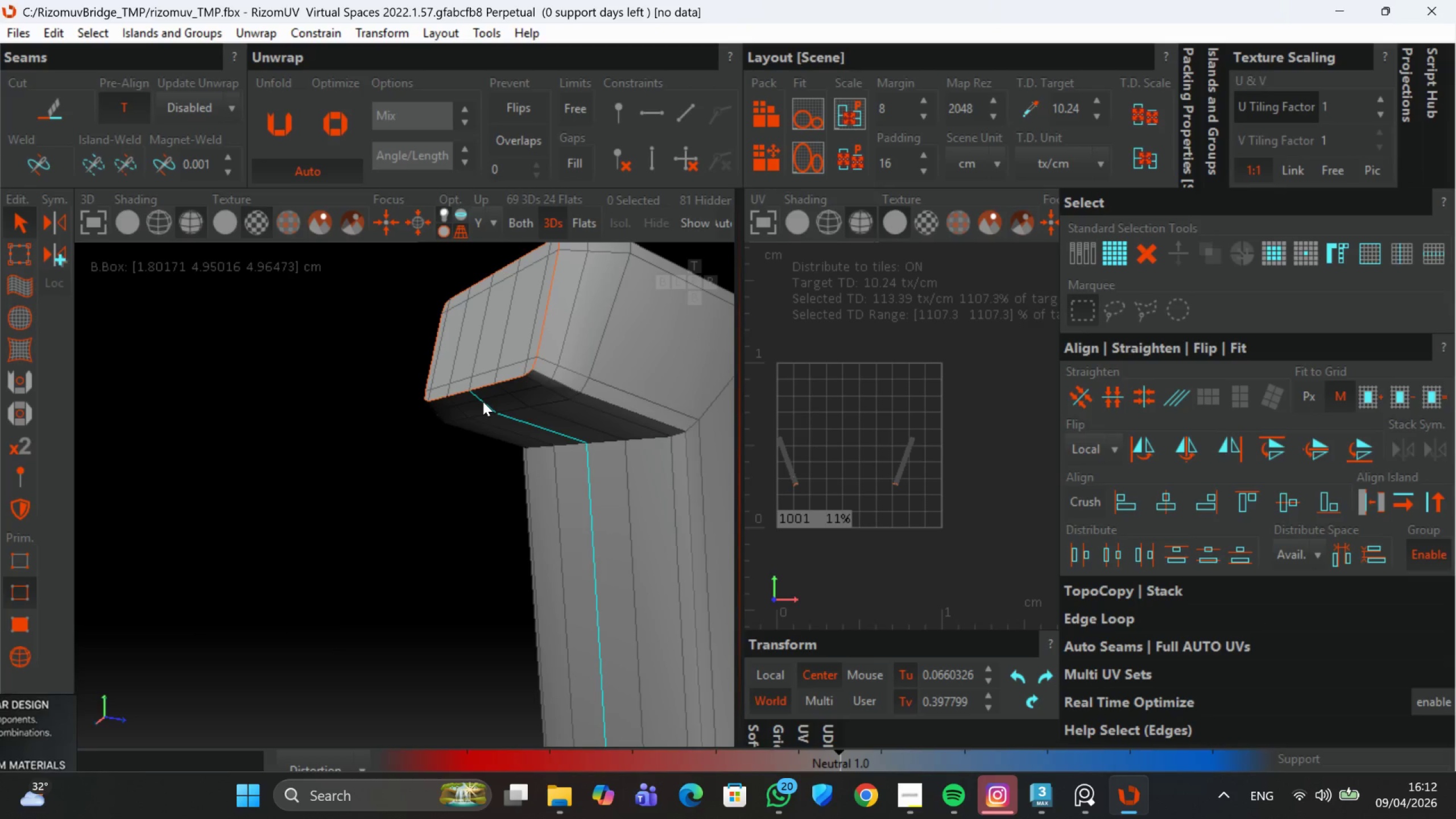 
key(Alt+C)
 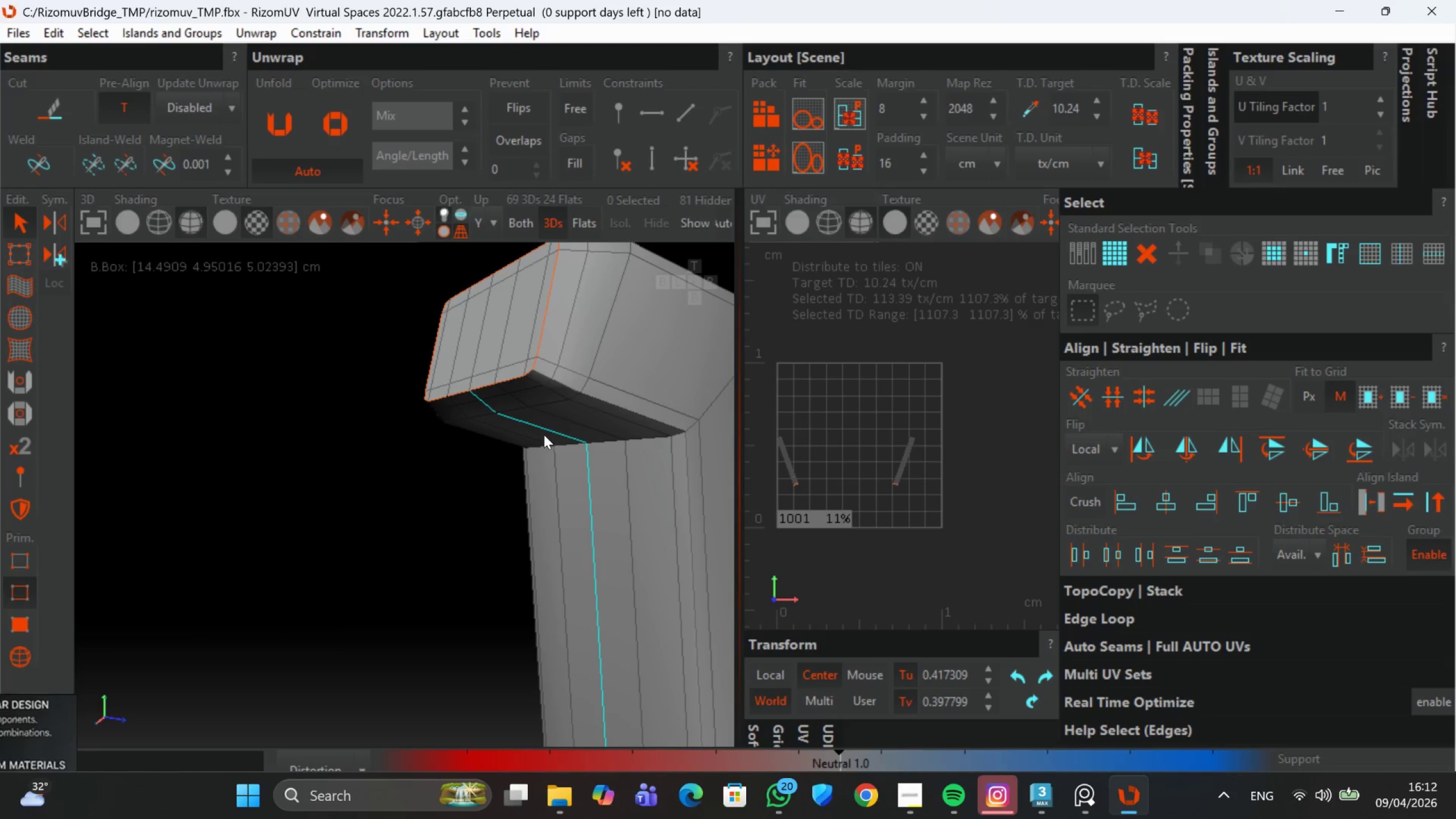 
scroll: coordinate [544, 435], scroll_direction: down, amount: 5.0
 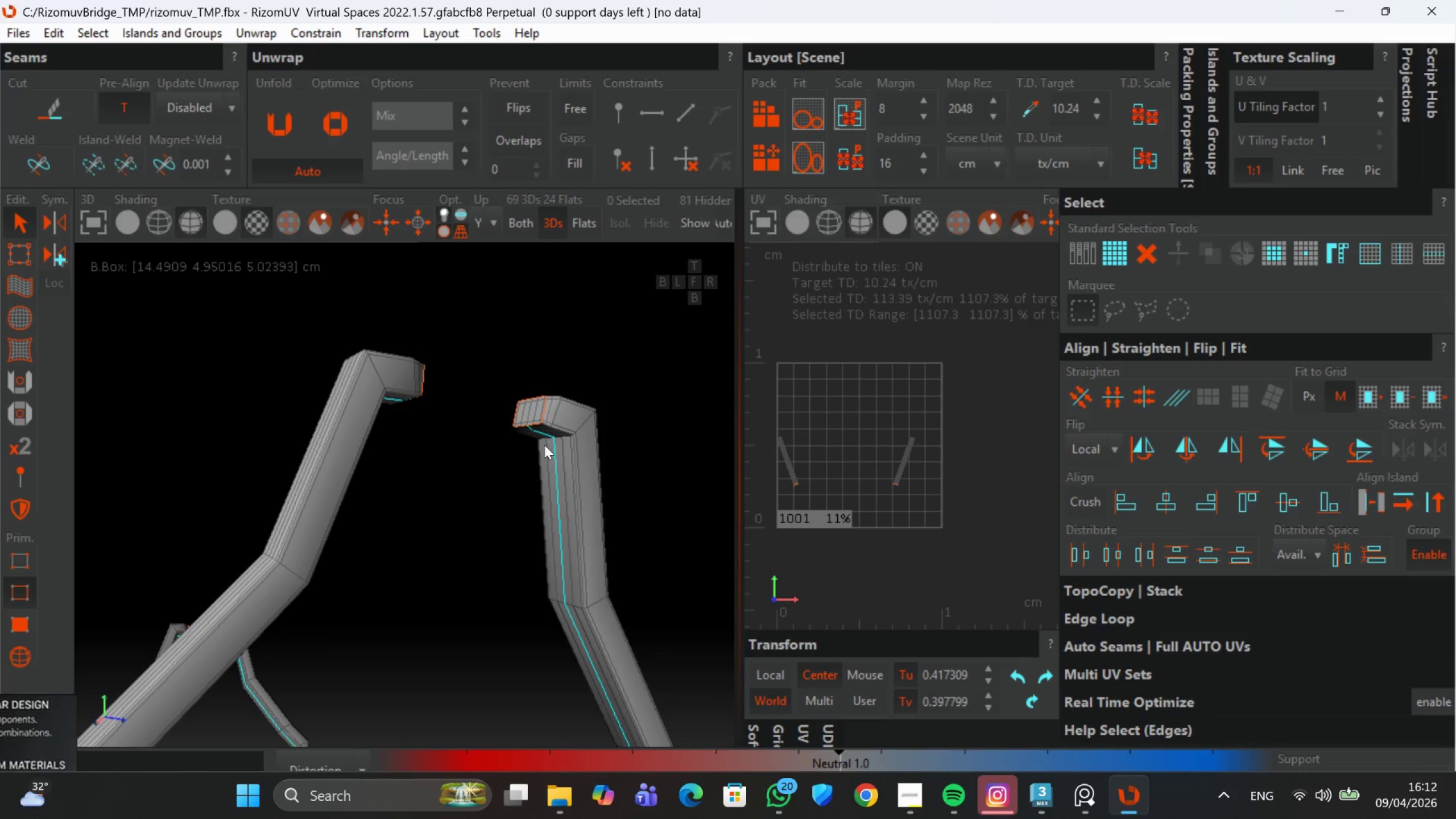 
key(C)
 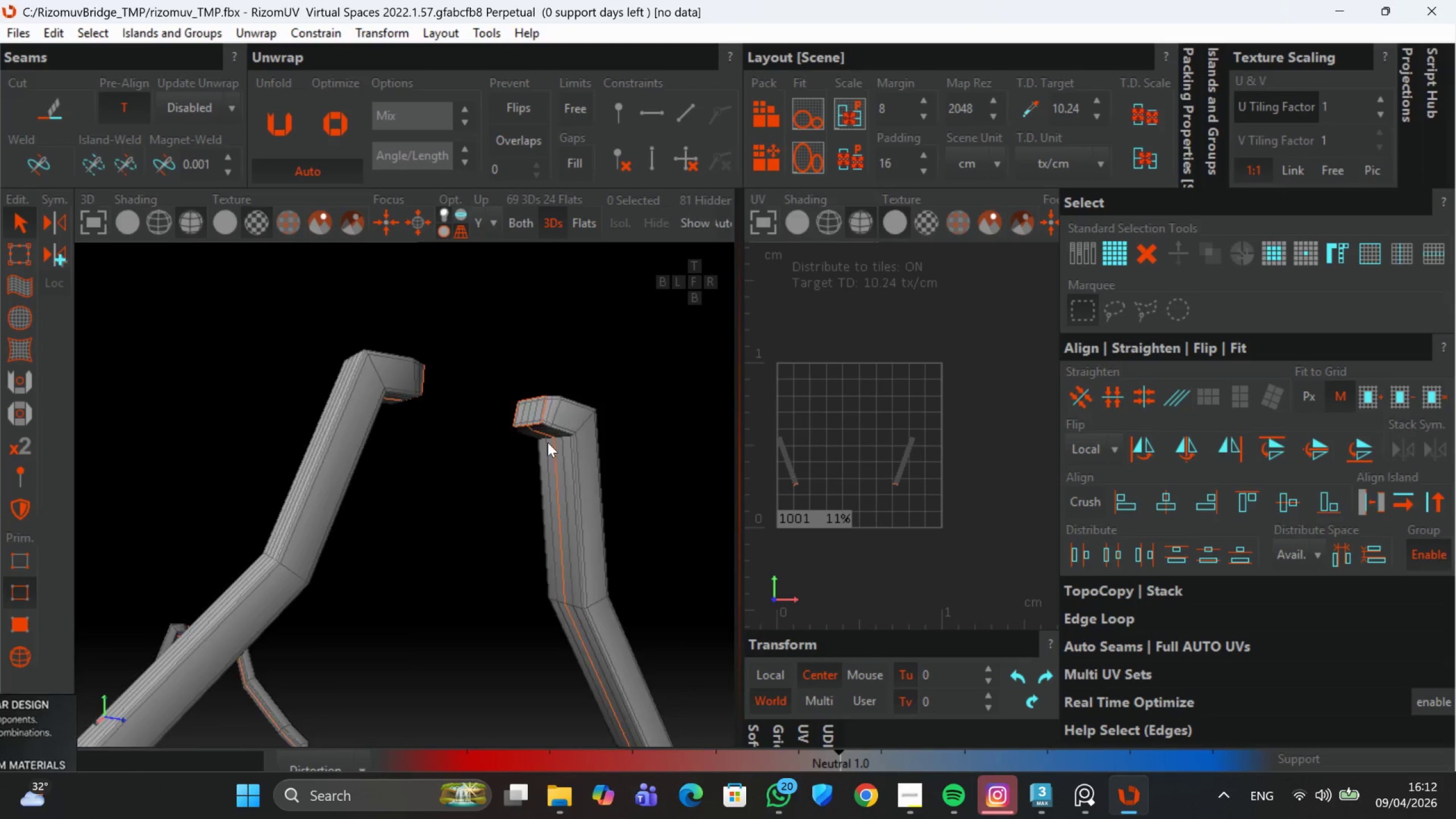 
scroll: coordinate [548, 442], scroll_direction: down, amount: 6.0
 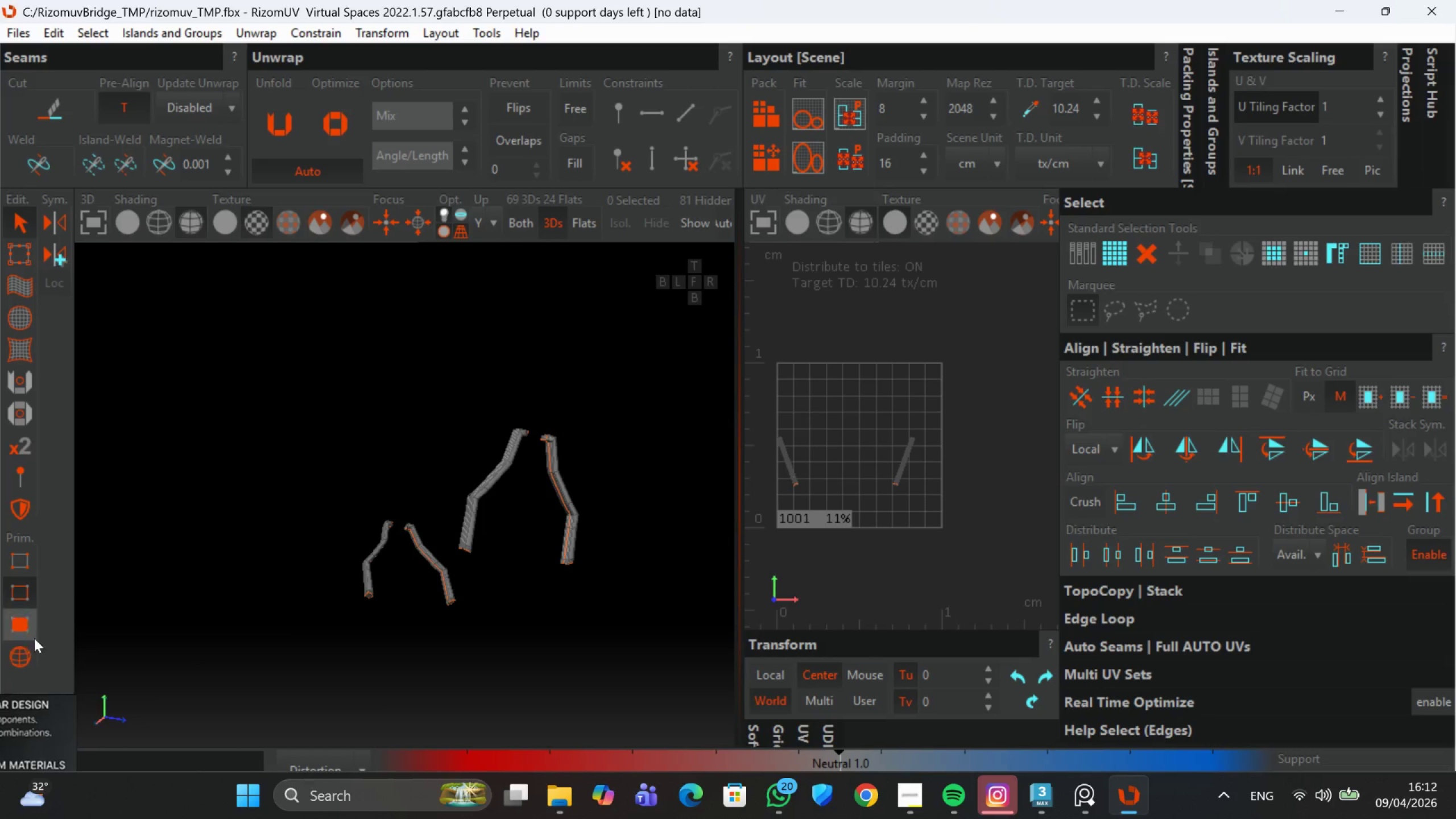 
left_click_drag(start_coordinate=[27, 652], to_coordinate=[35, 646])
 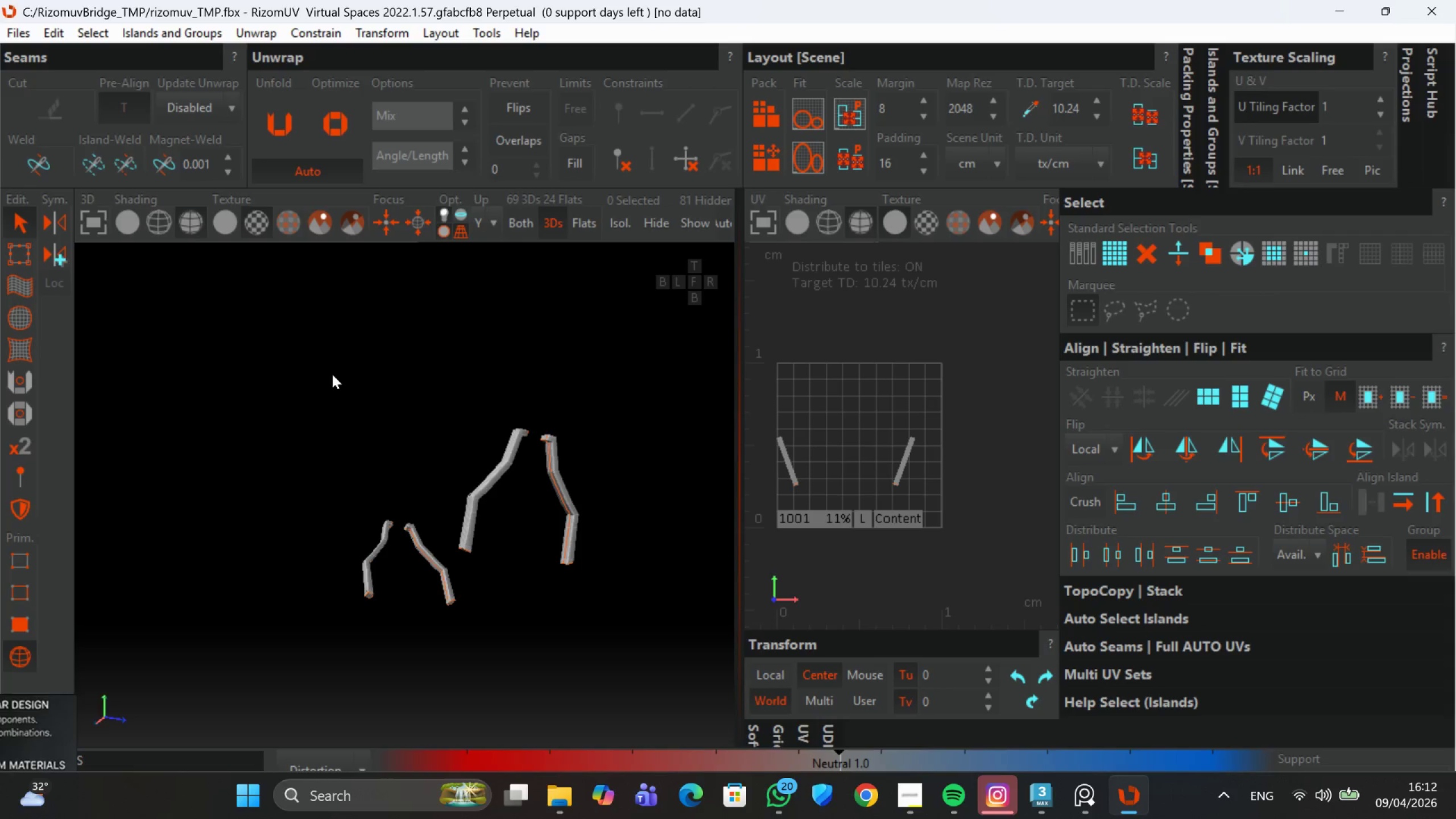 
left_click_drag(start_coordinate=[295, 366], to_coordinate=[624, 689])
 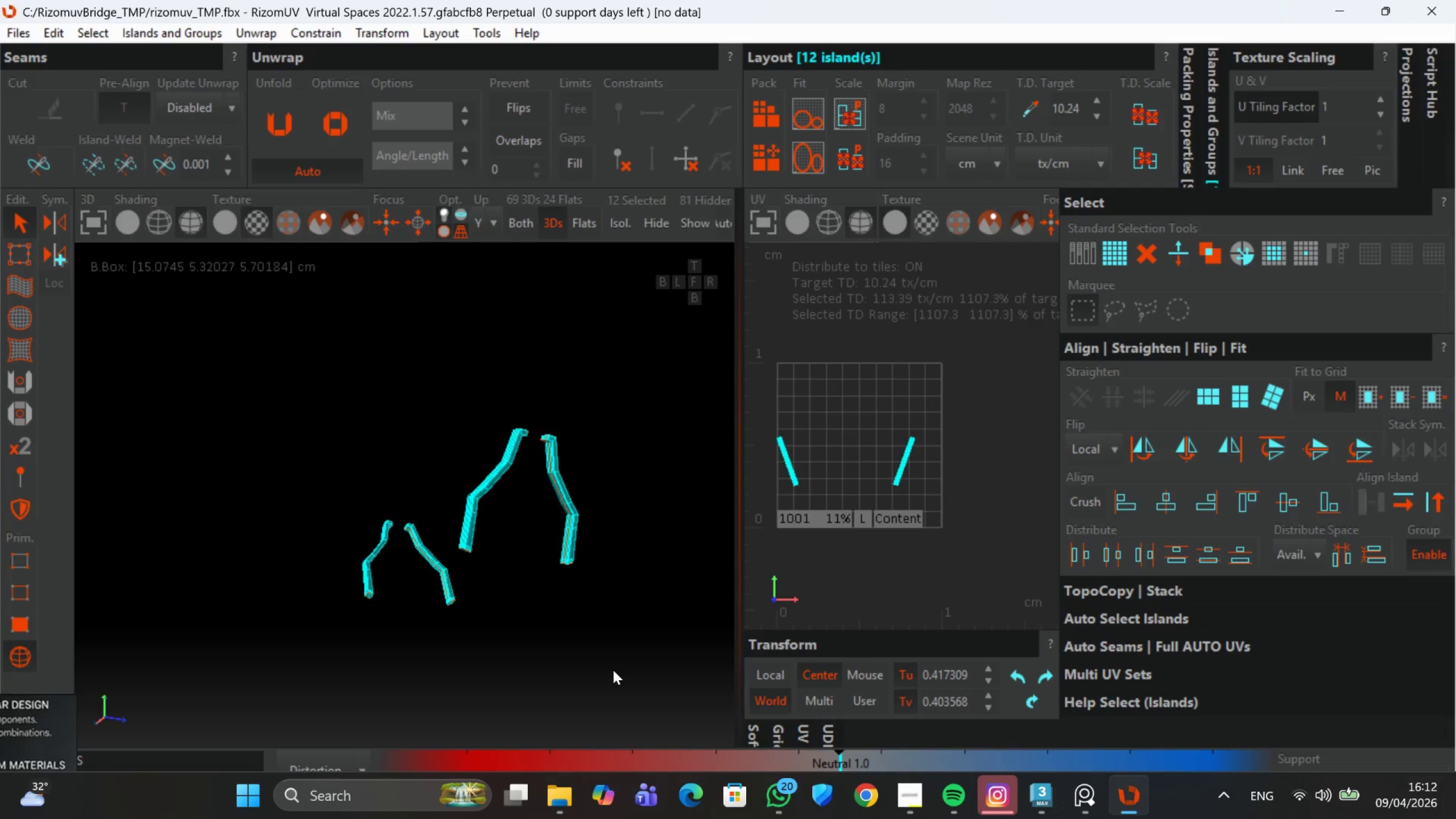 
type(up)
 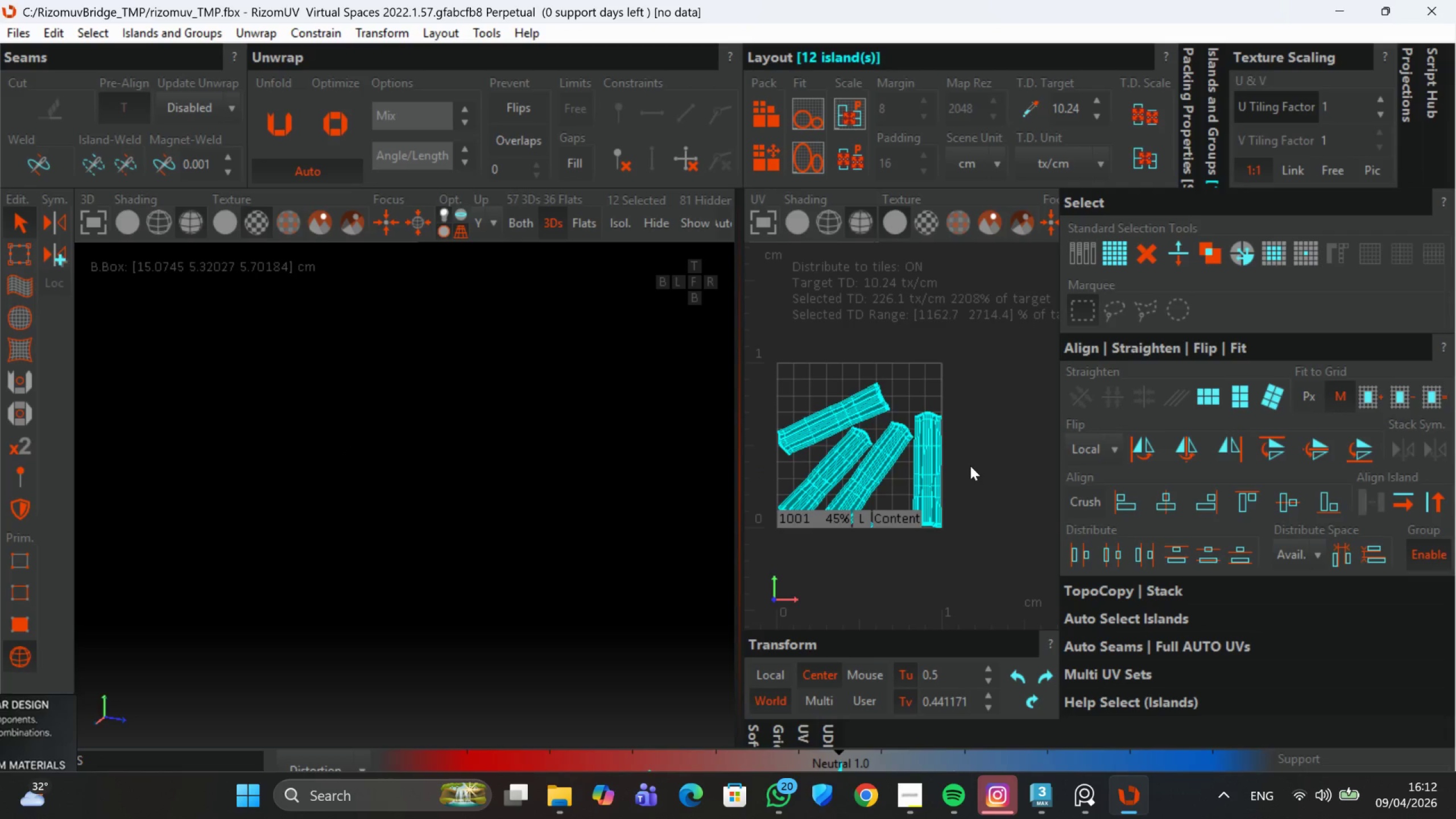 
left_click([938, 470])
 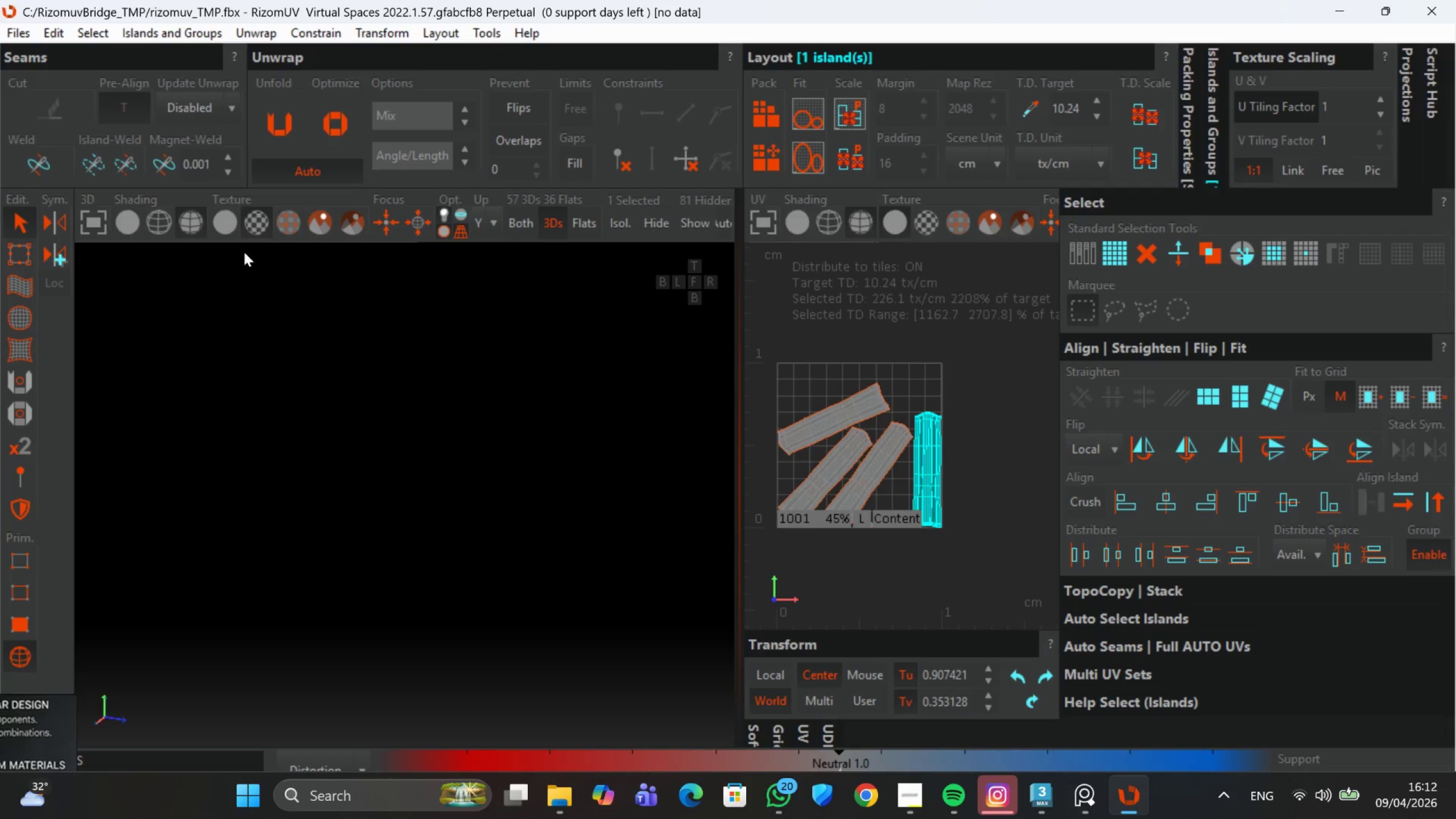 
left_click([525, 233])
 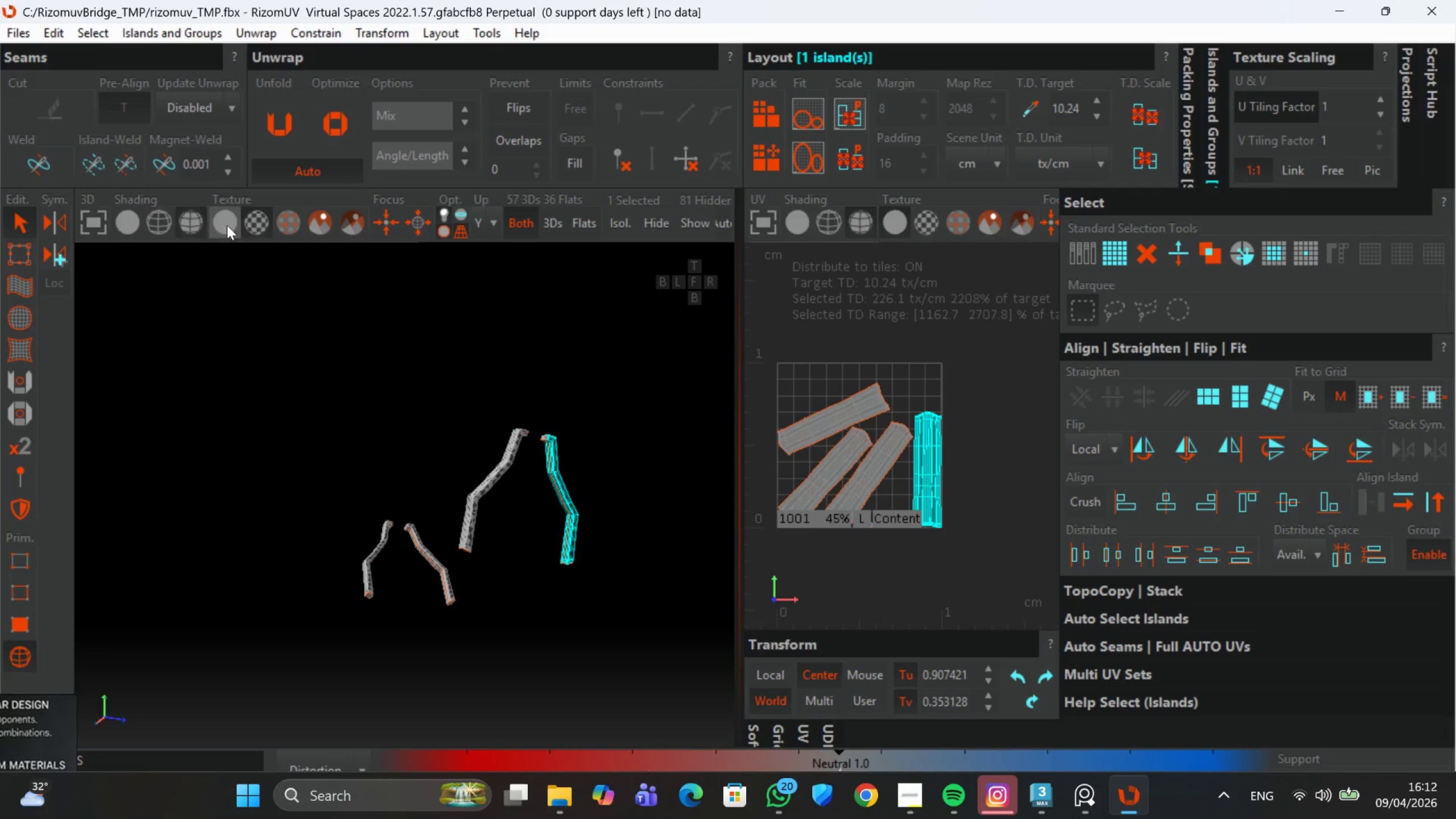 
left_click([250, 222])
 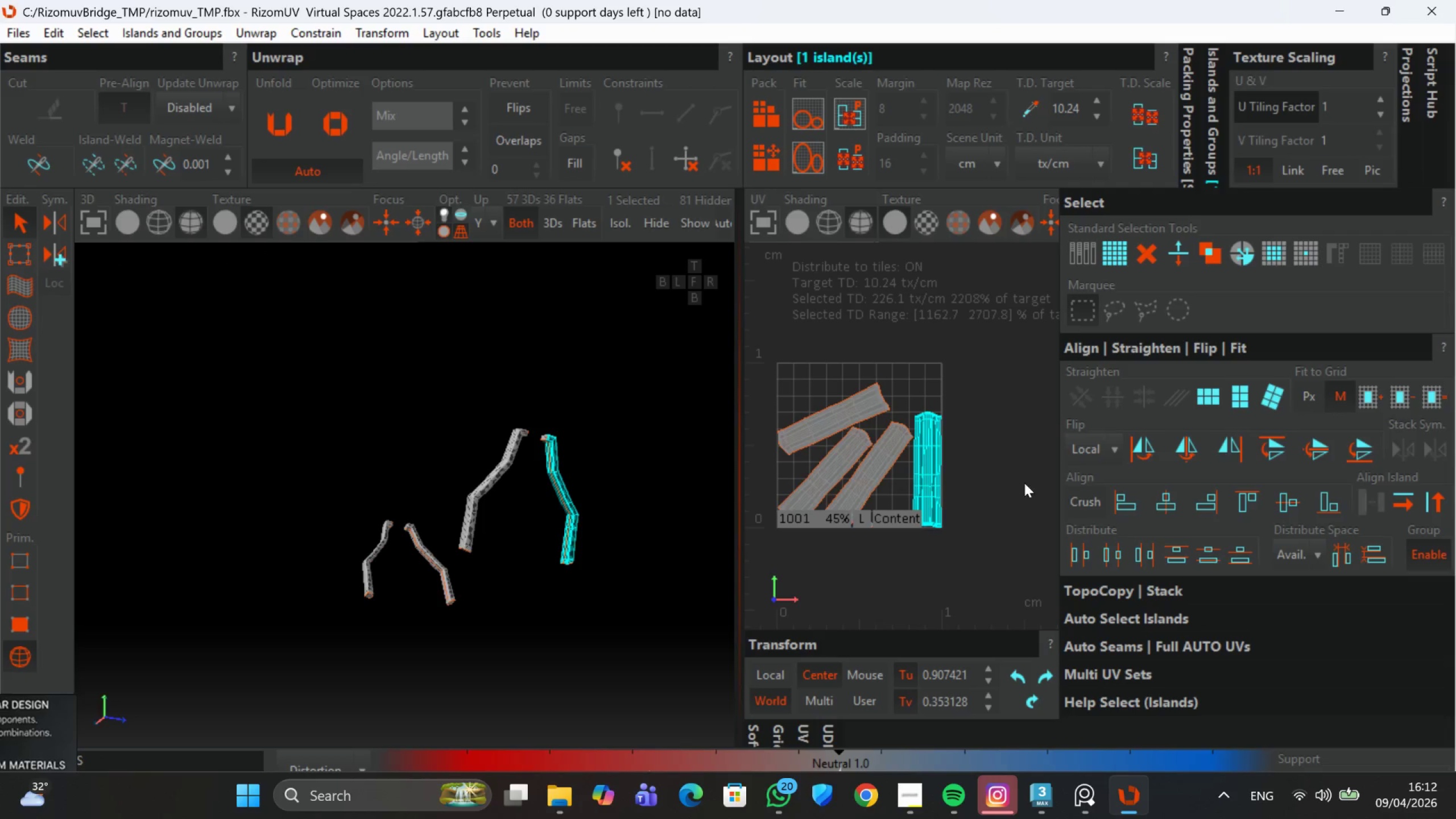 
scroll: coordinate [961, 466], scroll_direction: none, amount: 0.0
 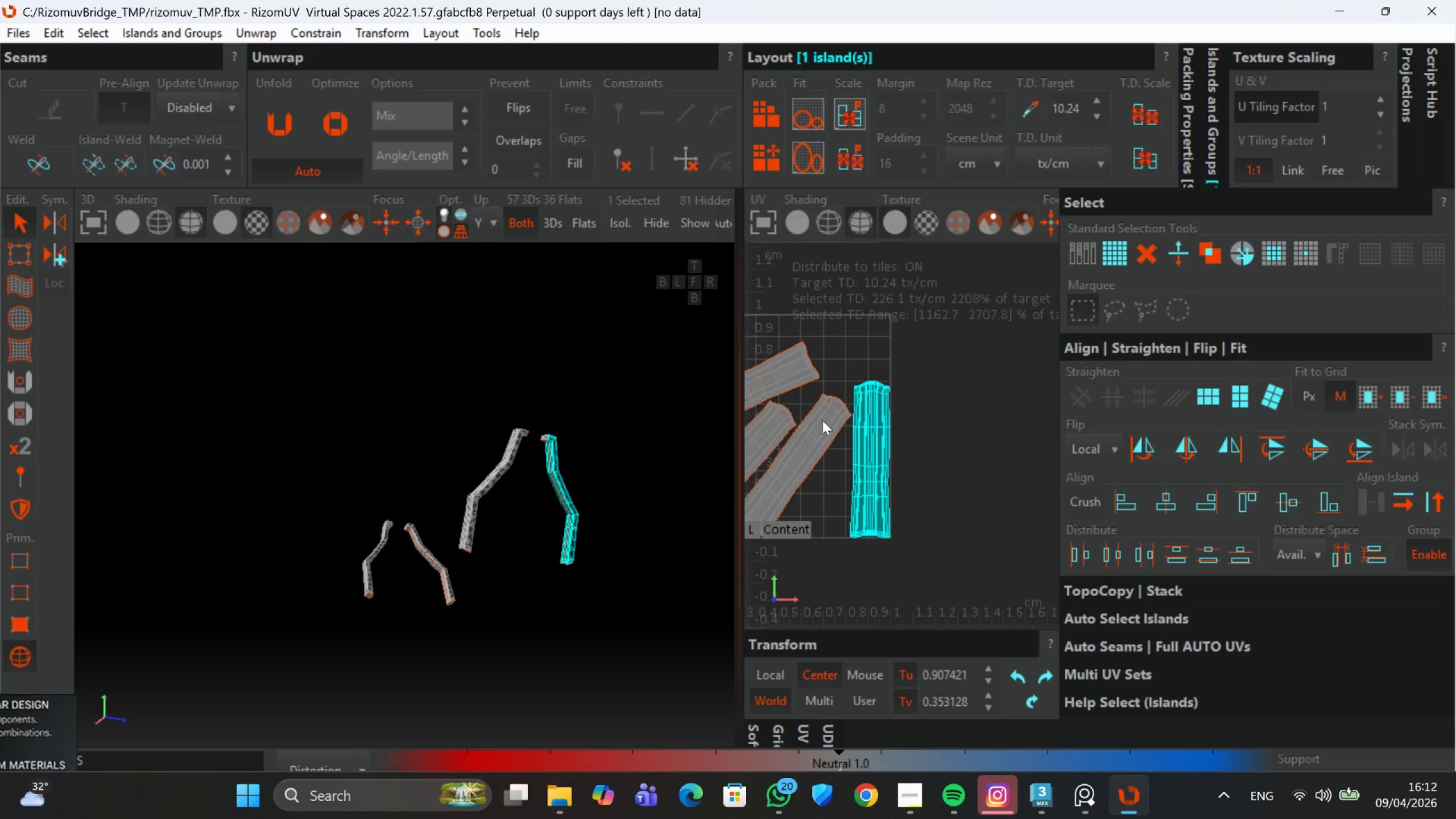 
left_click([825, 420])
 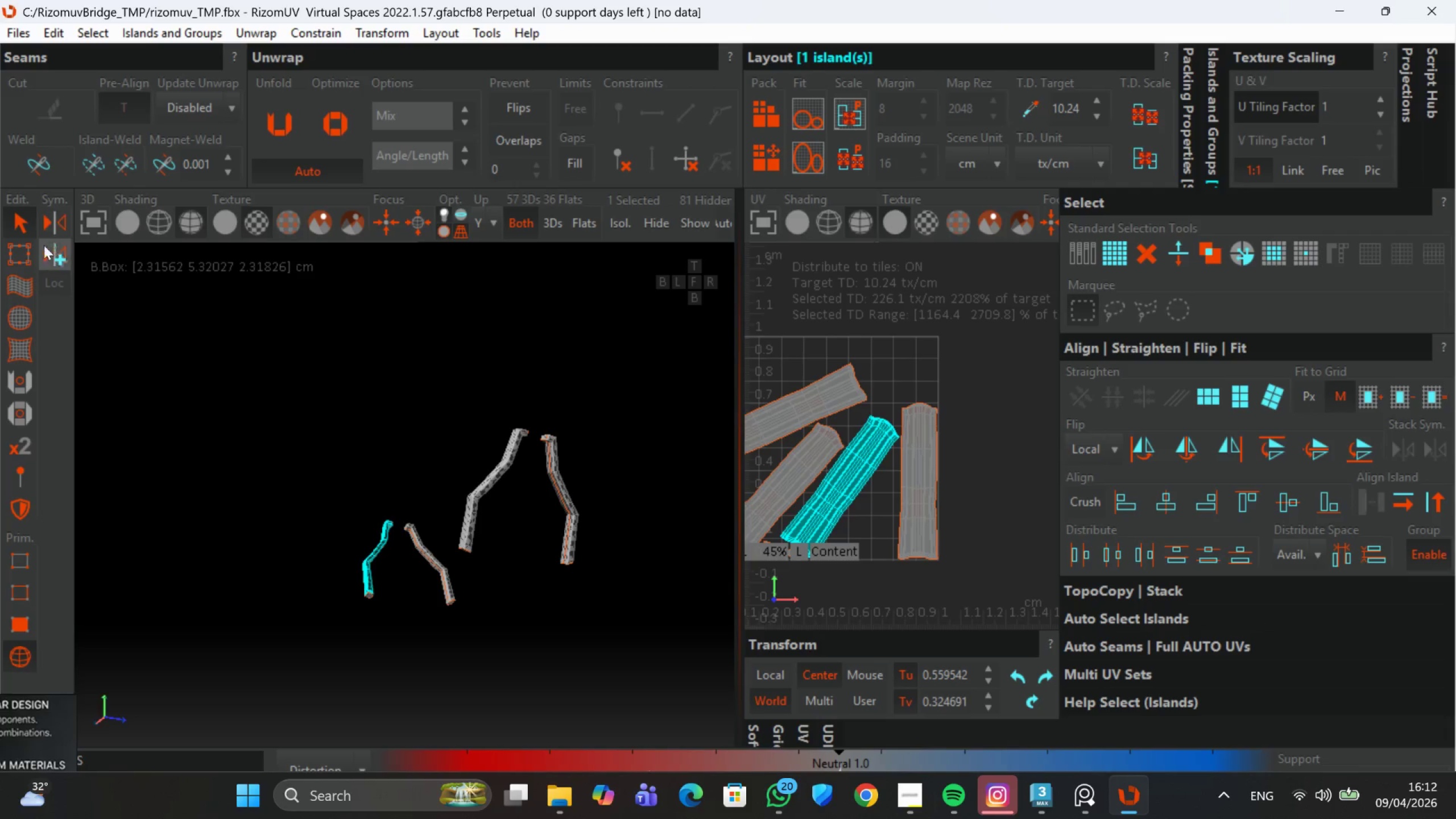 
left_click([23, 252])
 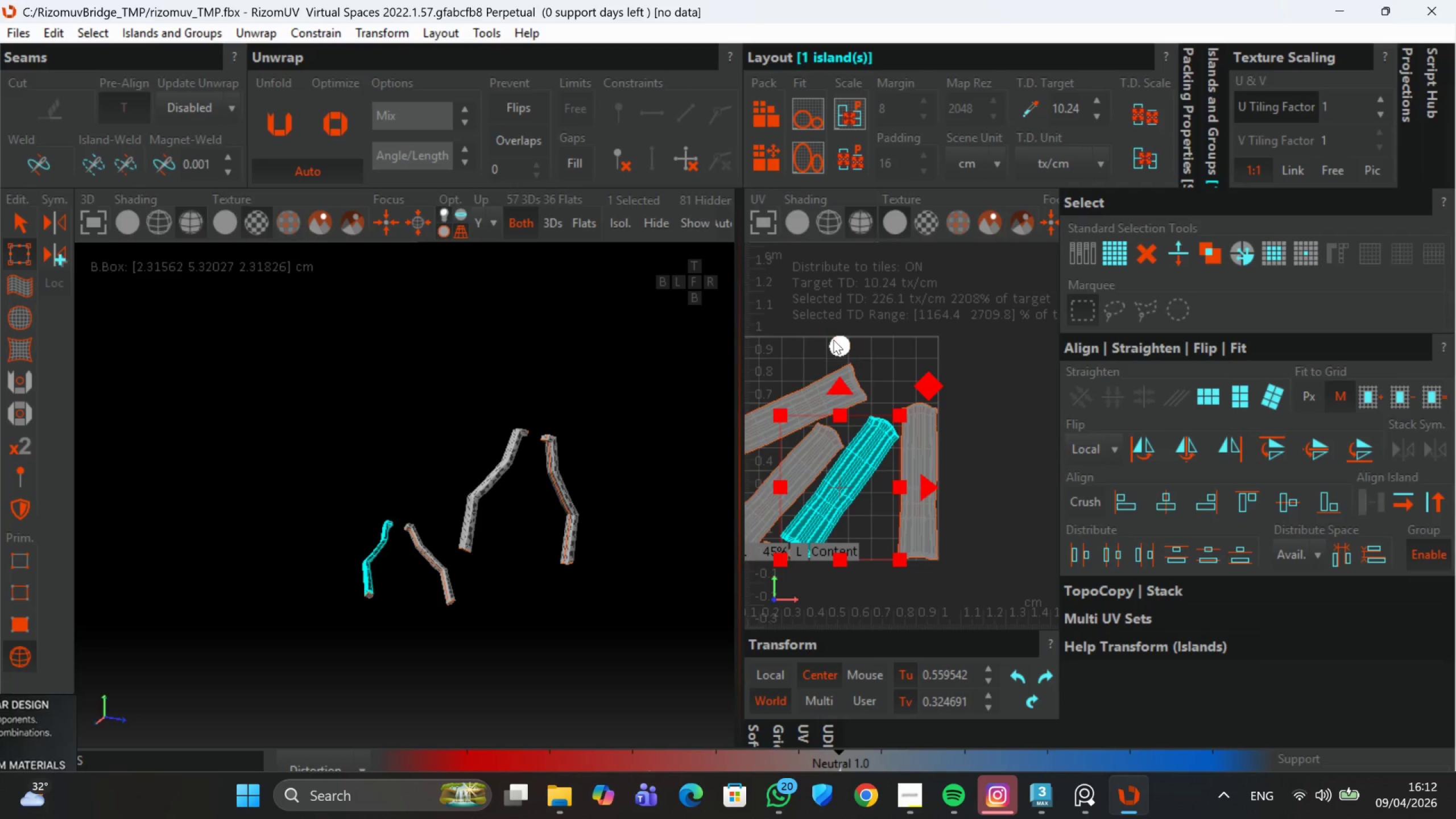 
left_click_drag(start_coordinate=[833, 340], to_coordinate=[839, 261])
 